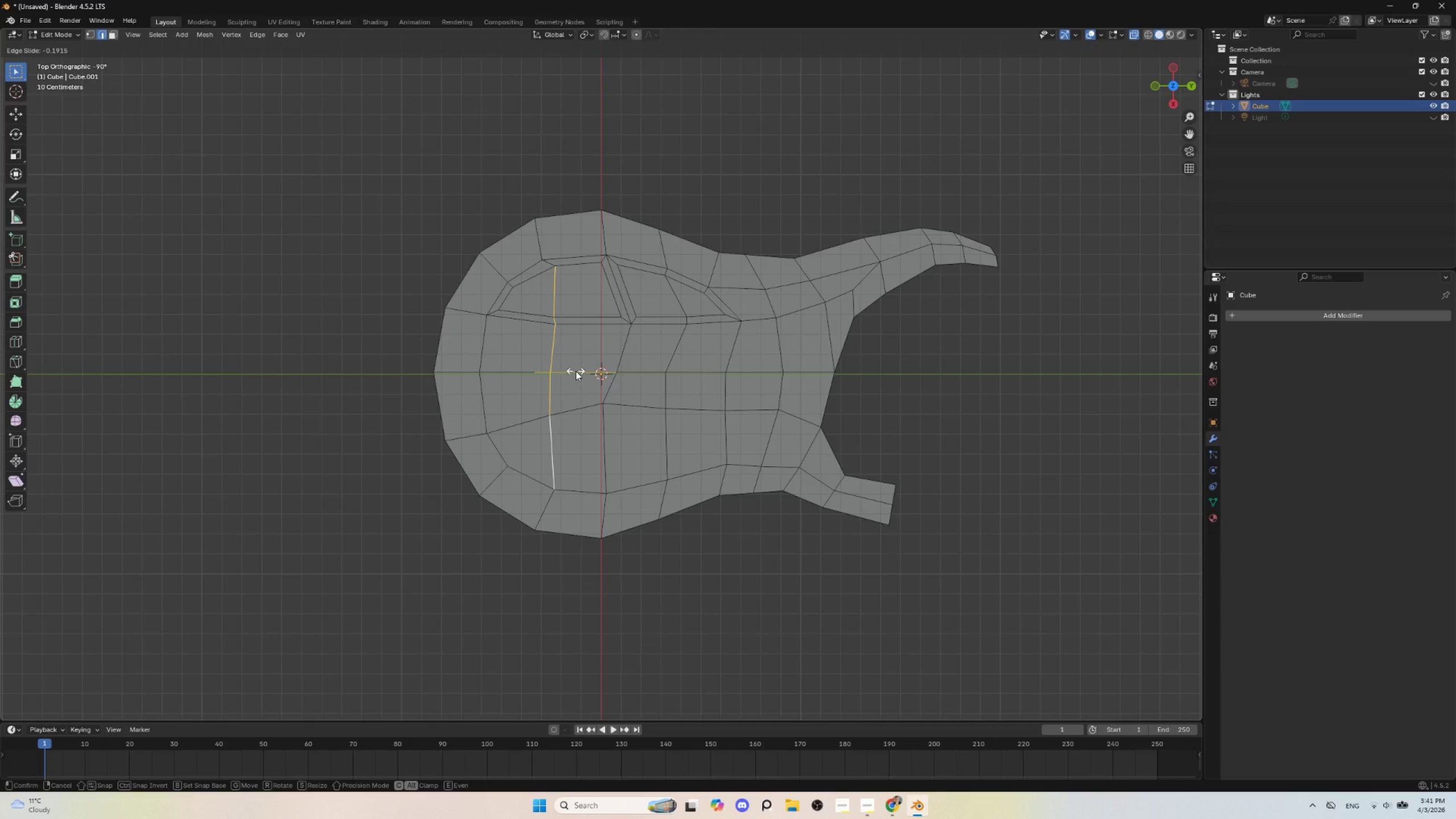 
key(Escape)
 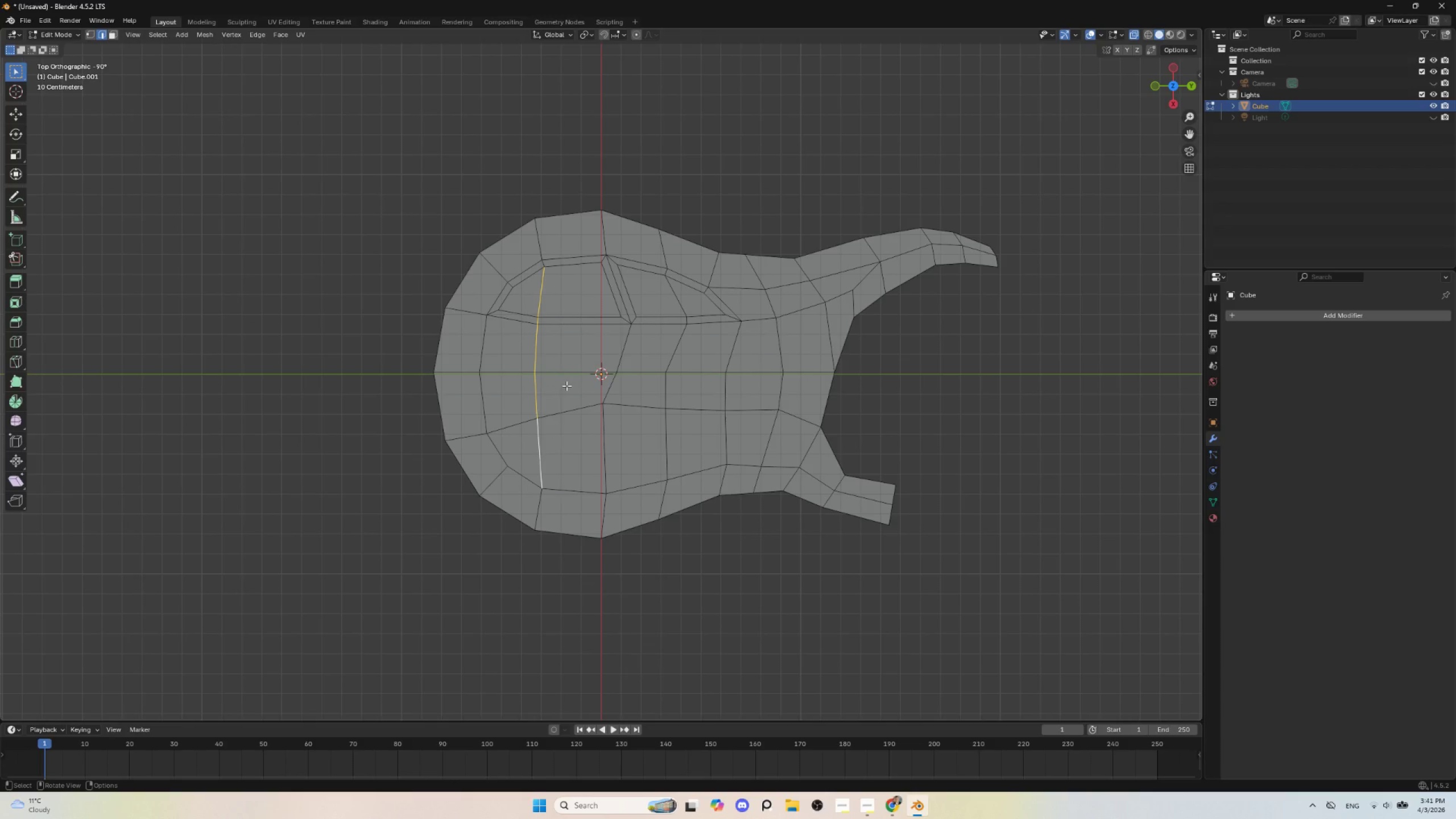 
wait(7.38)
 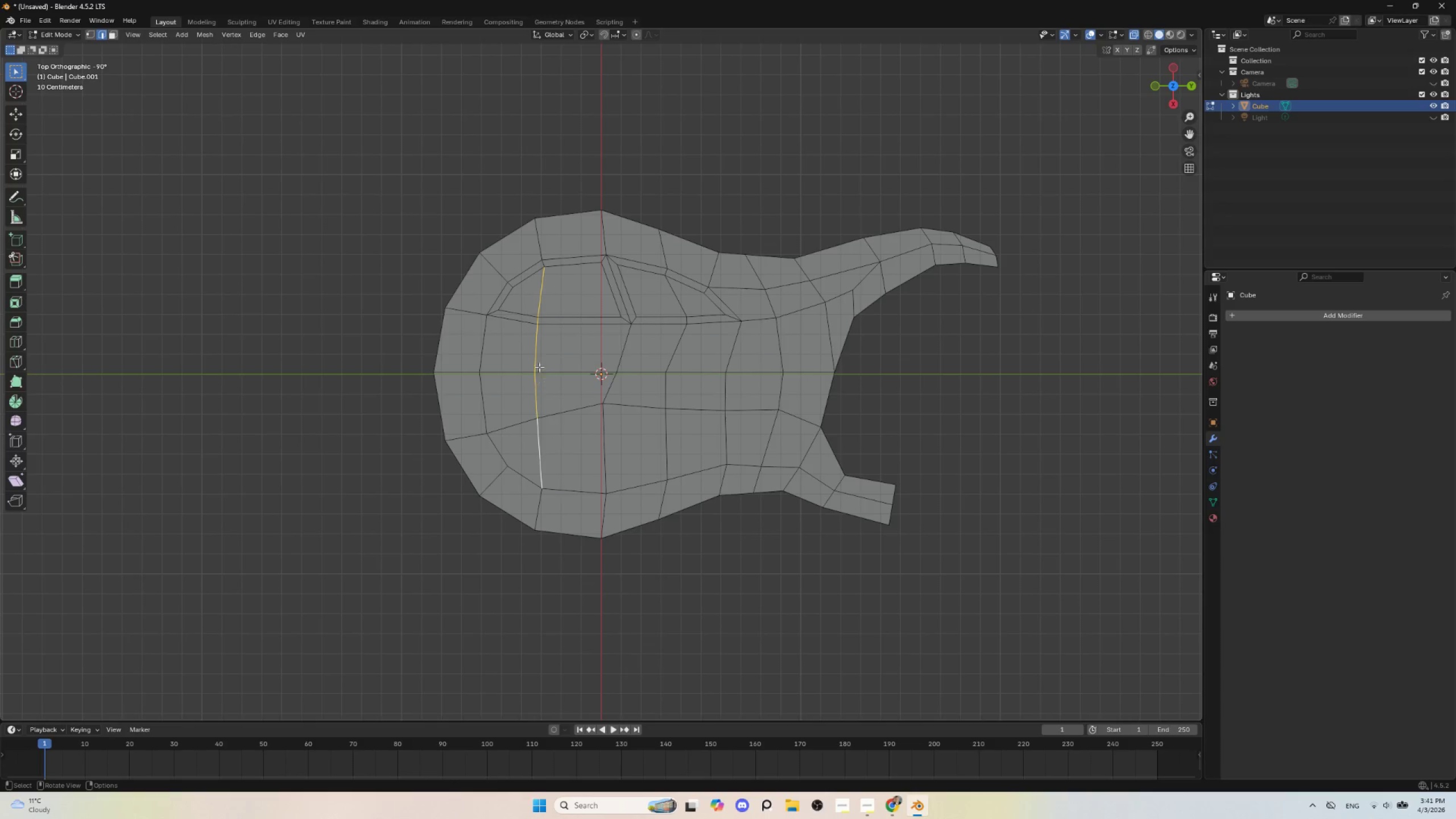 
key(Control+R)
 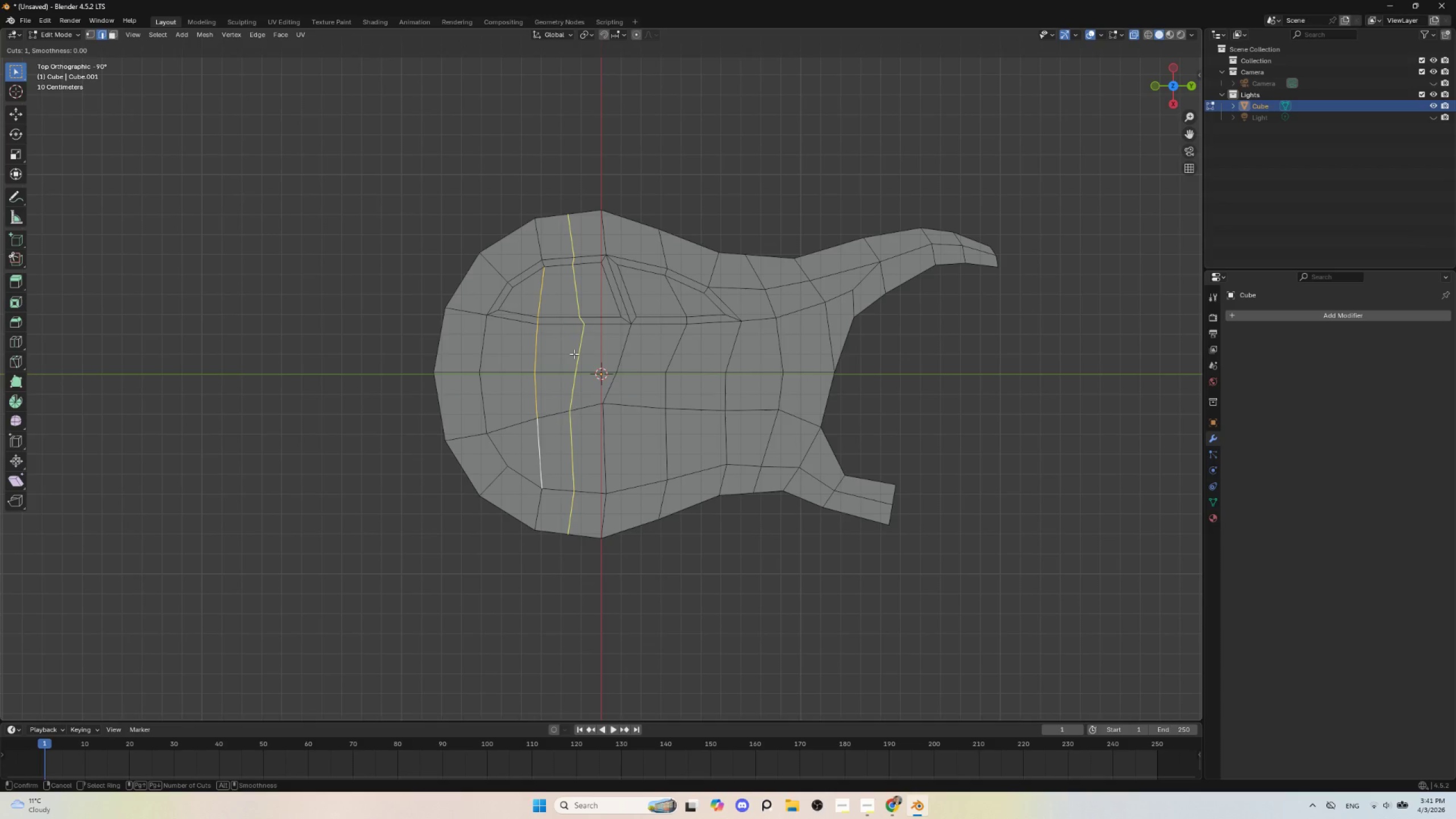 
left_click([574, 354])
 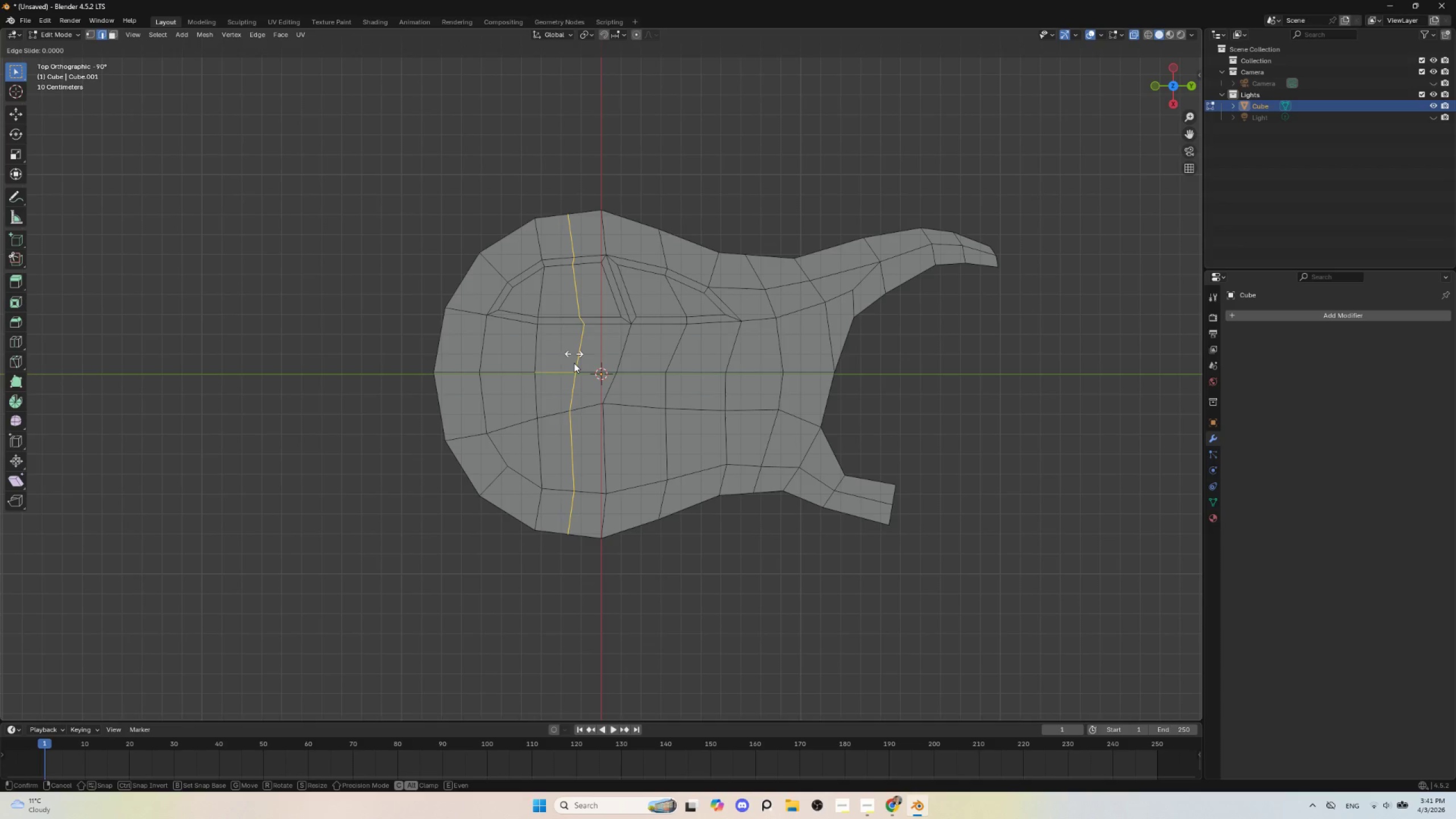 
key(Escape)
 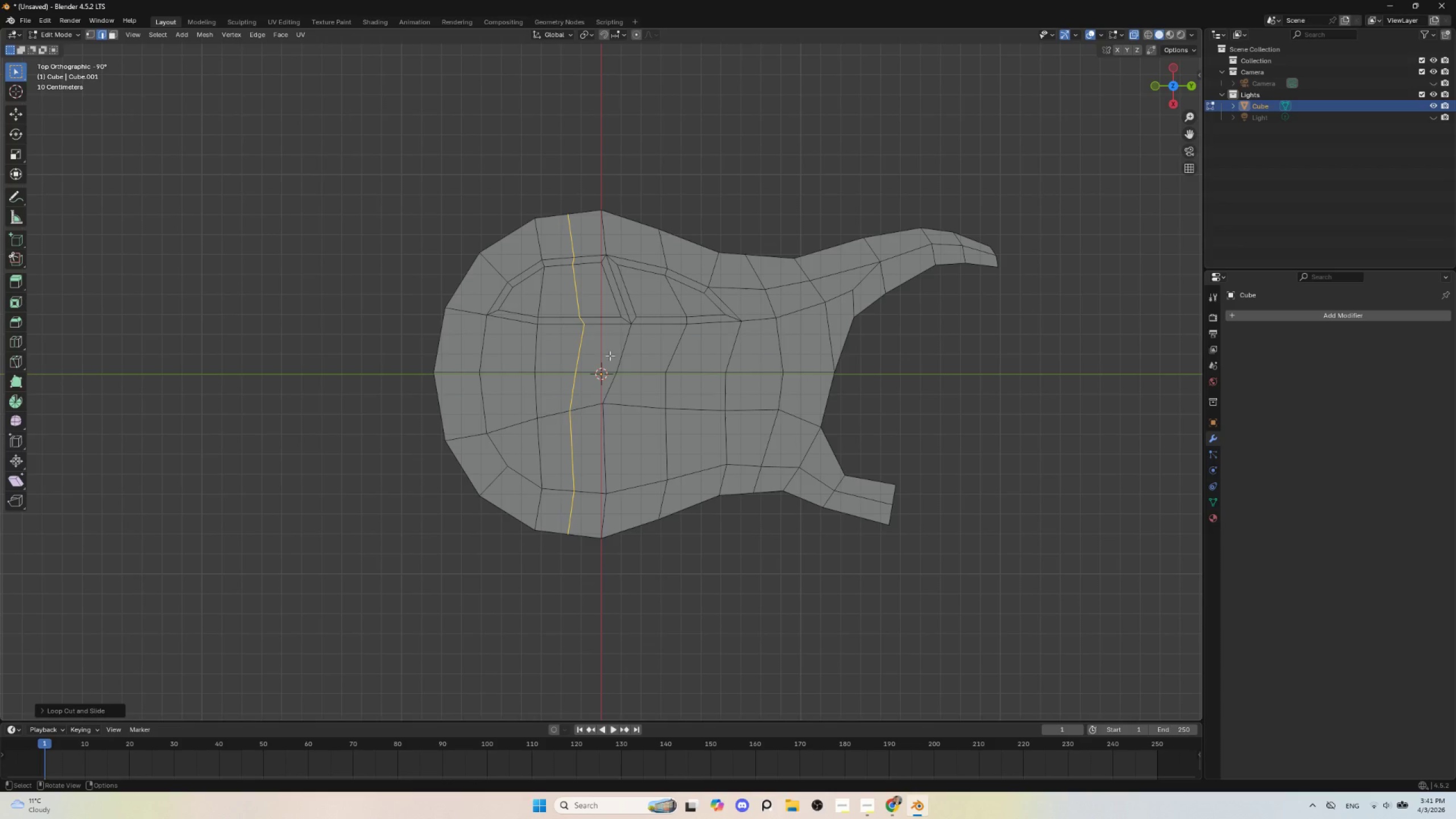 
right_click([594, 342])
 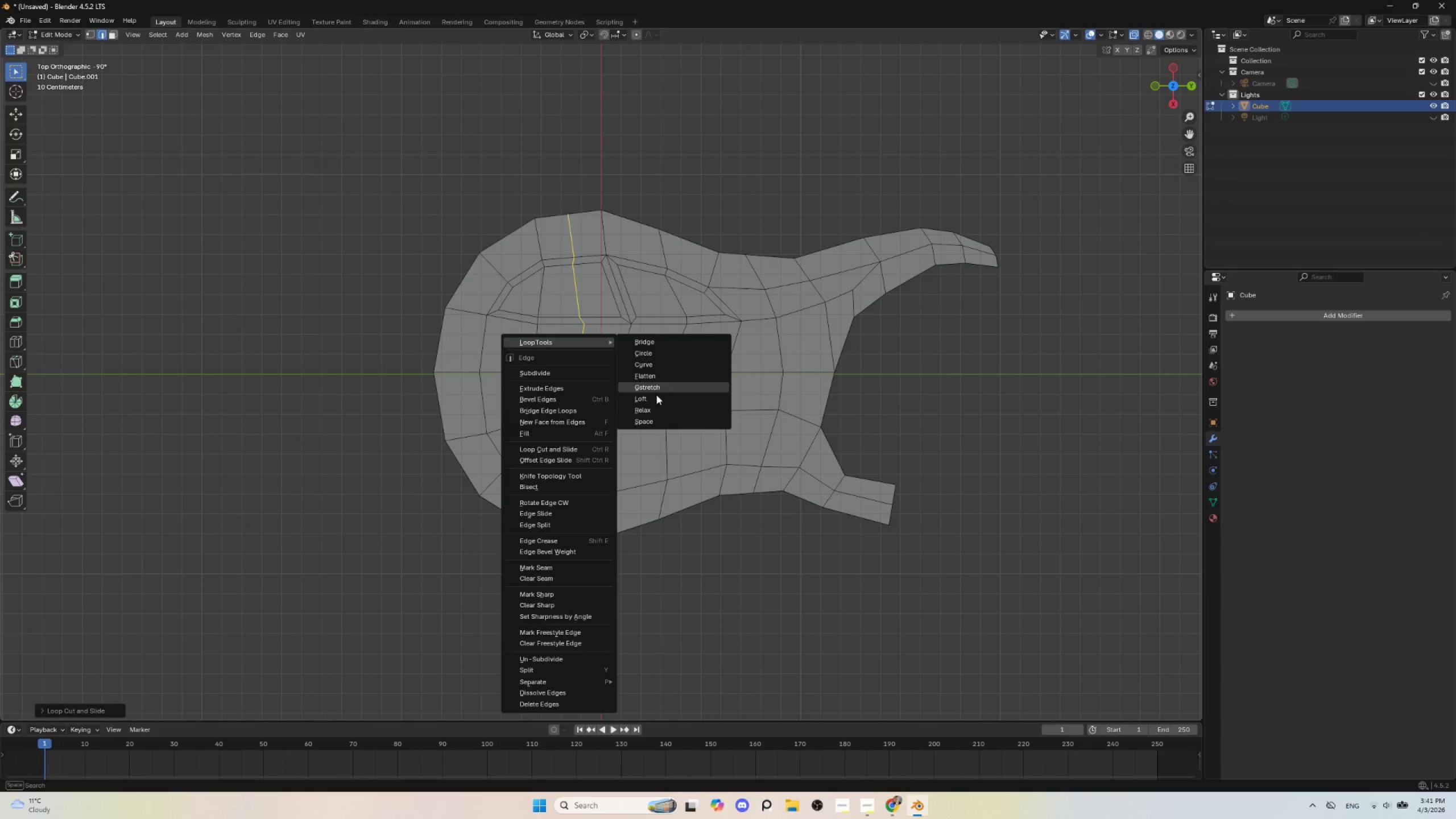 
left_click([655, 405])
 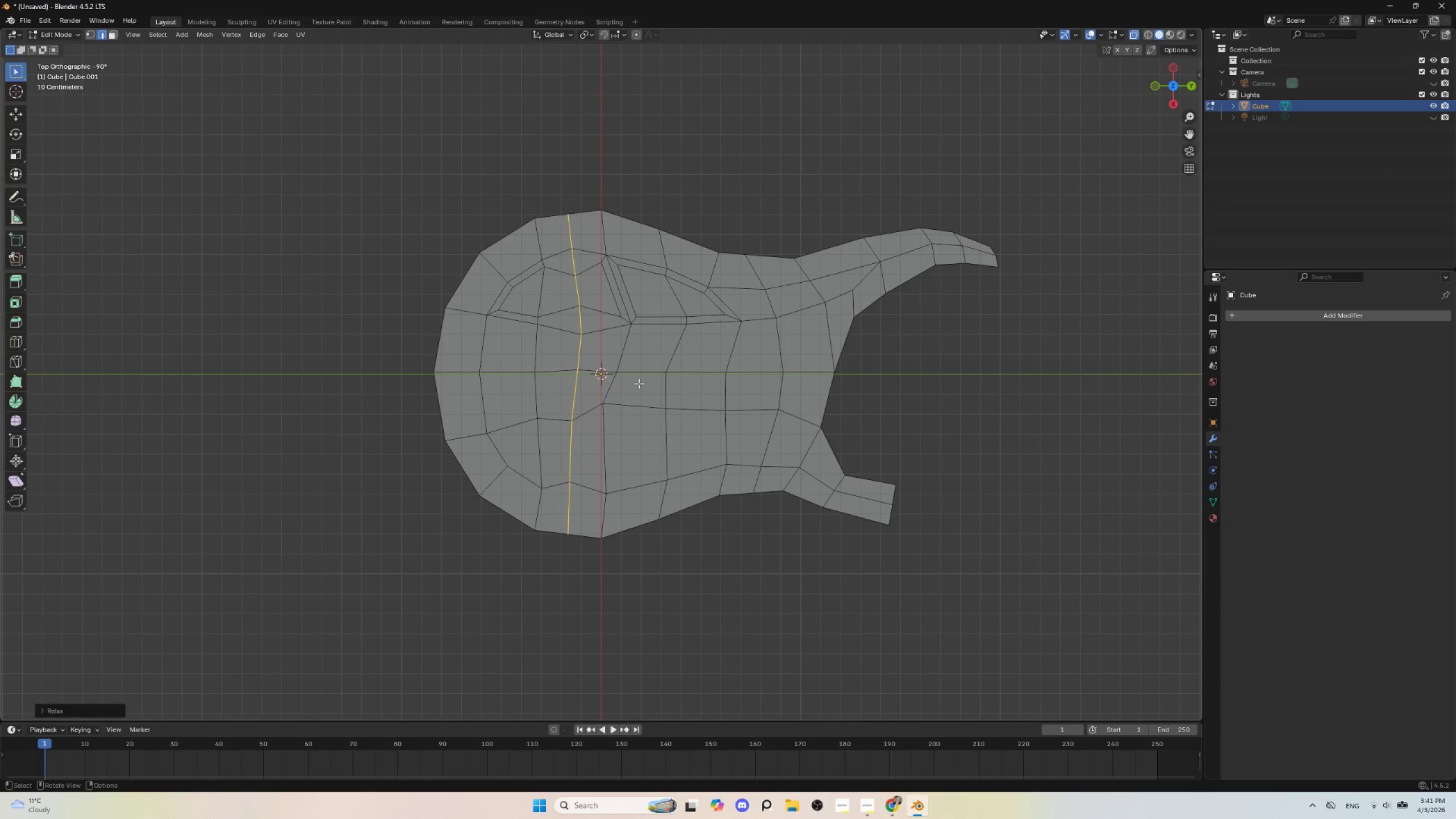 
key(Control+ControlLeft)
 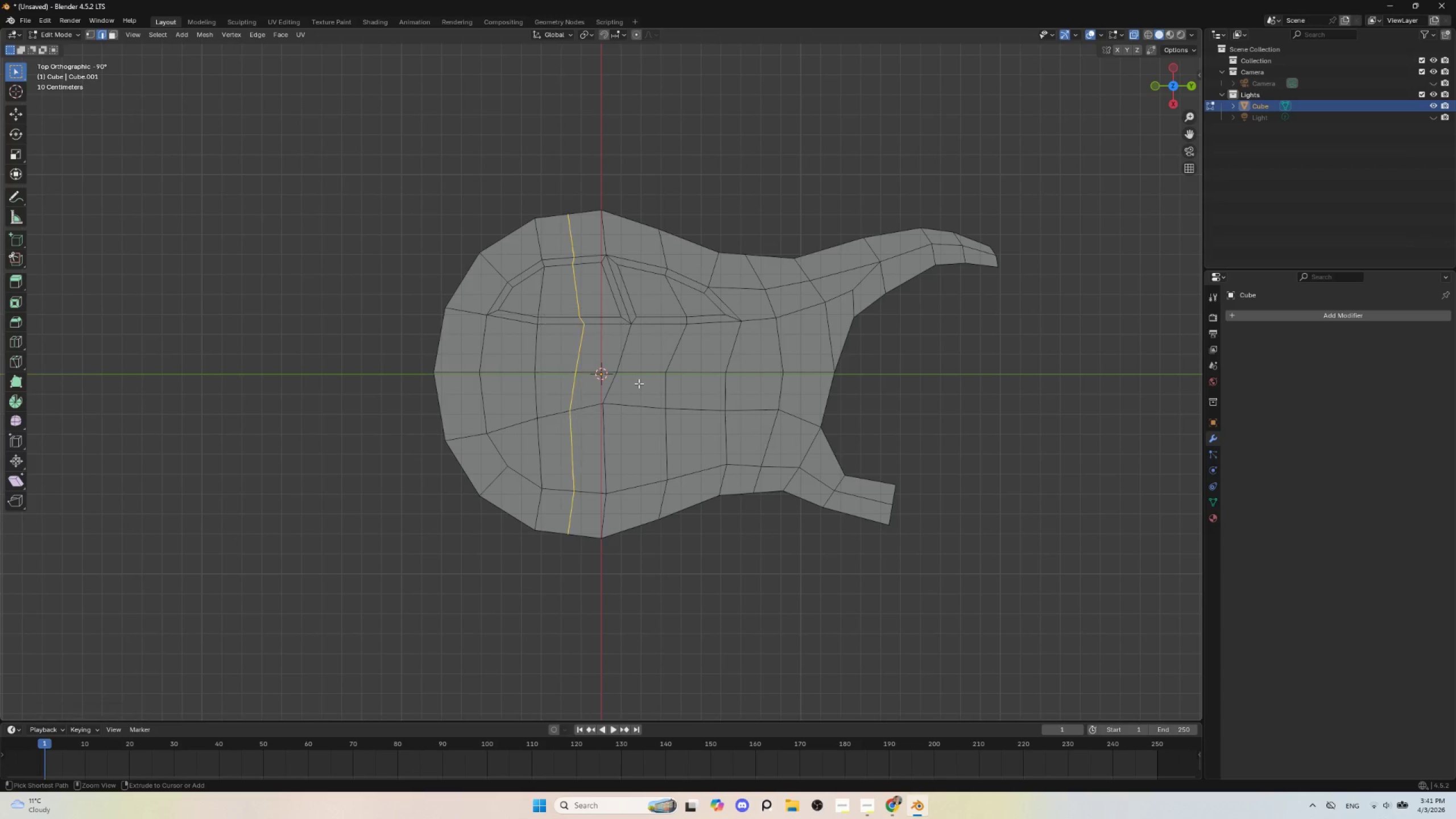 
key(Control+Z)
 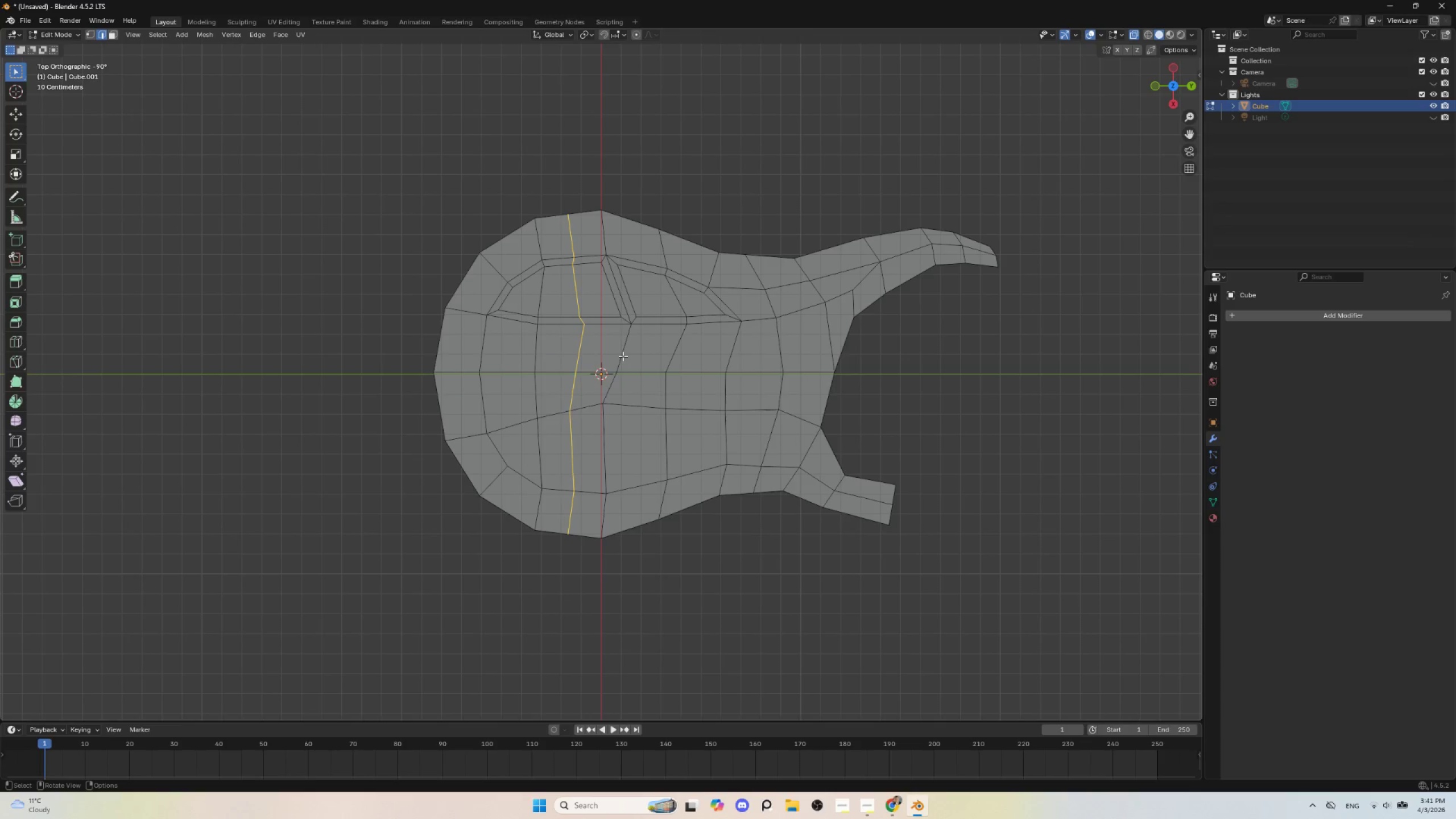 
type(sxy)
 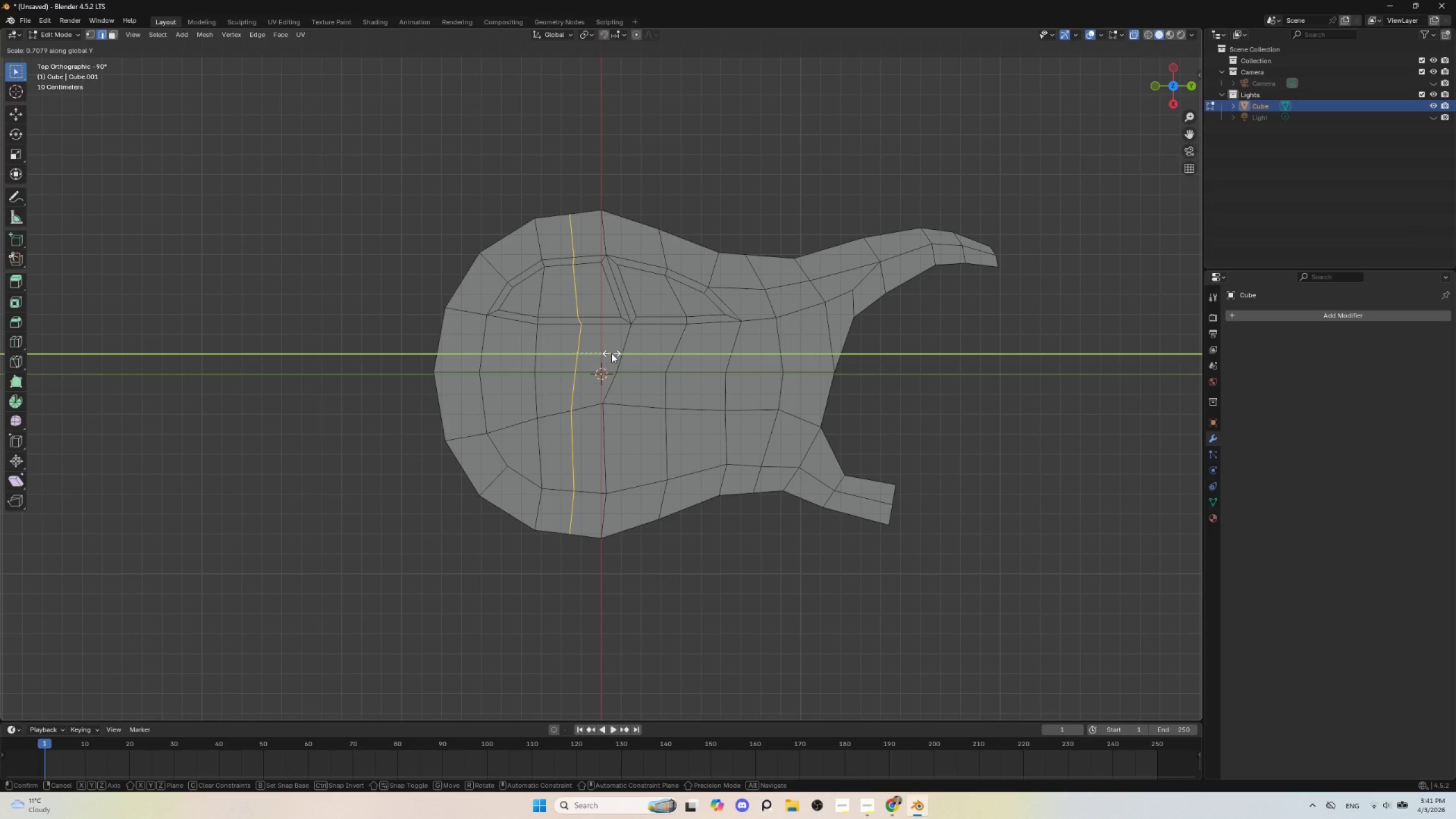 
key(0)
 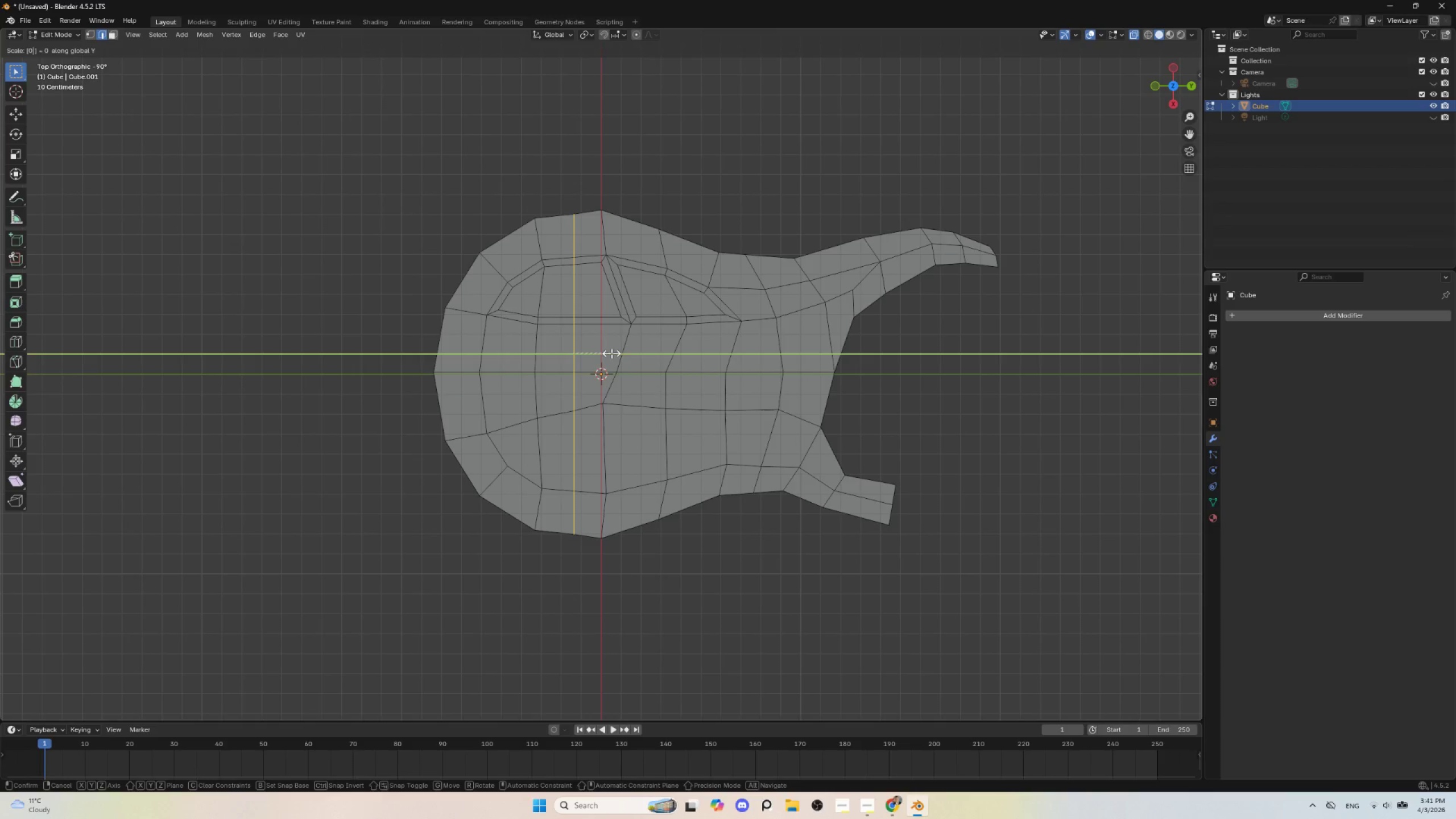 
left_click([611, 353])
 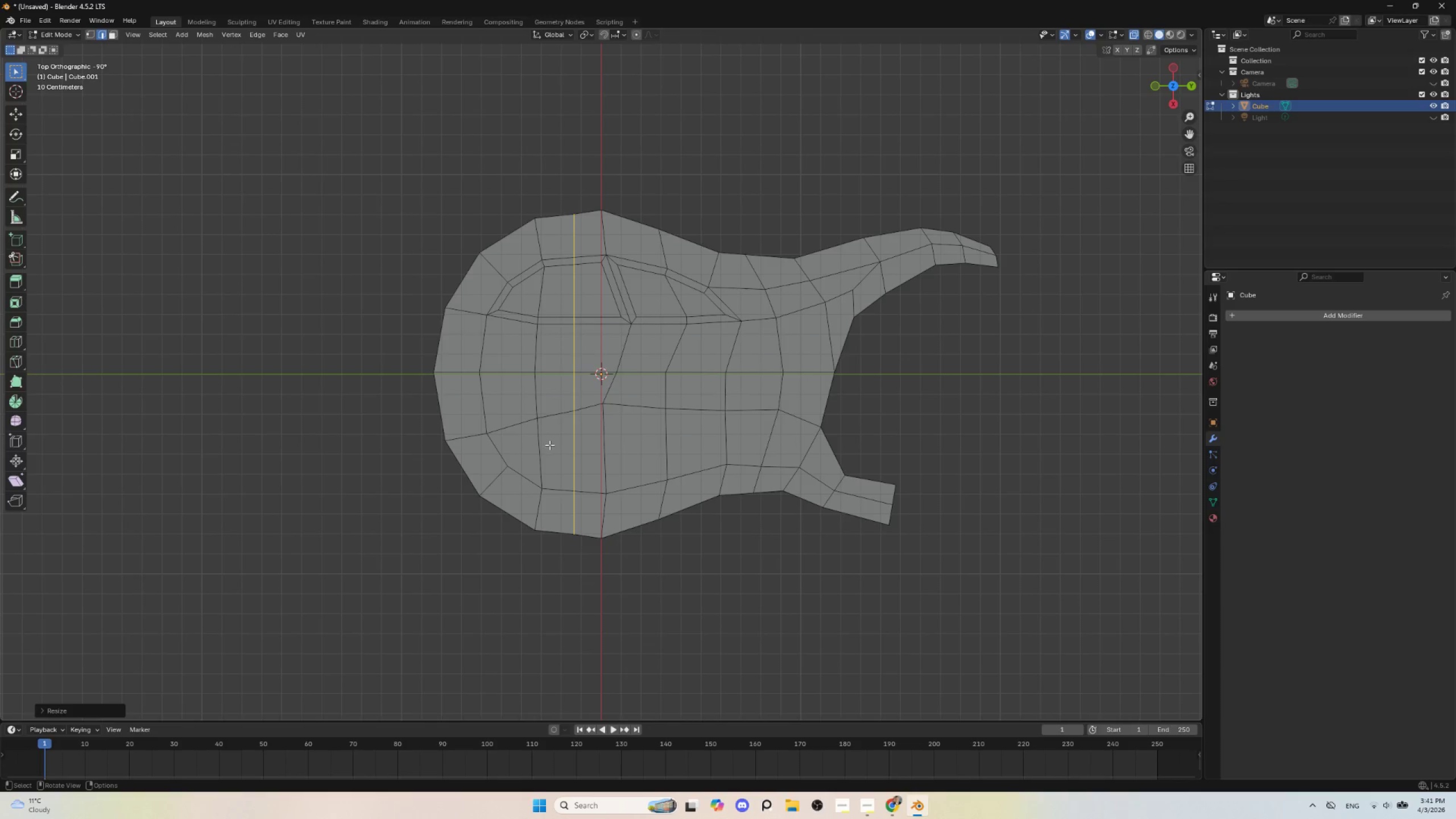 
wait(5.53)
 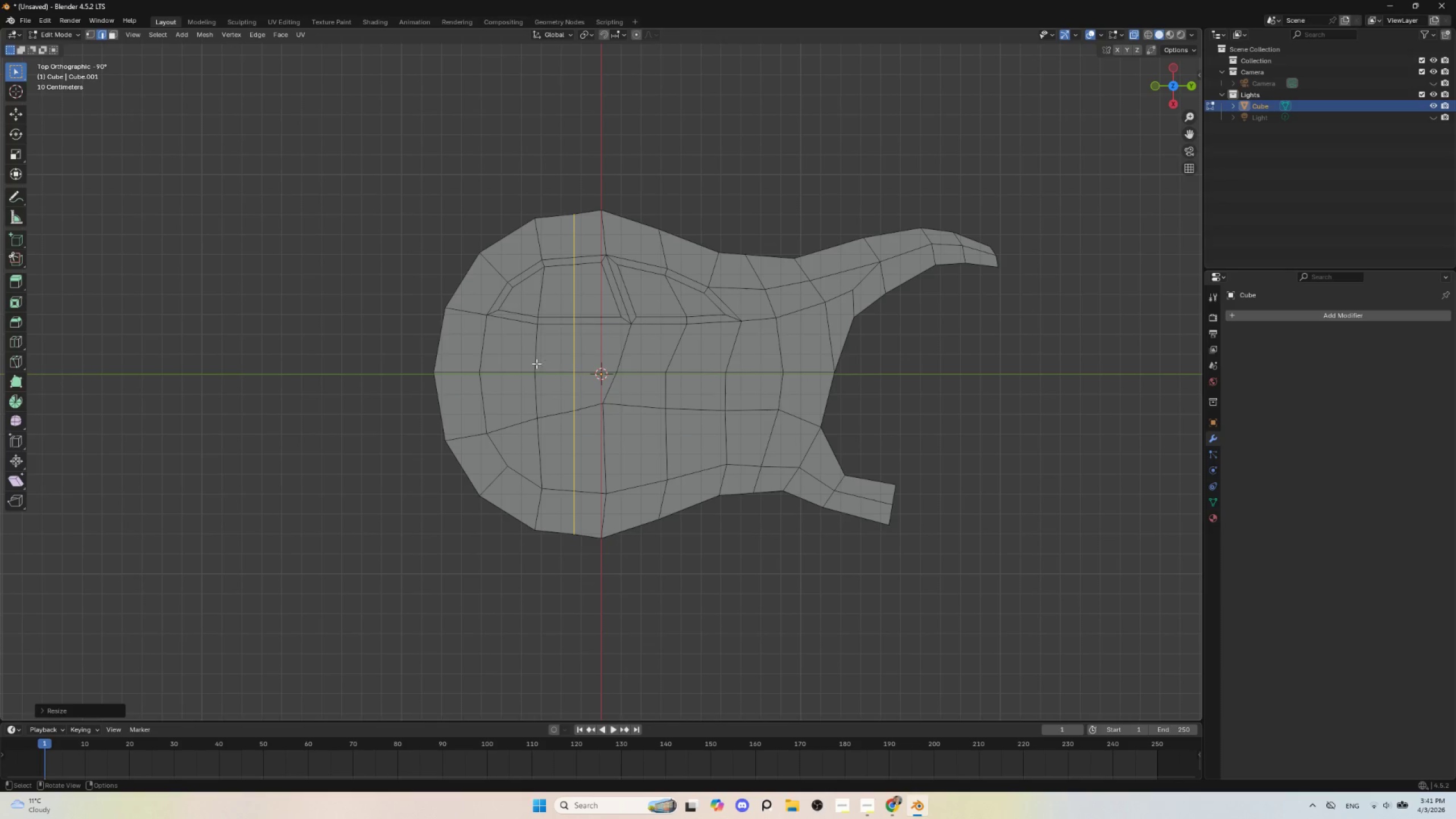 
left_click([111, 35])
 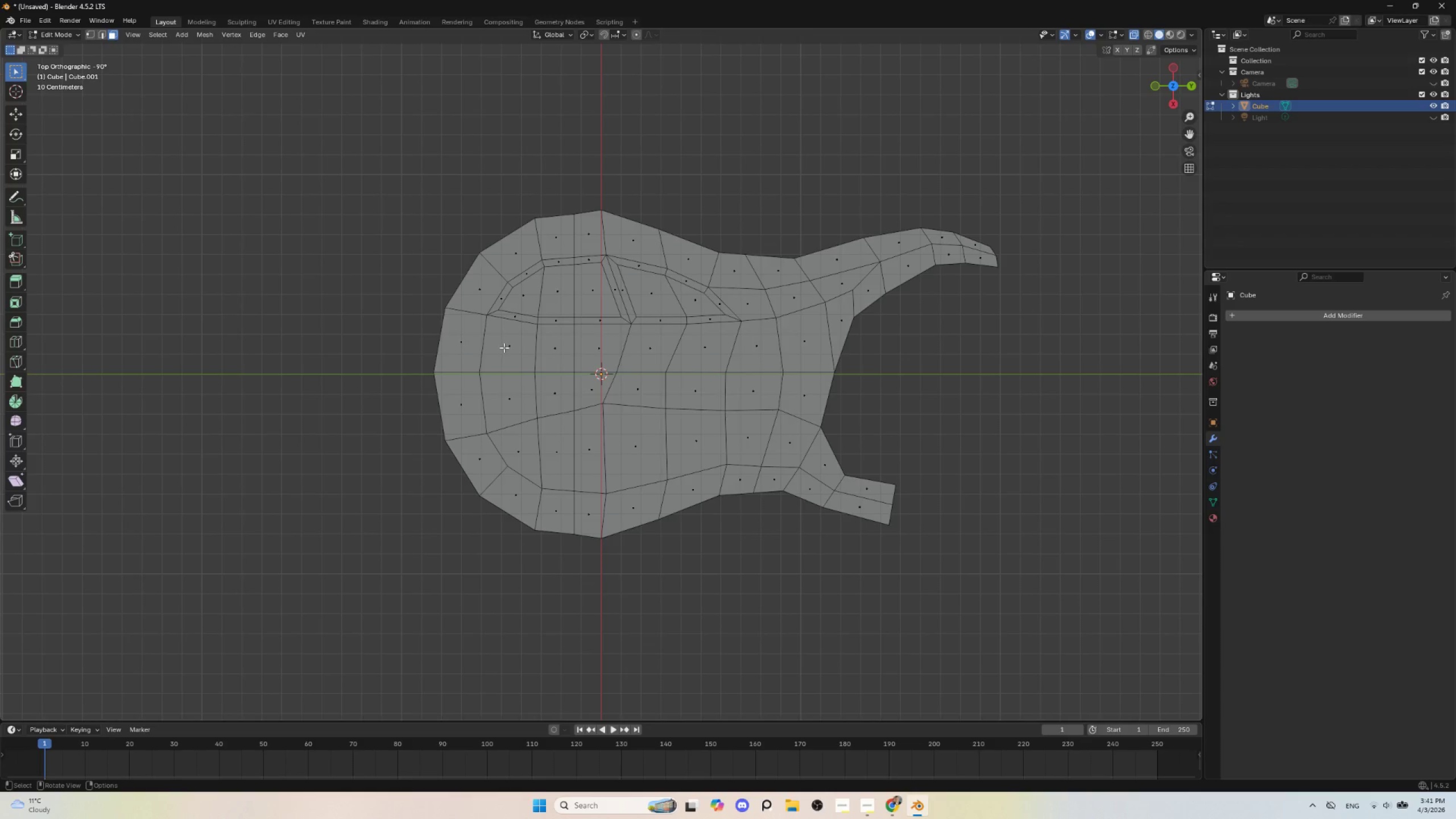 
left_click([504, 348])
 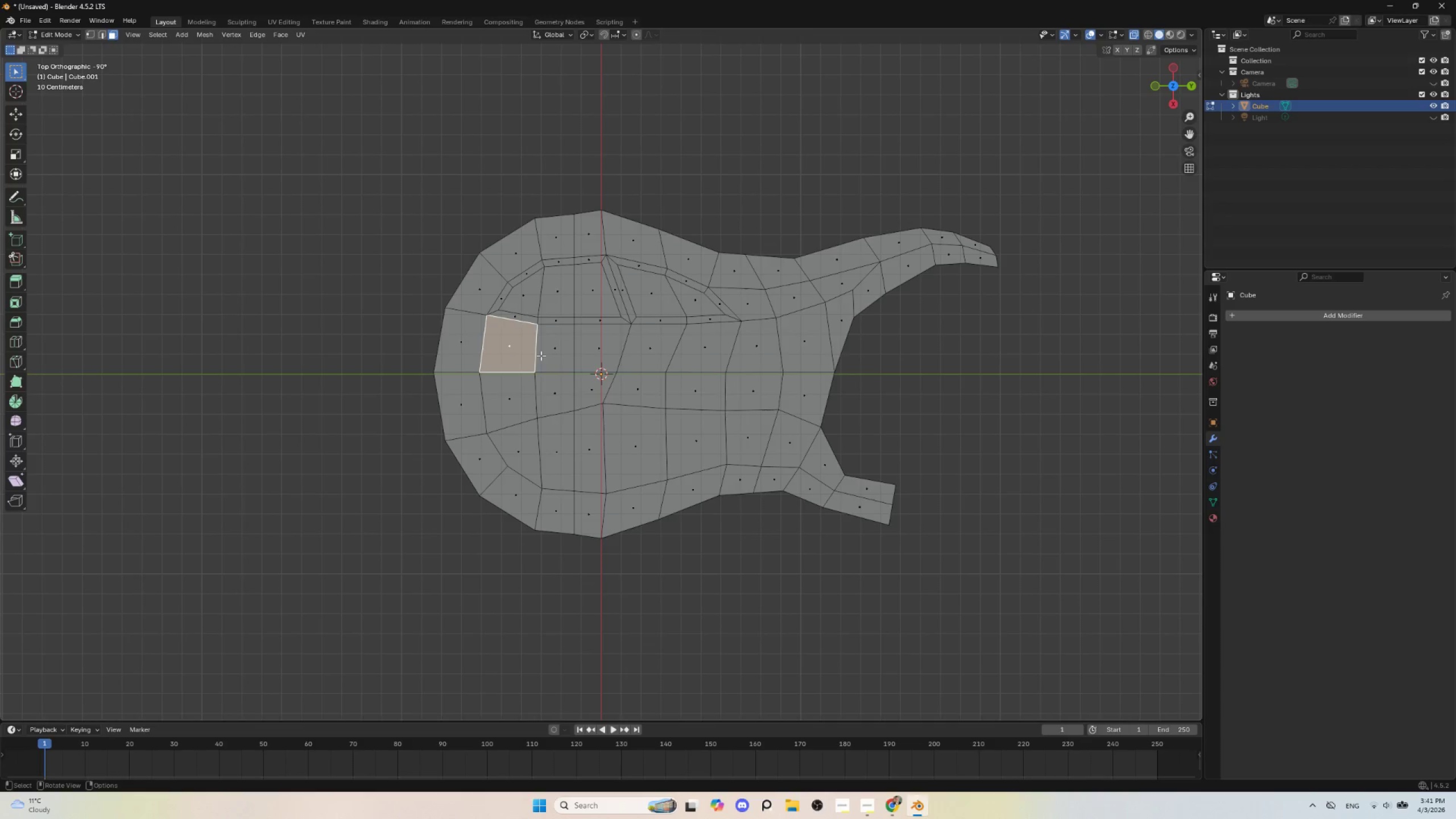 
hold_key(key=ShiftLeft, duration=1.5)
left_click([555, 358])
 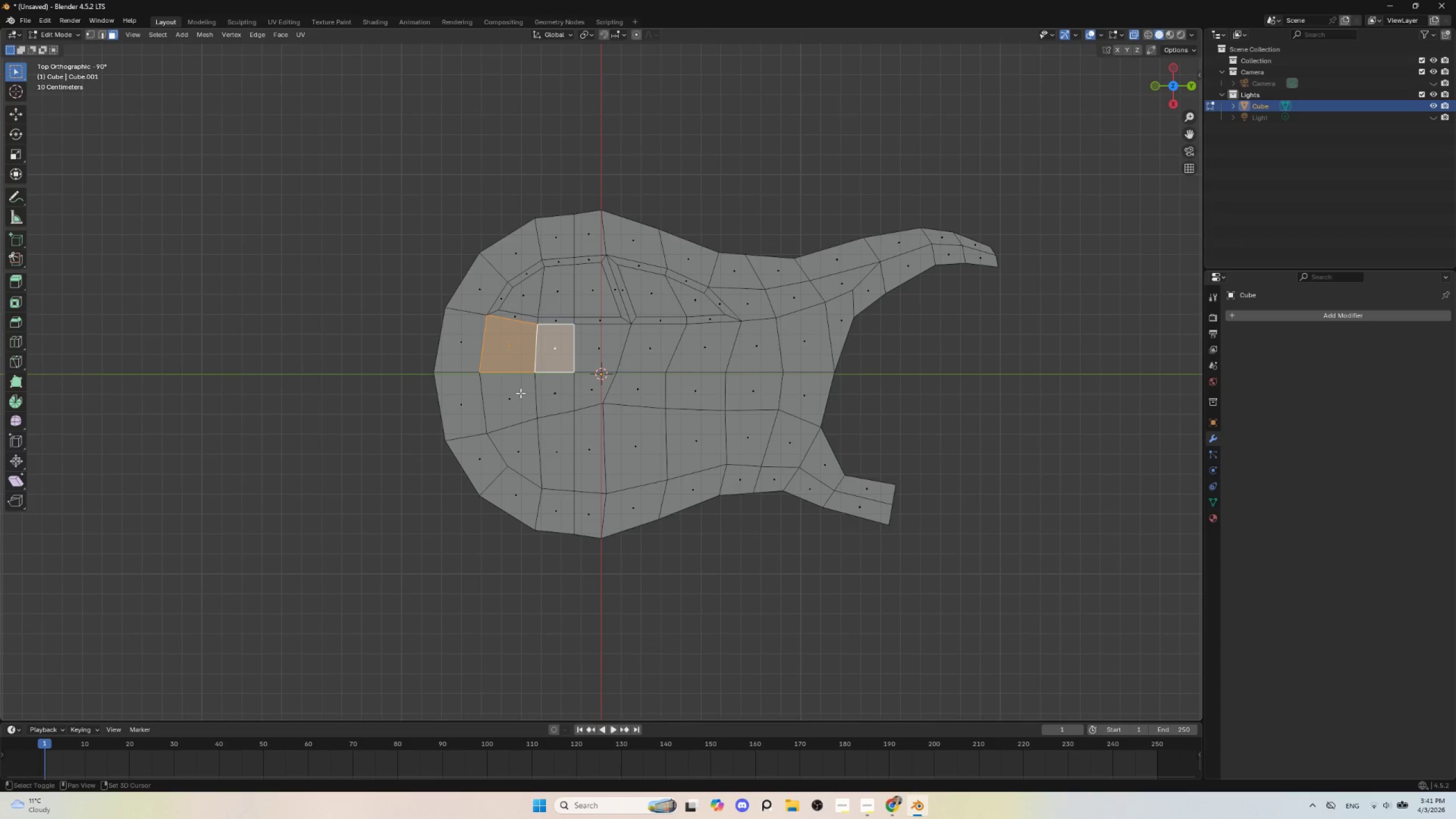 
left_click([520, 393])
 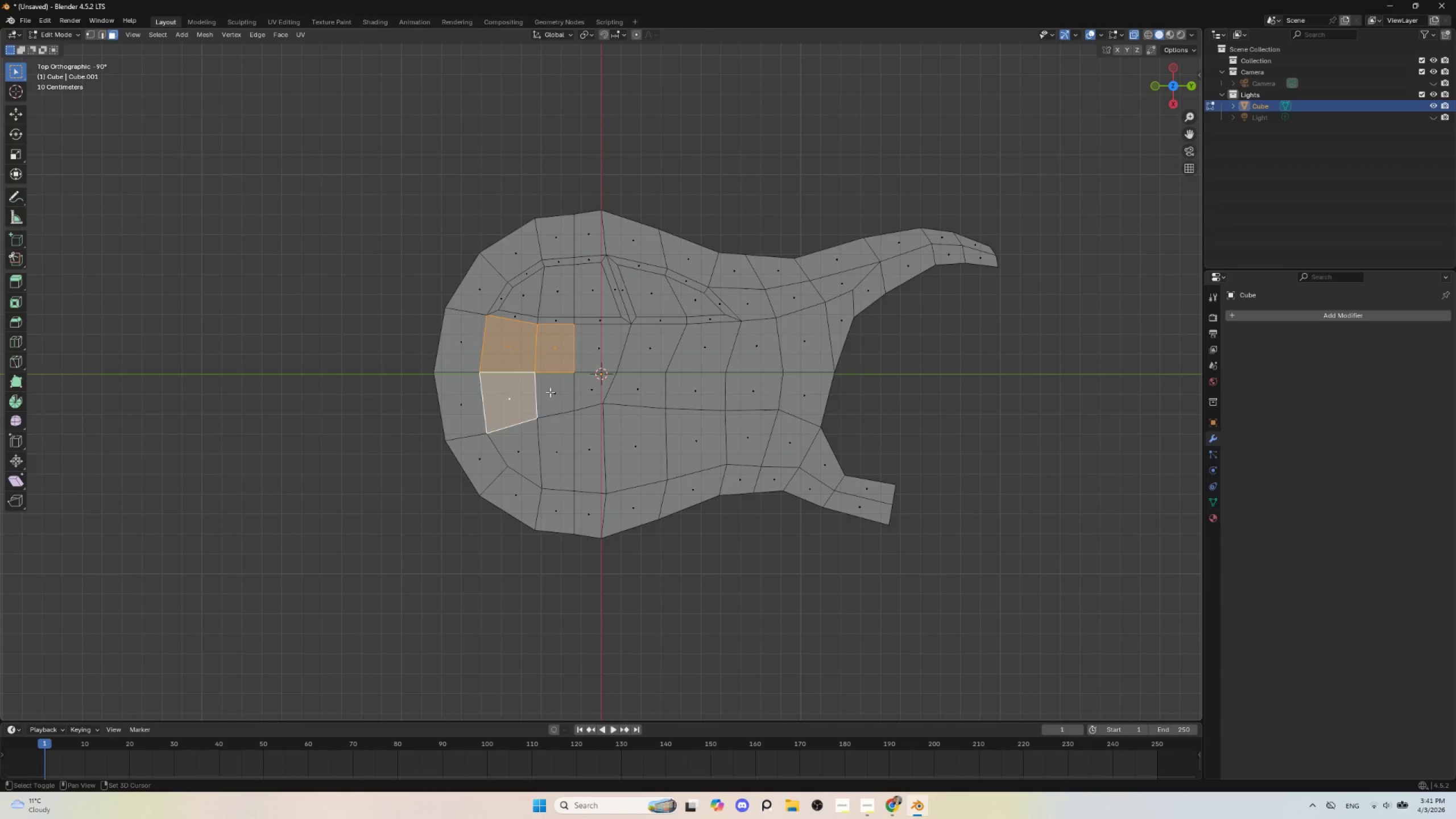 
double_click([550, 392])
 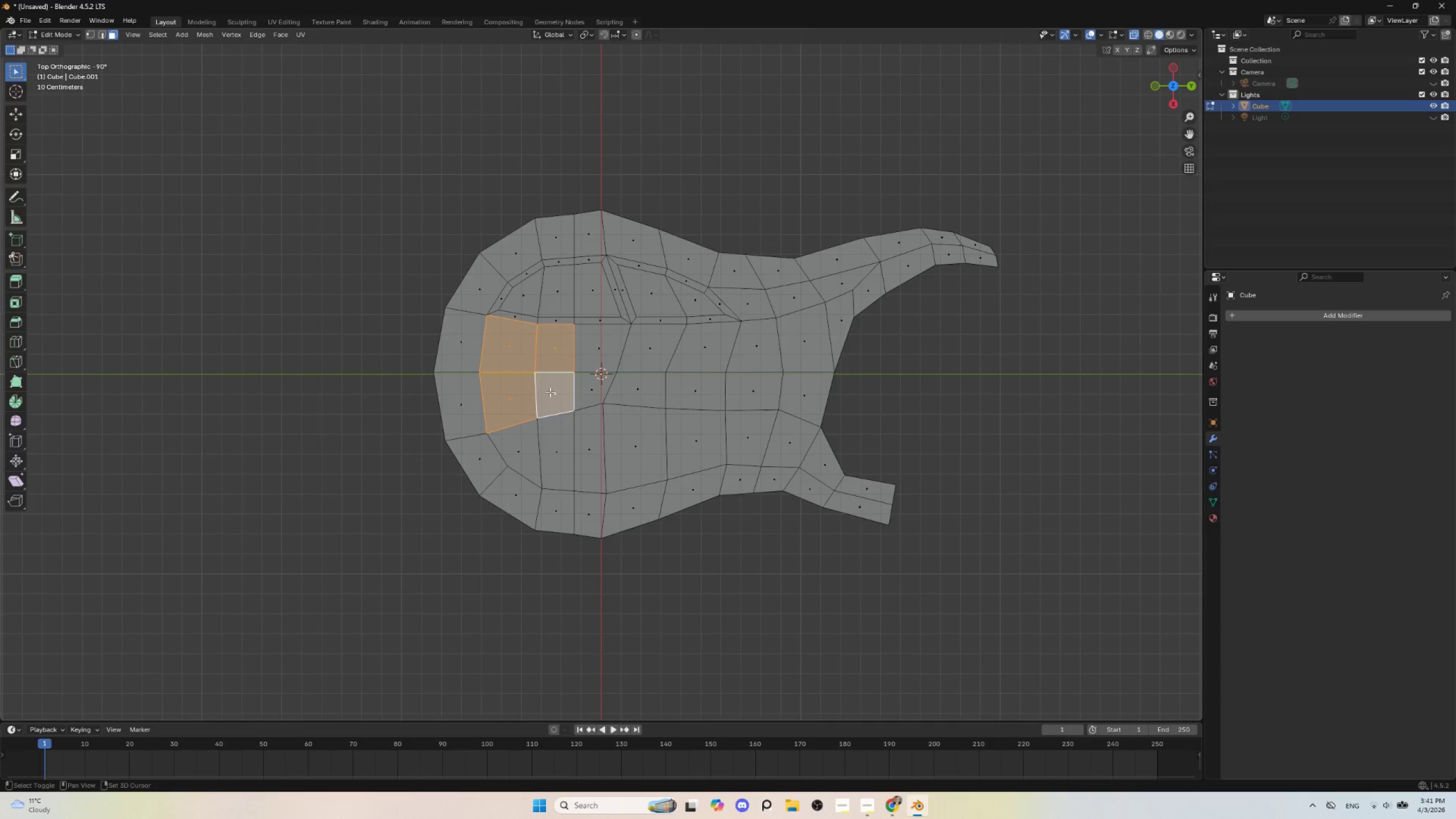 
hold_key(key=ShiftLeft, duration=0.78)
 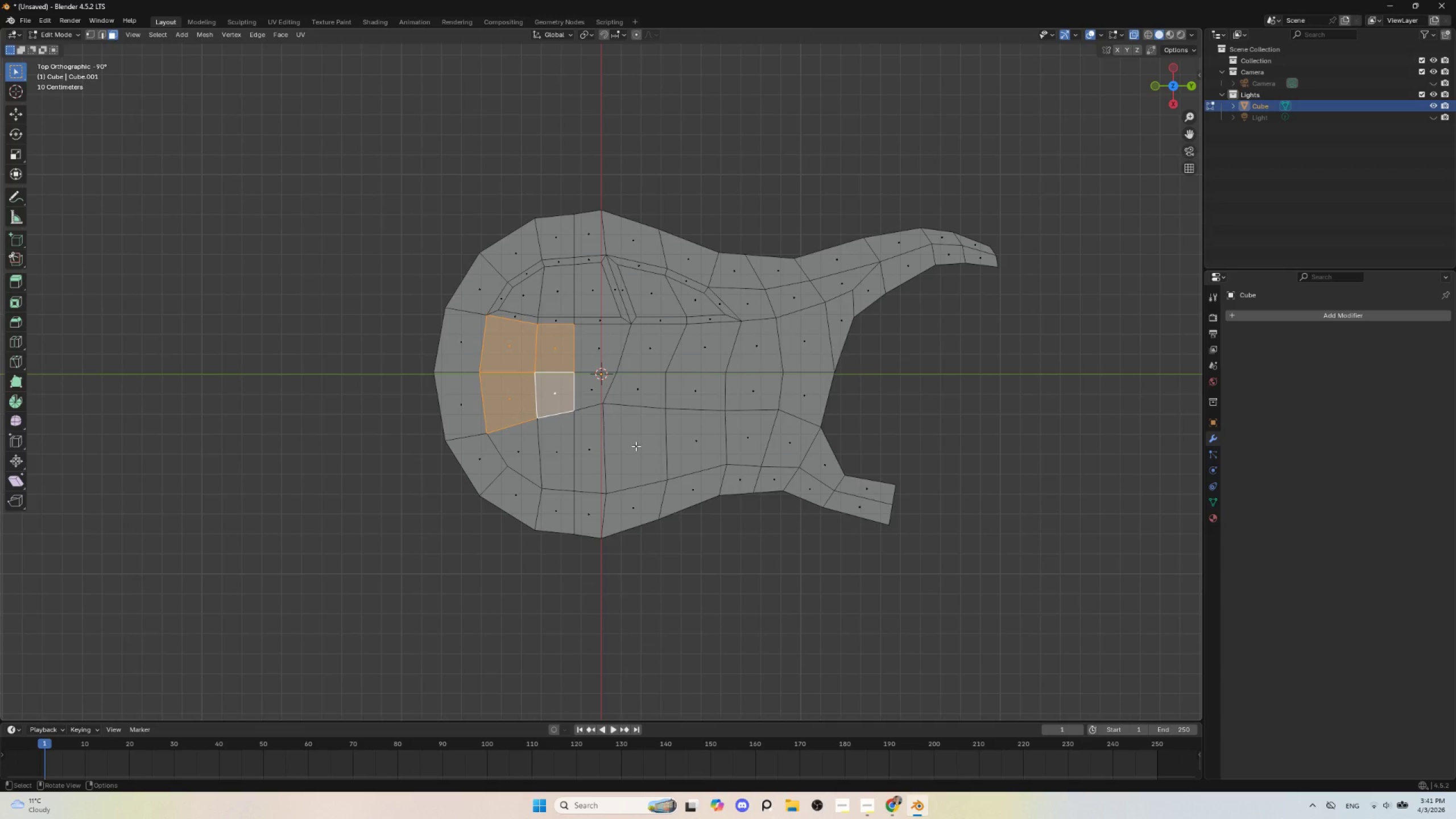 
key(I)
 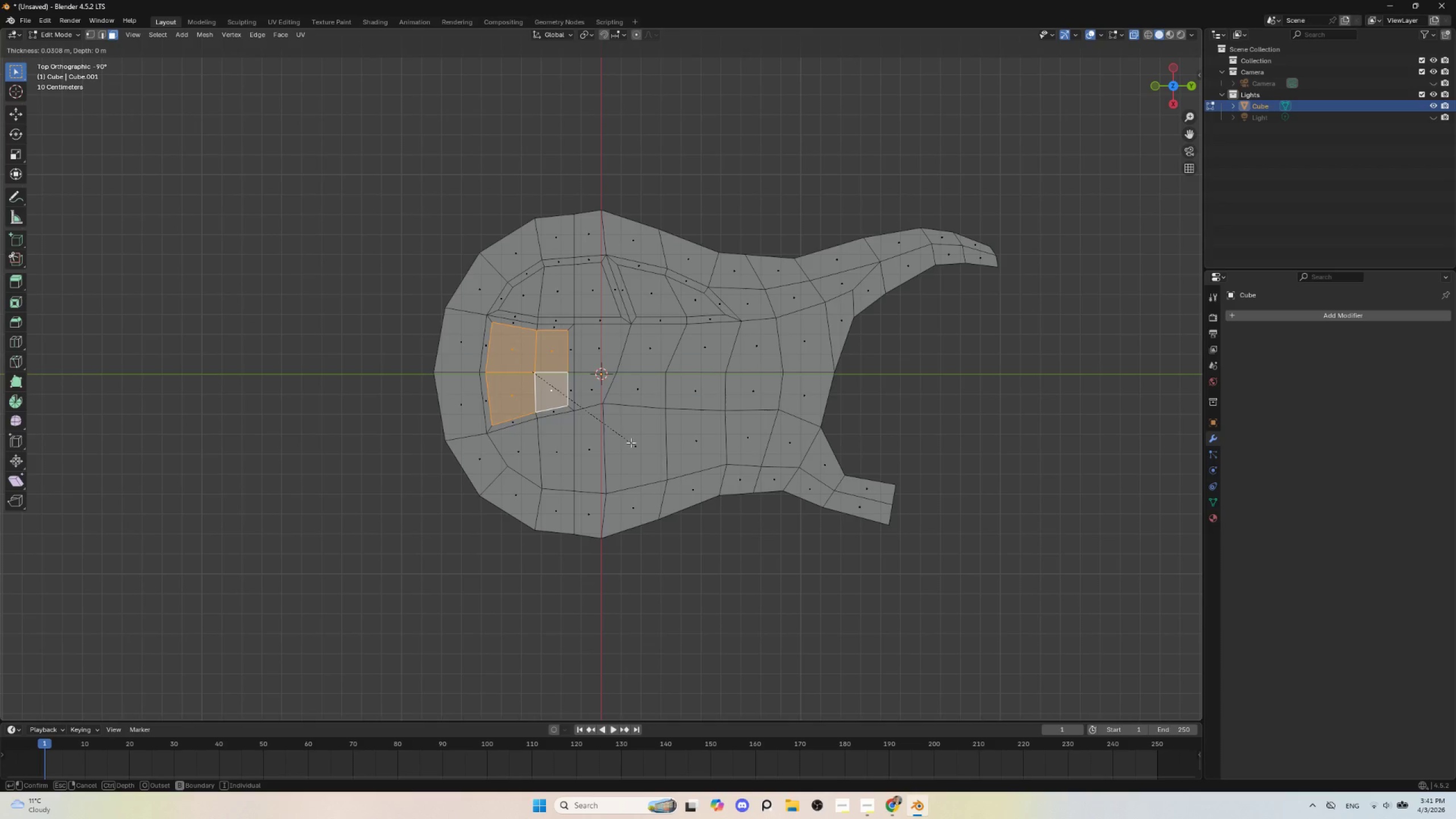 
left_click([631, 442])
 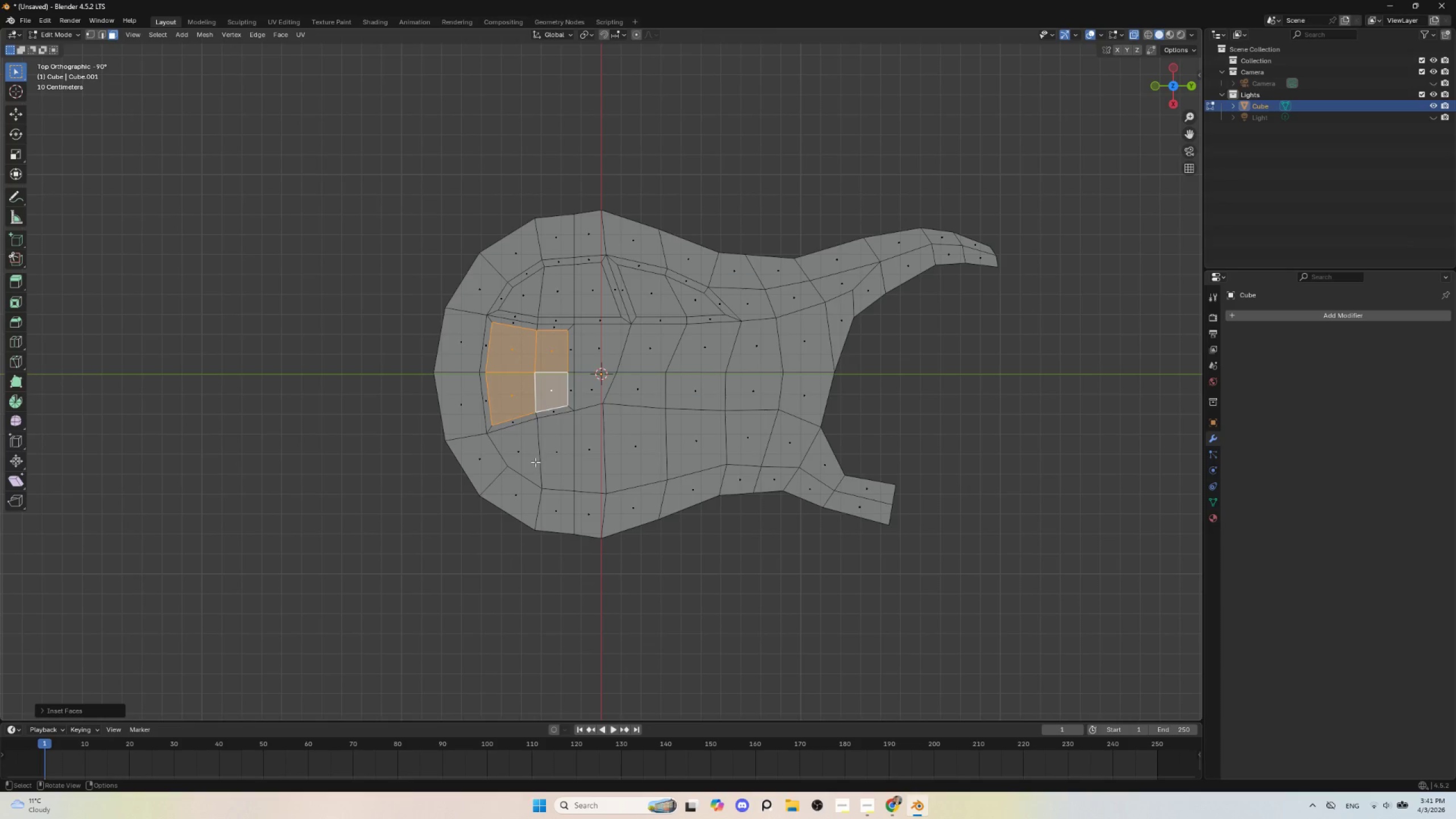 
wait(5.81)
 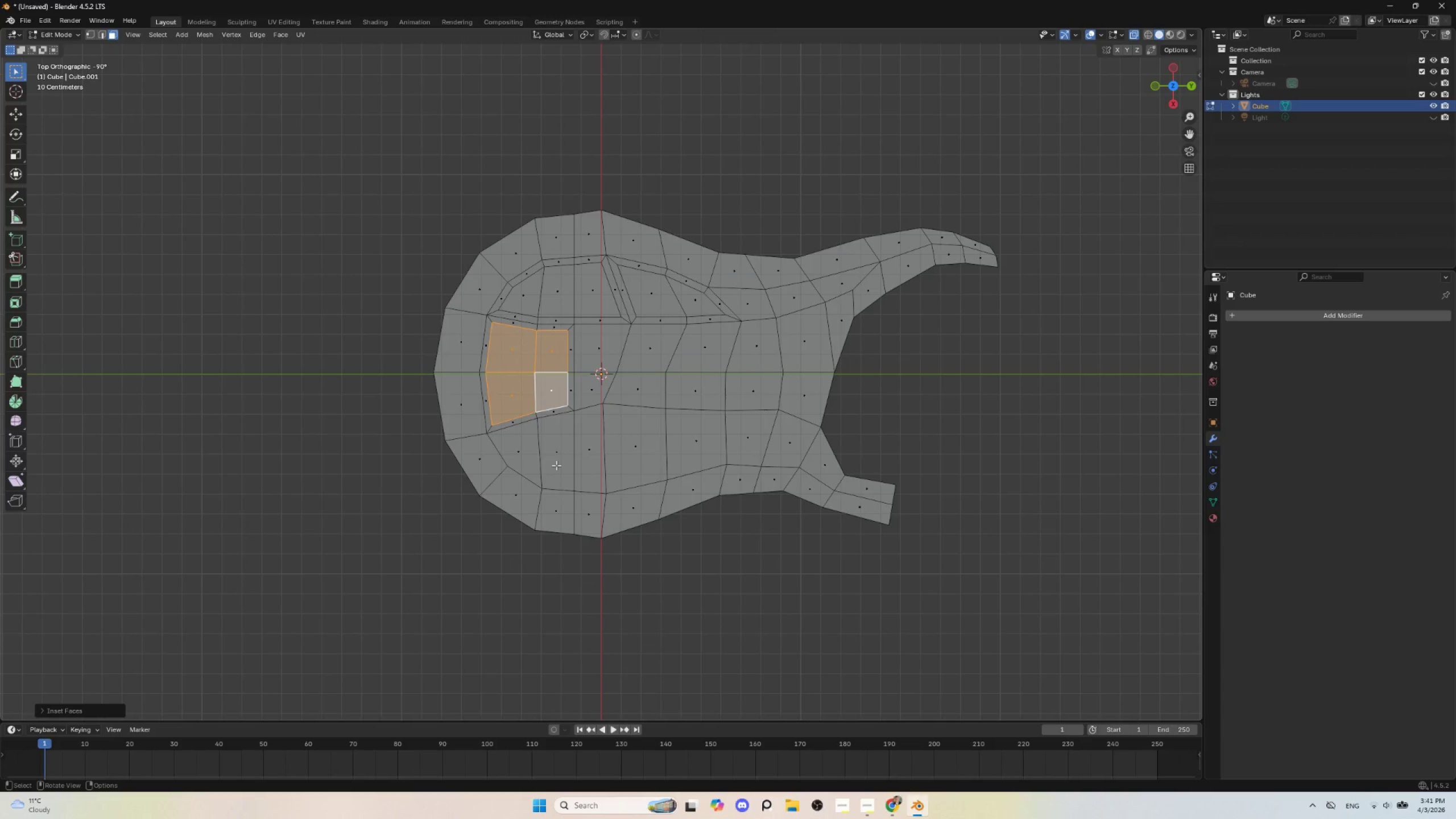 
key(Control+R)
 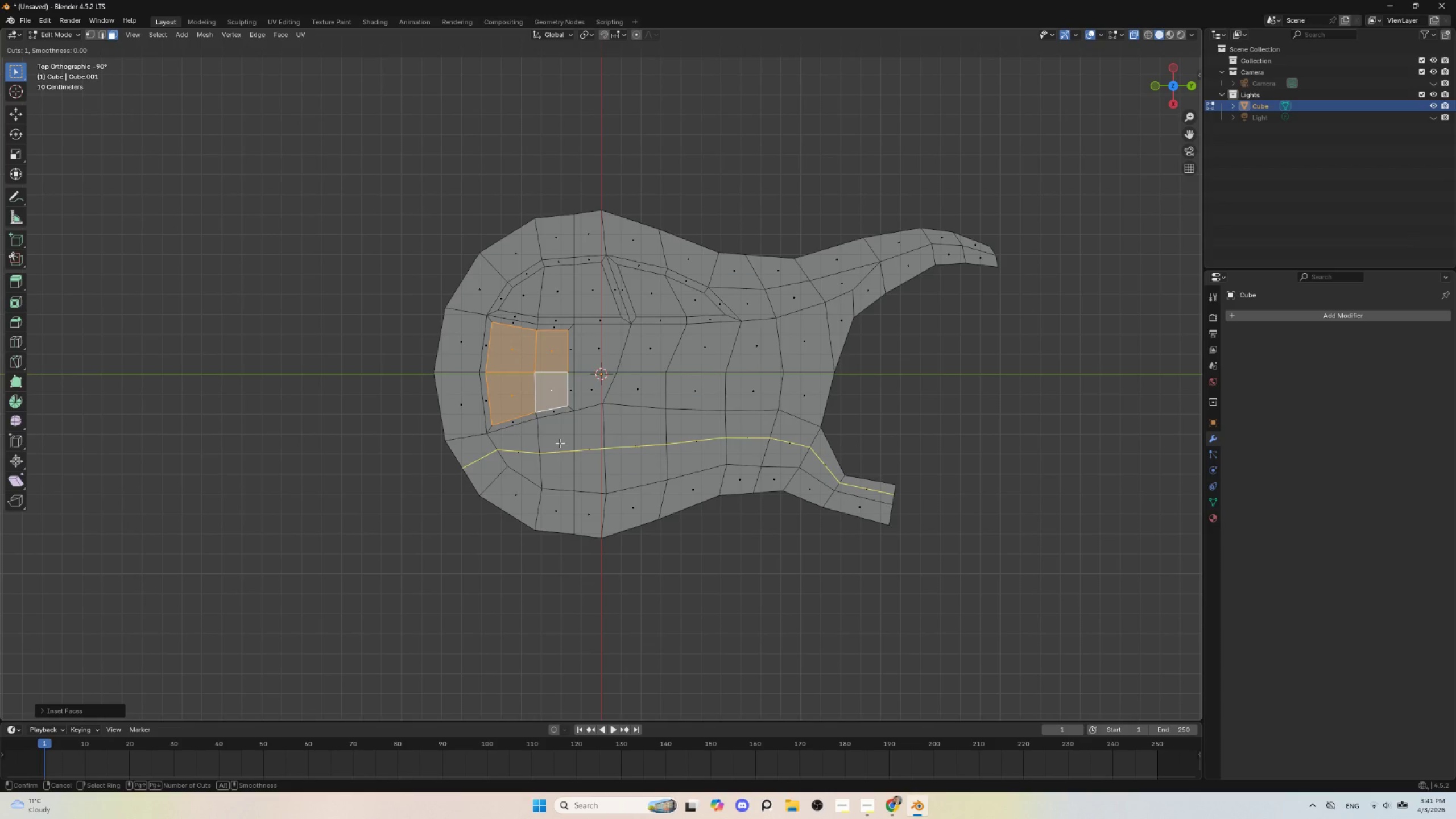 
key(Escape)
 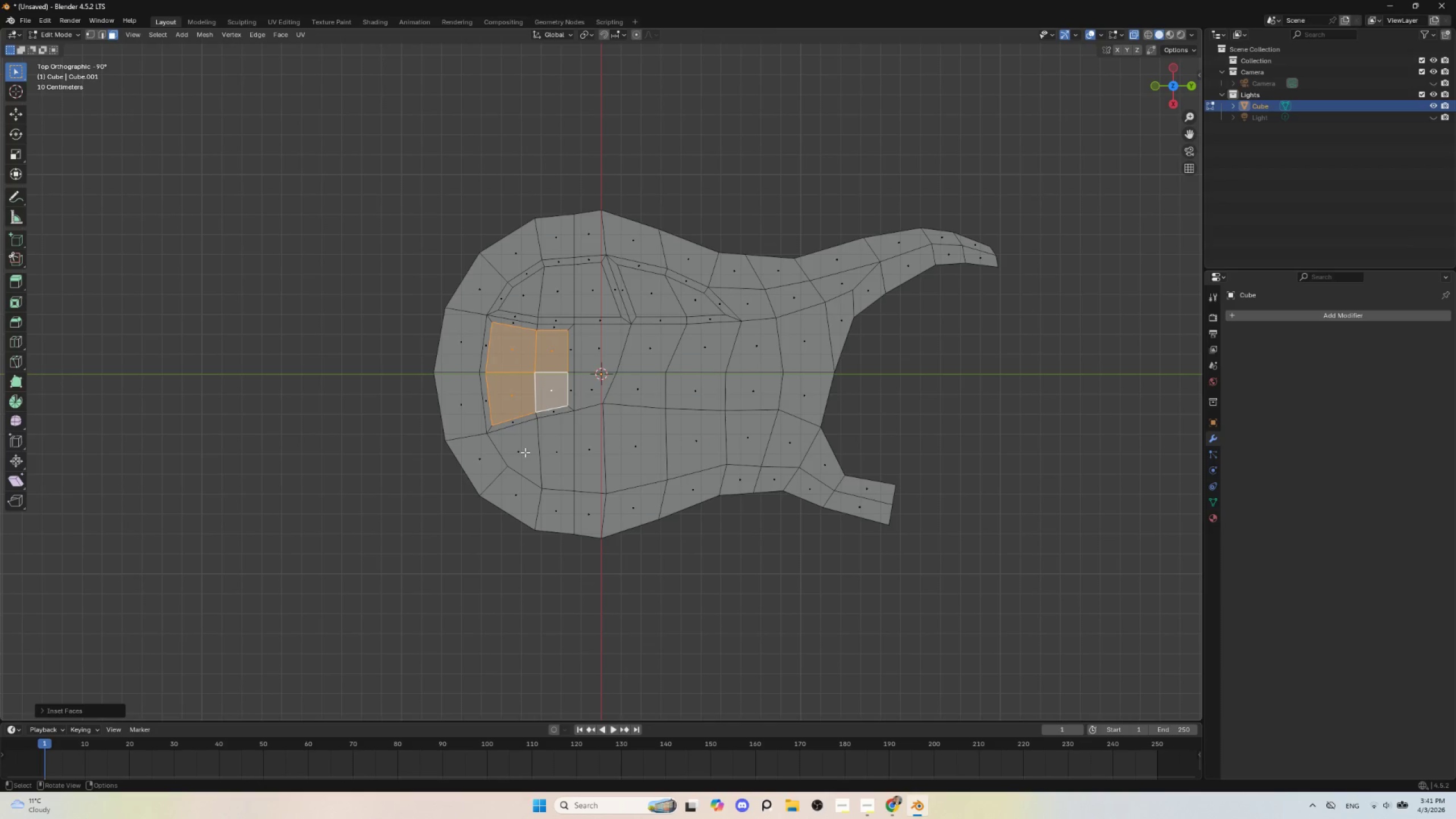 
left_click([525, 452])
 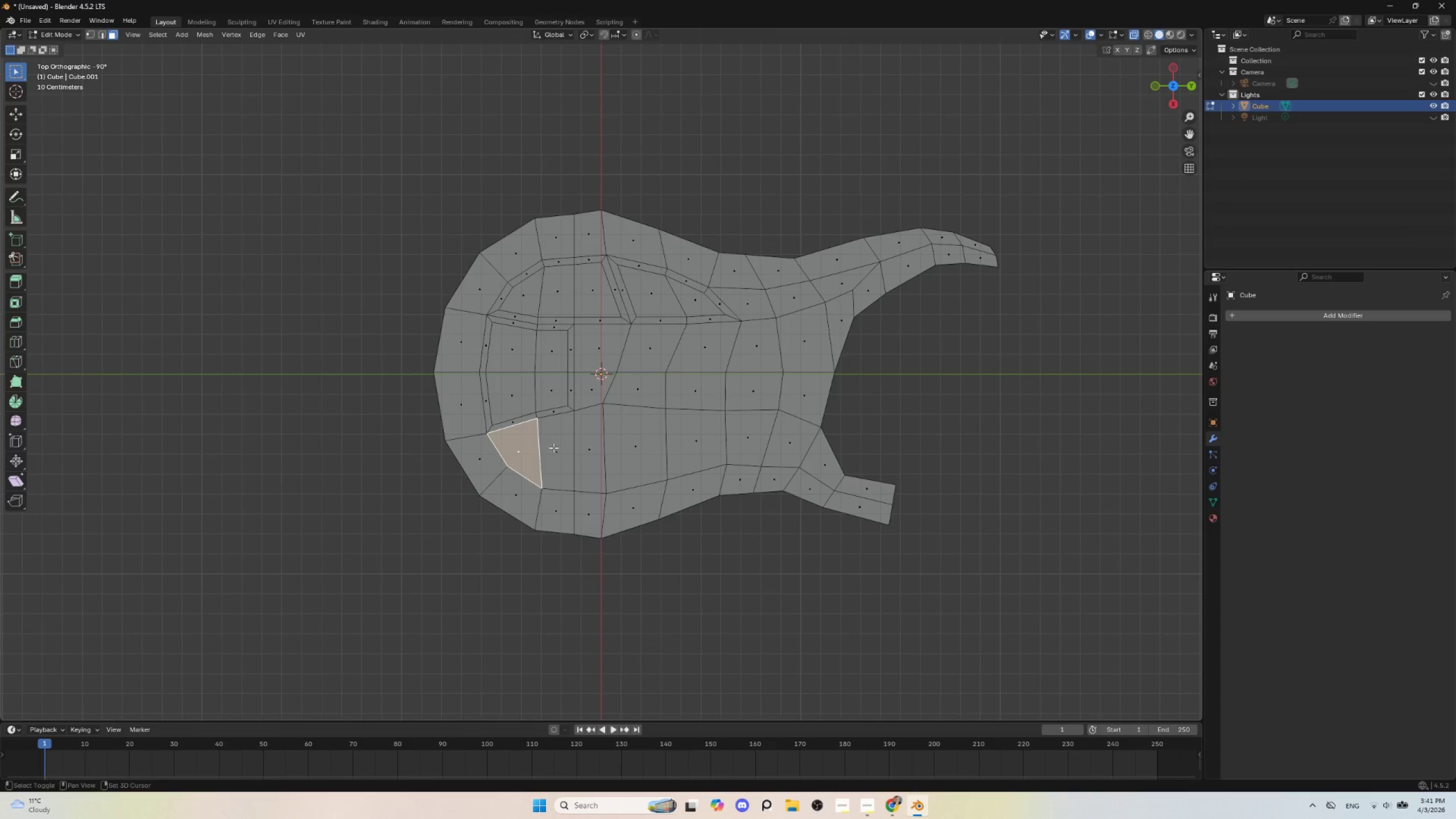 
hold_key(key=ShiftLeft, duration=1.44)
 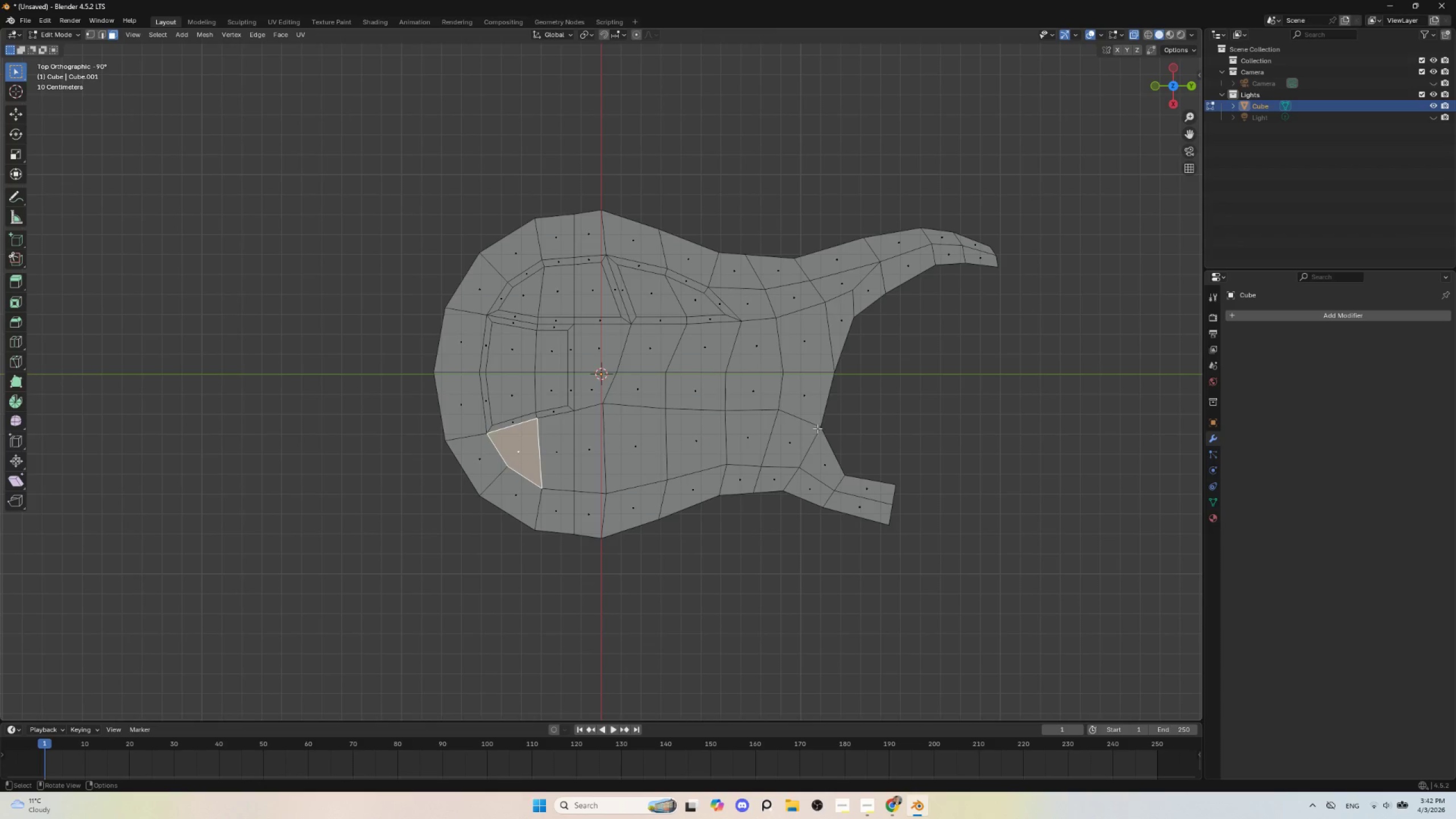 
wait(7.42)
 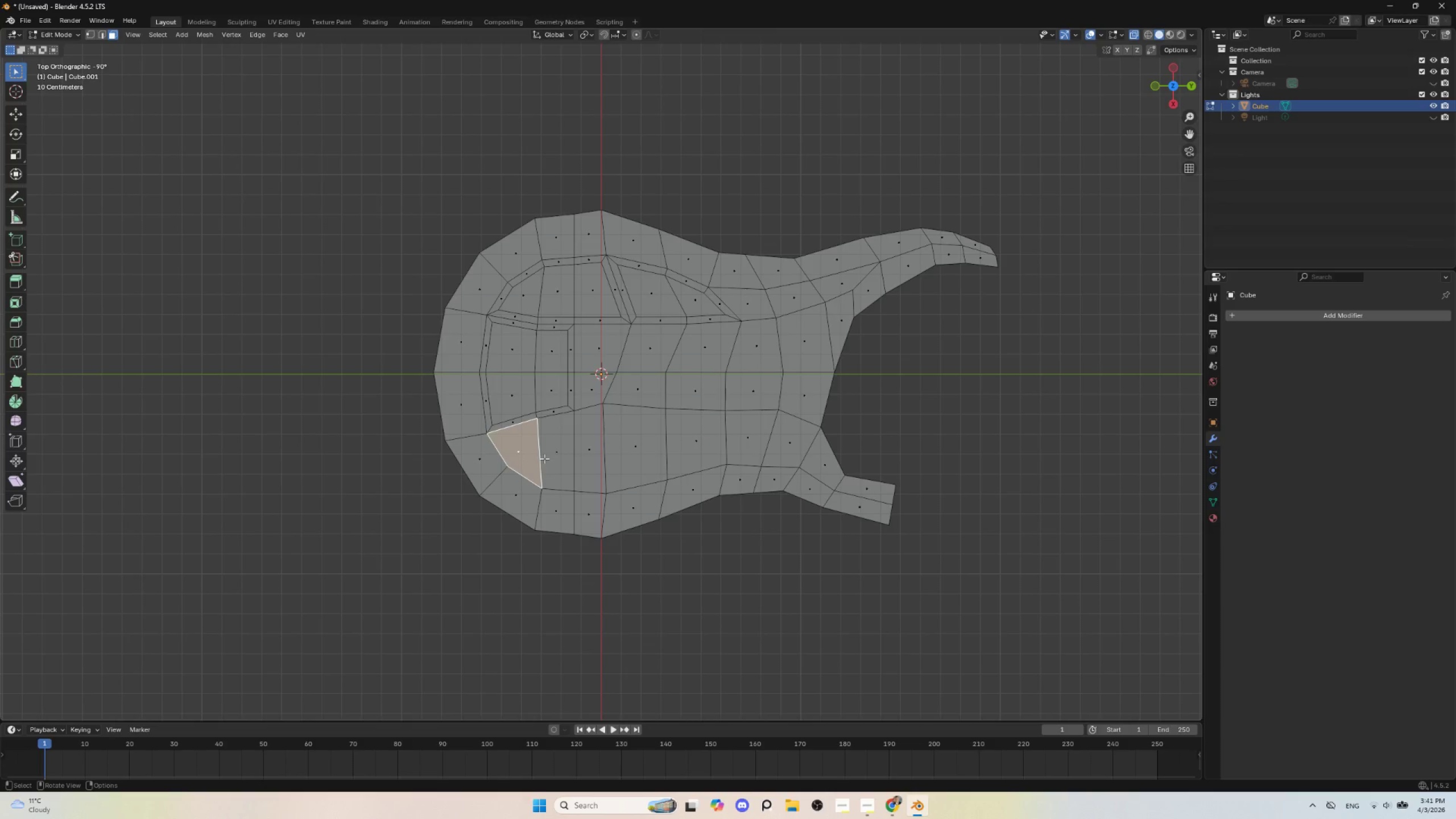 
left_click([341, 444])
 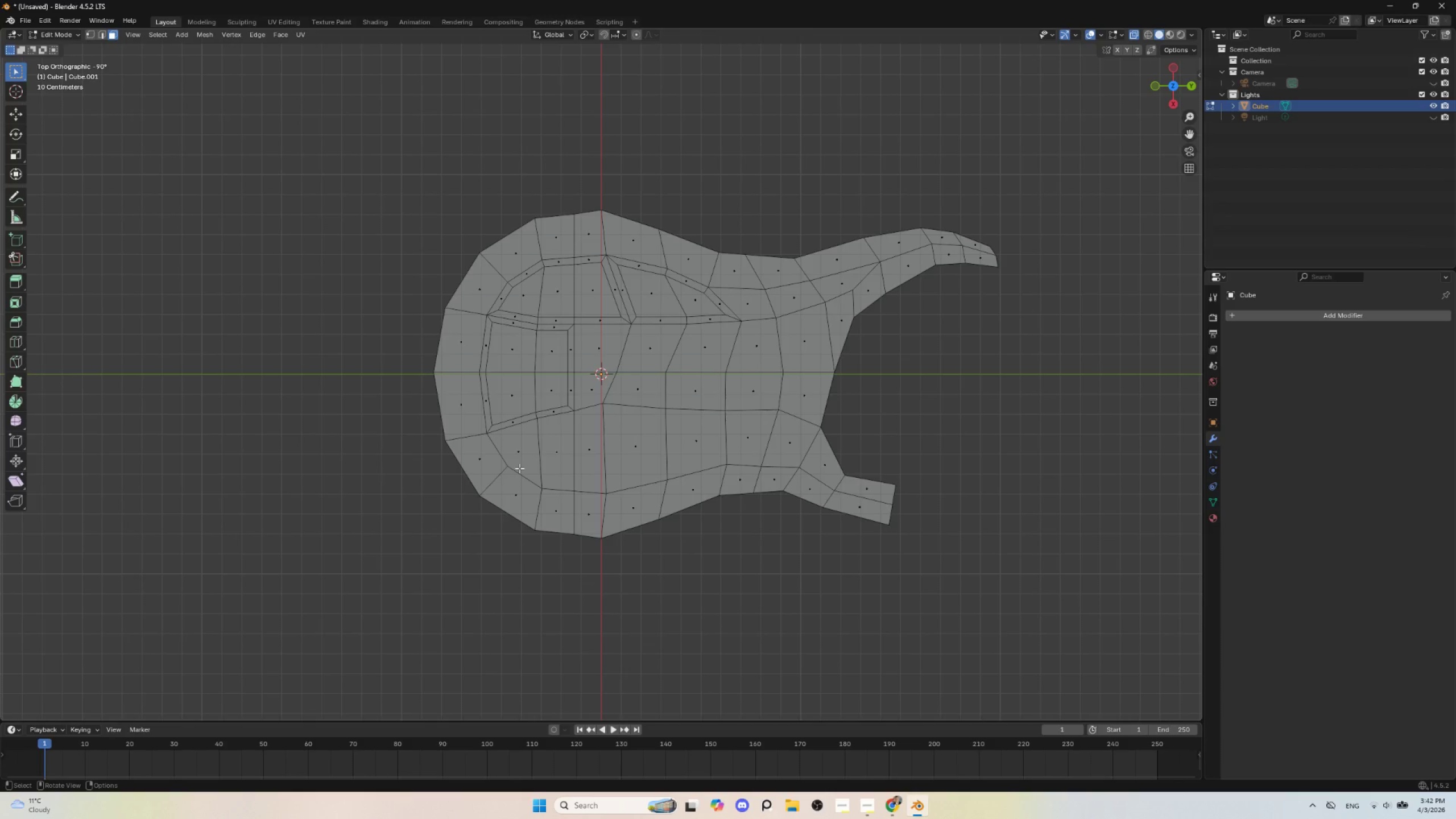 
key(K)
 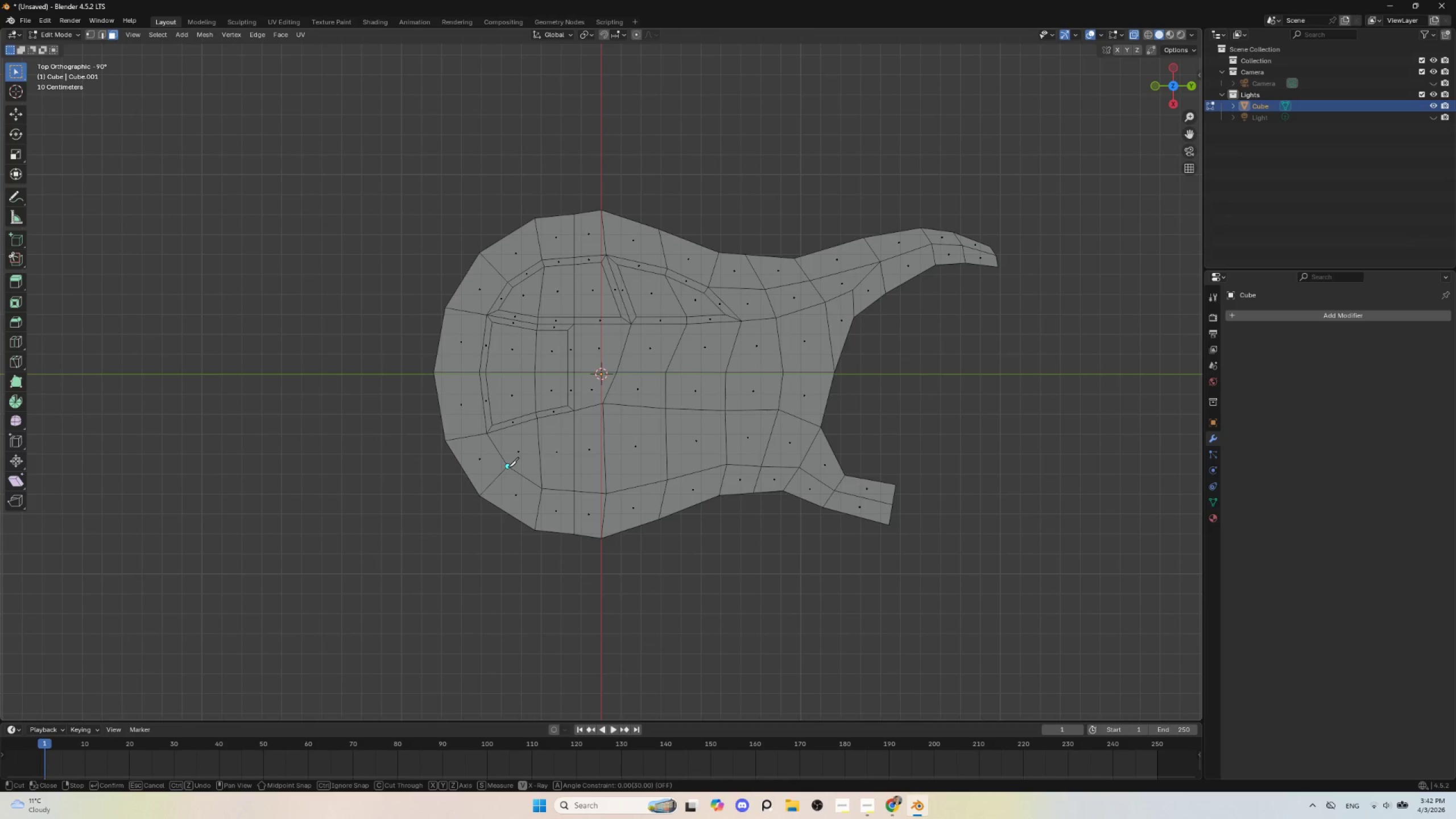 
left_click([508, 467])
 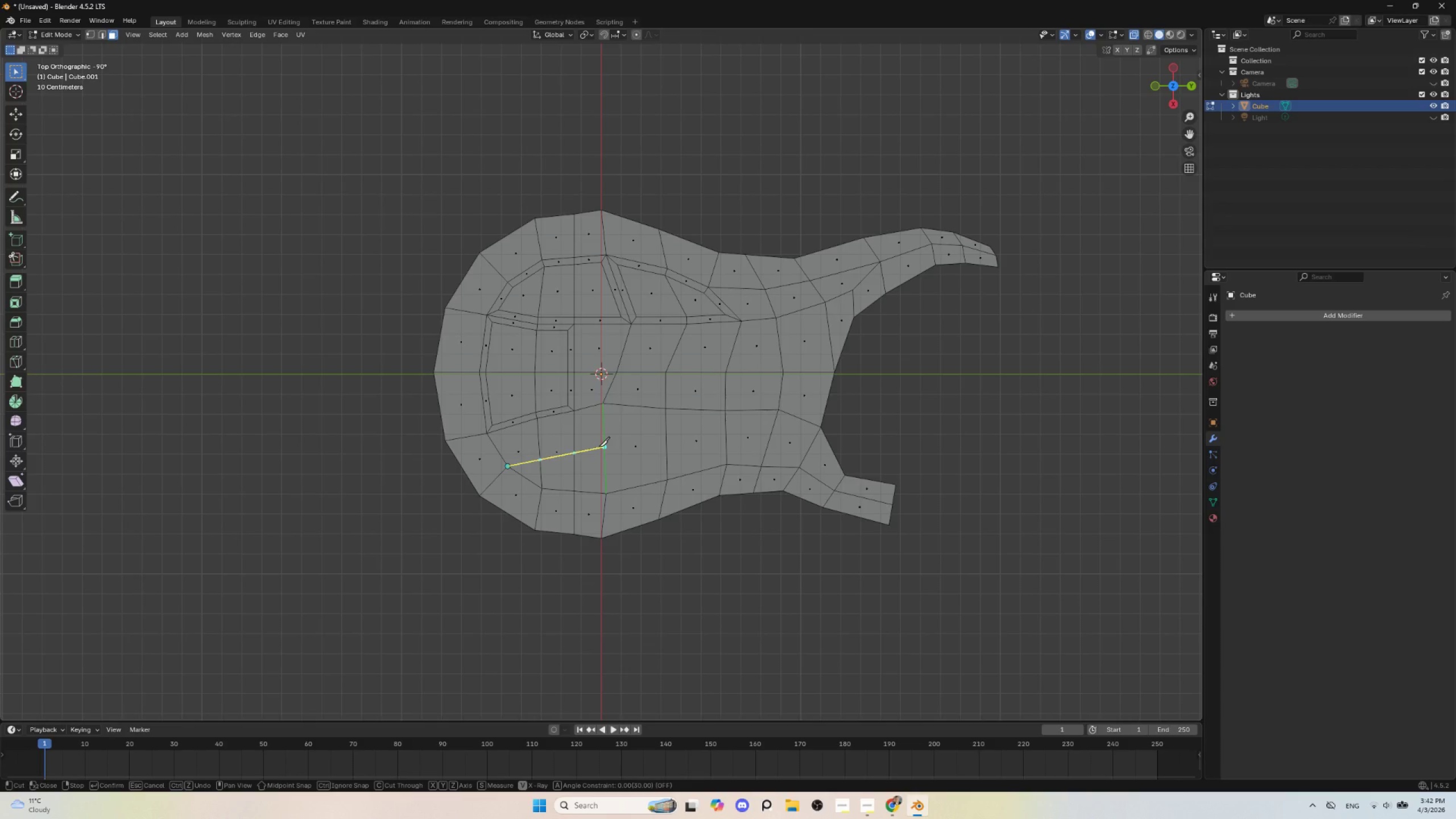 
wait(8.91)
 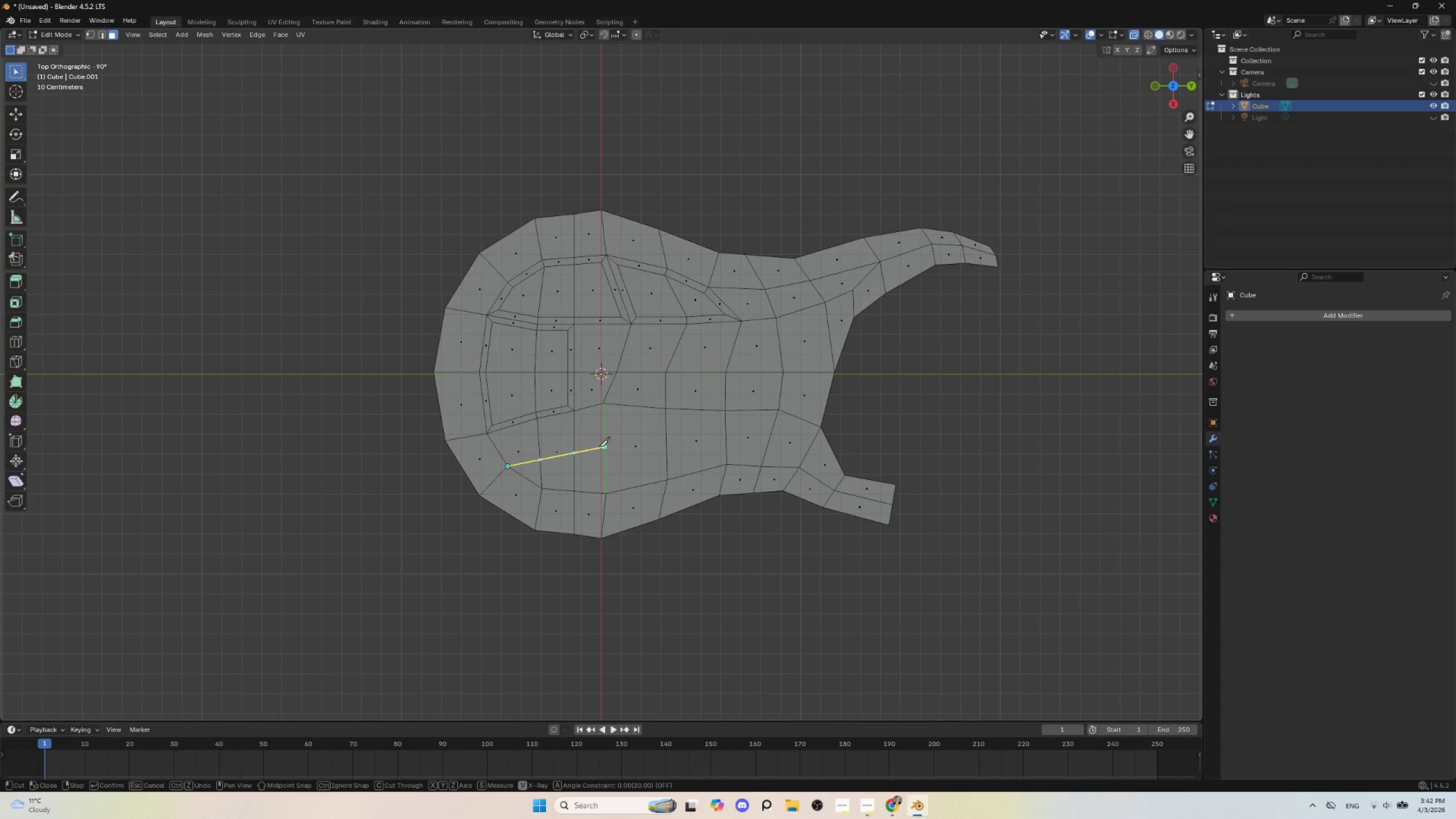 
left_click([600, 445])
 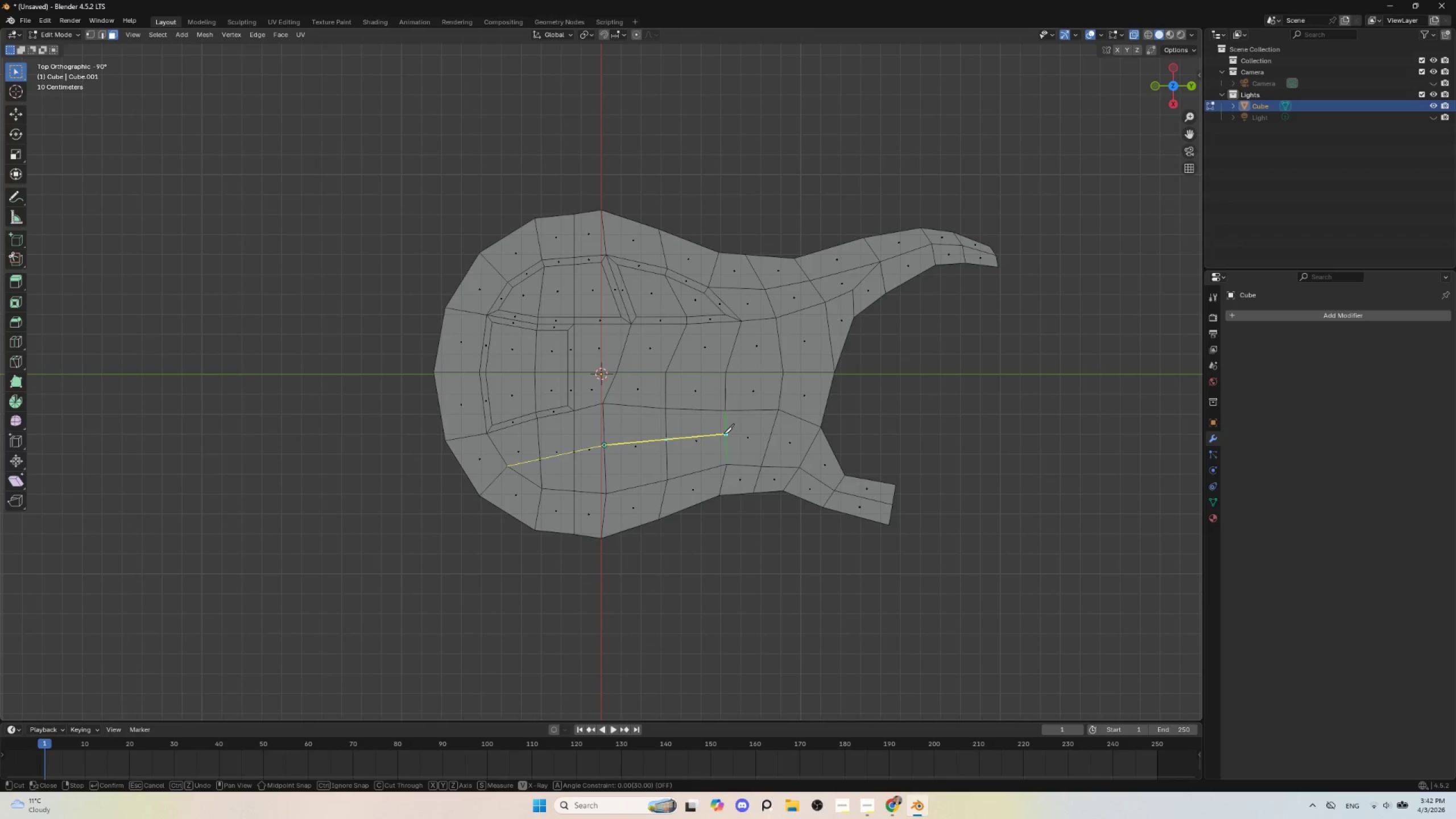 
wait(6.42)
 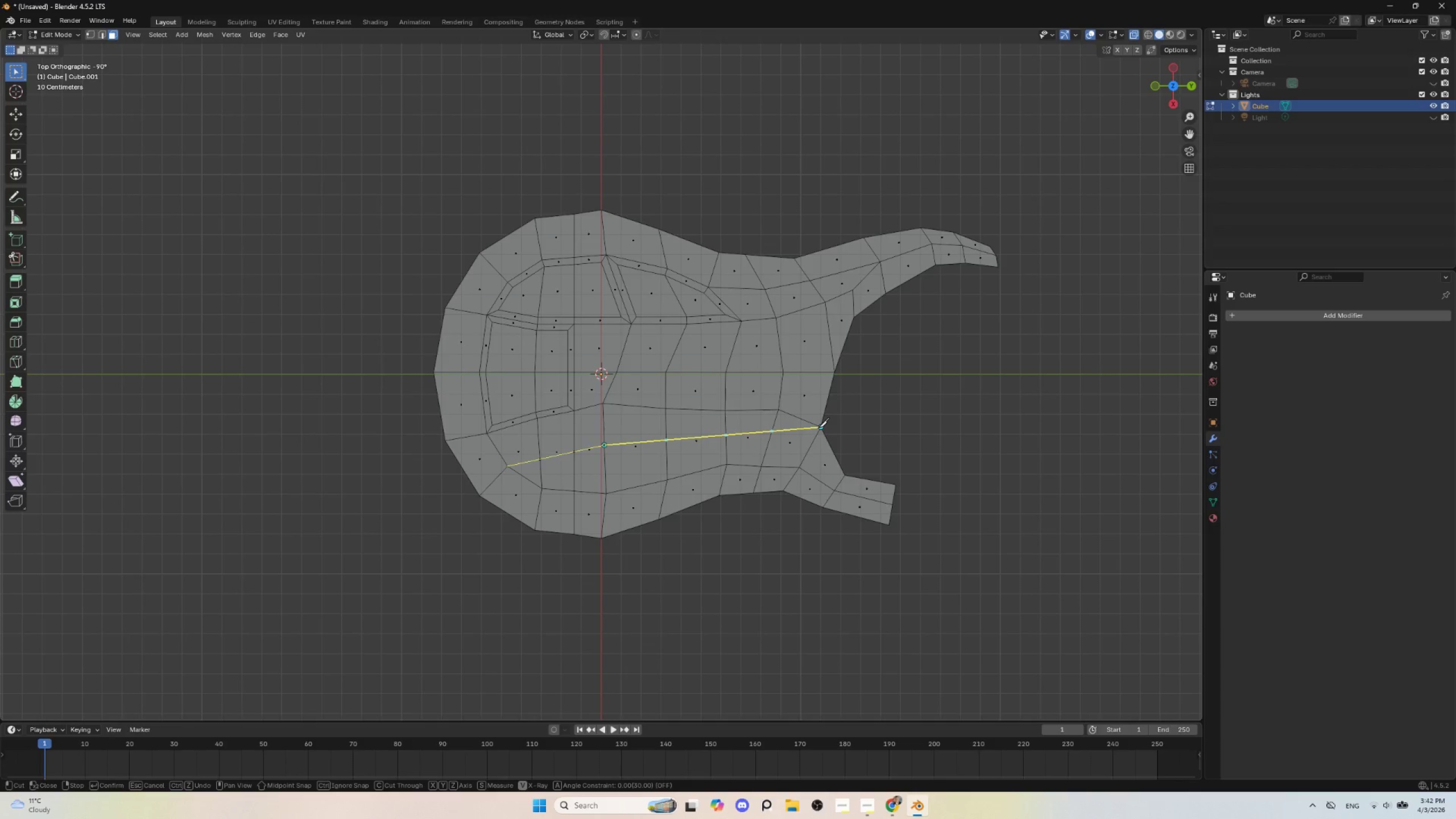 
left_click([723, 429])
 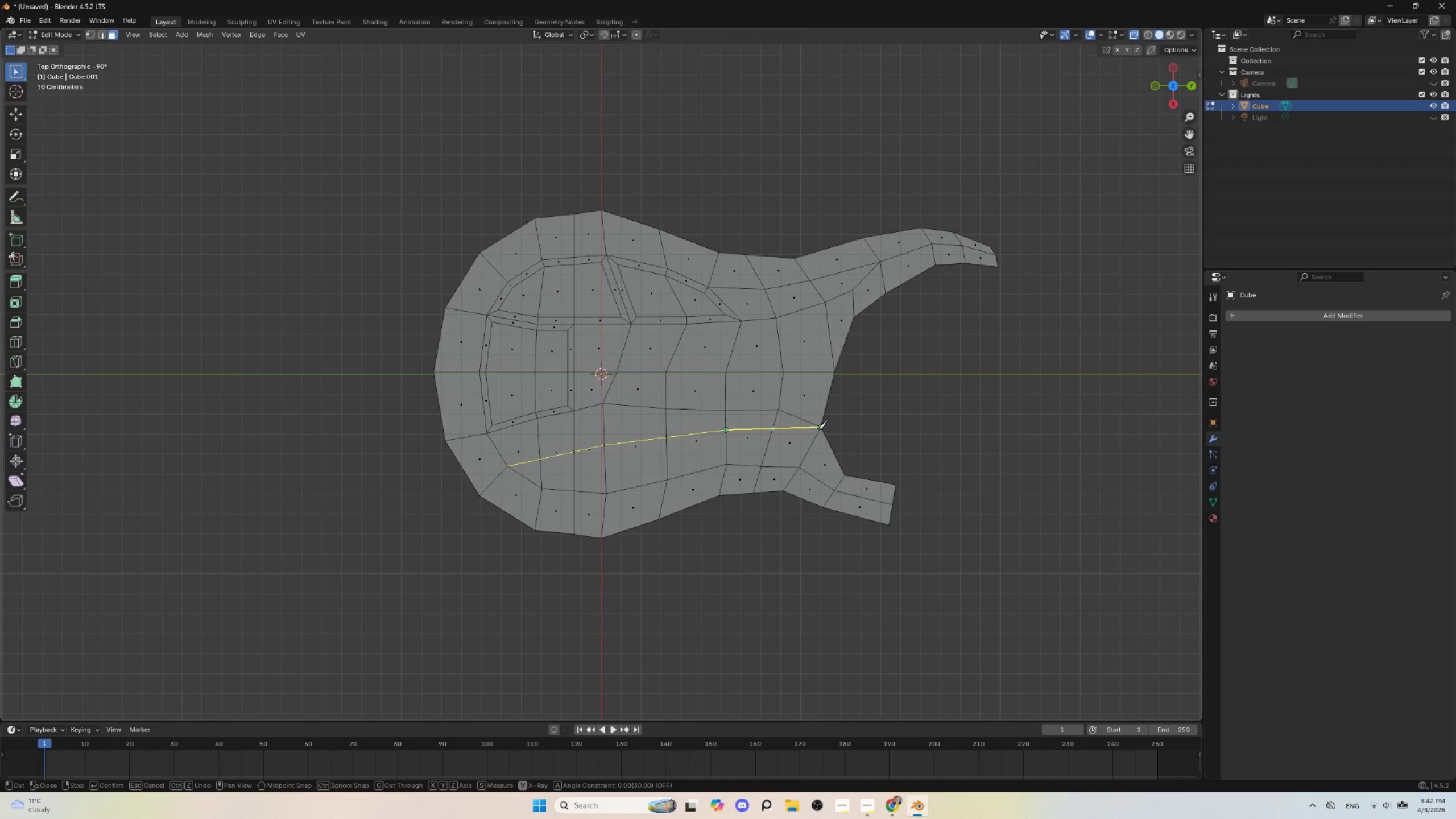 
left_click([817, 429])
 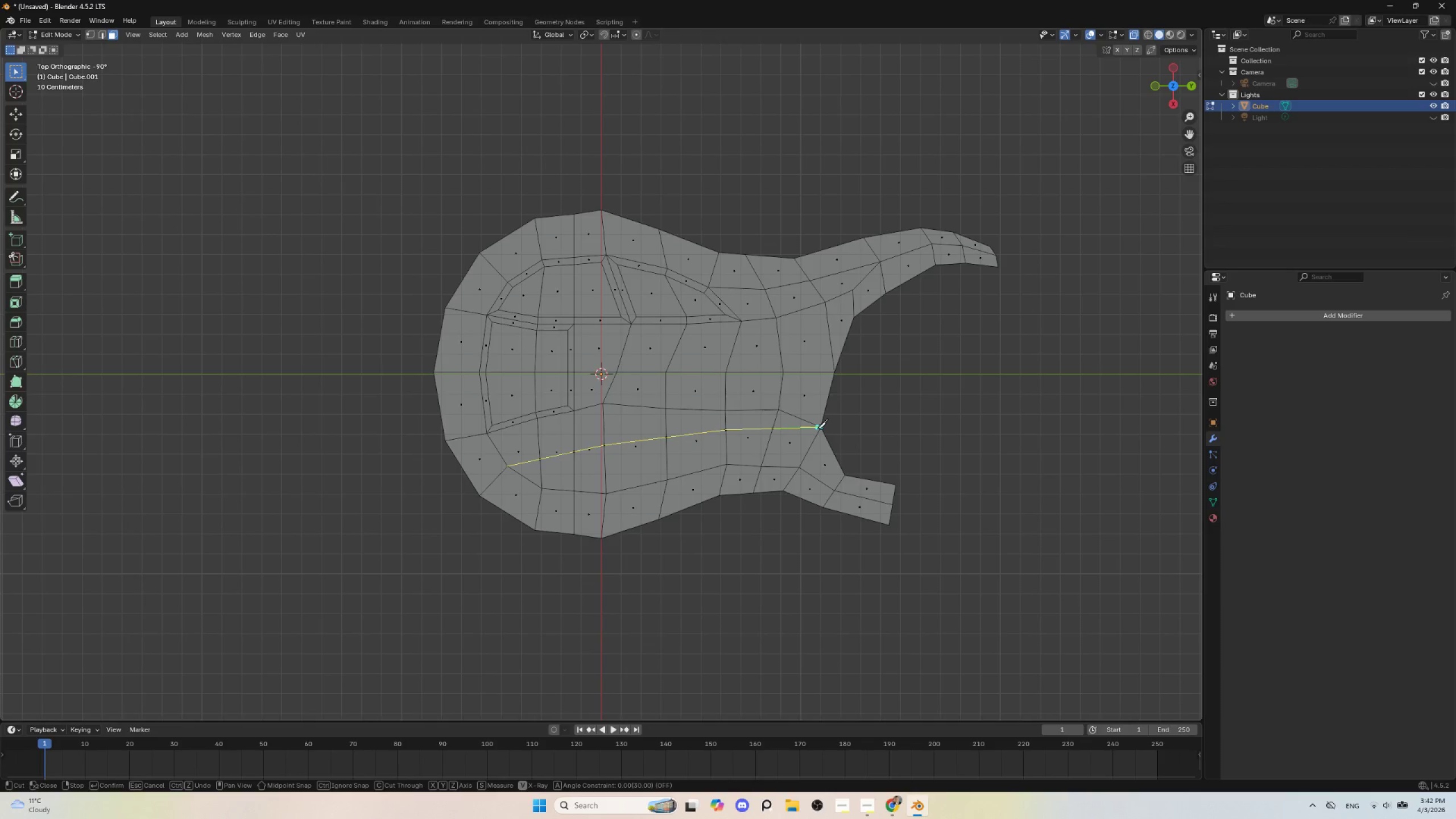 
key(Enter)
 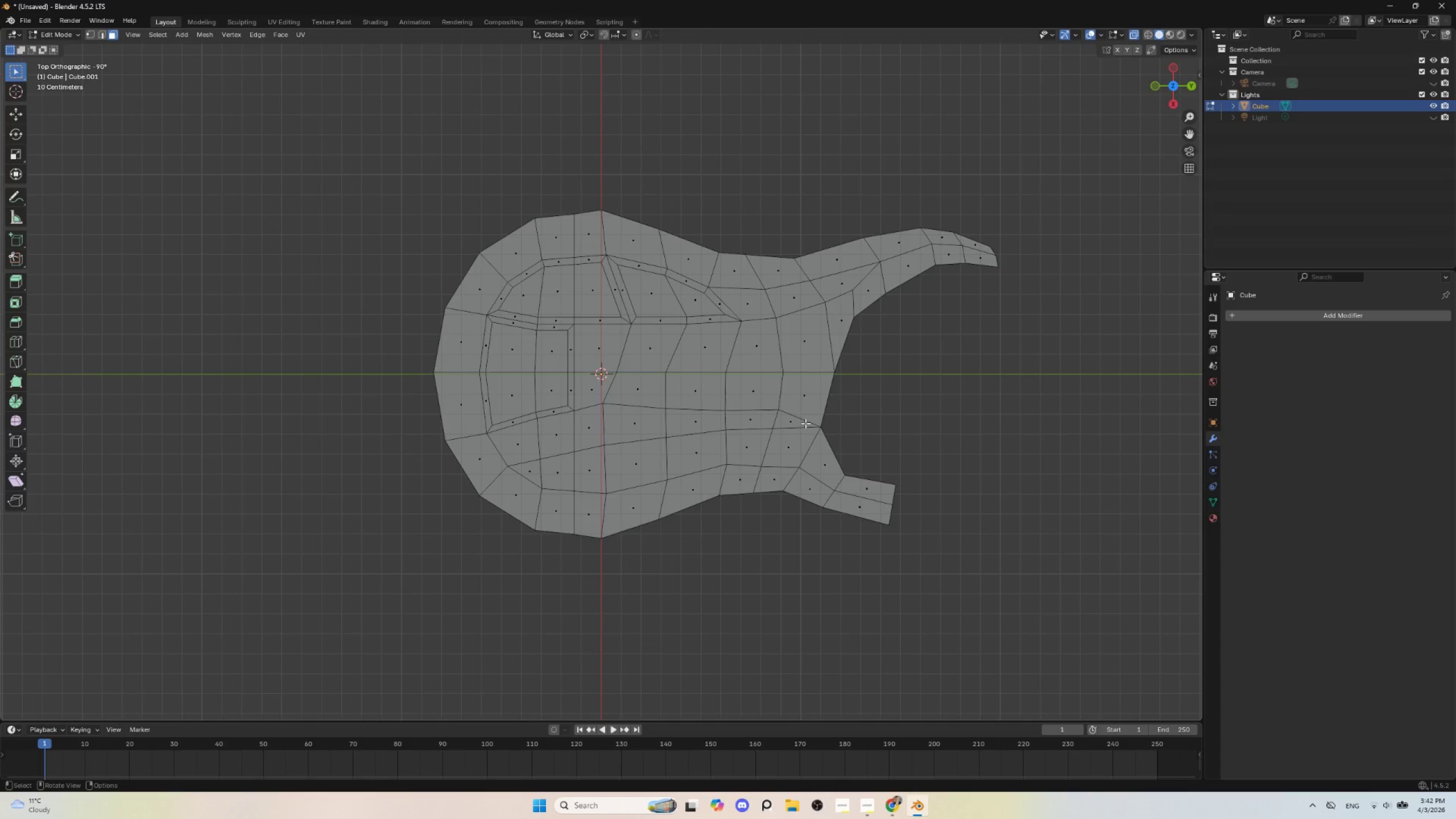 
key(K)
 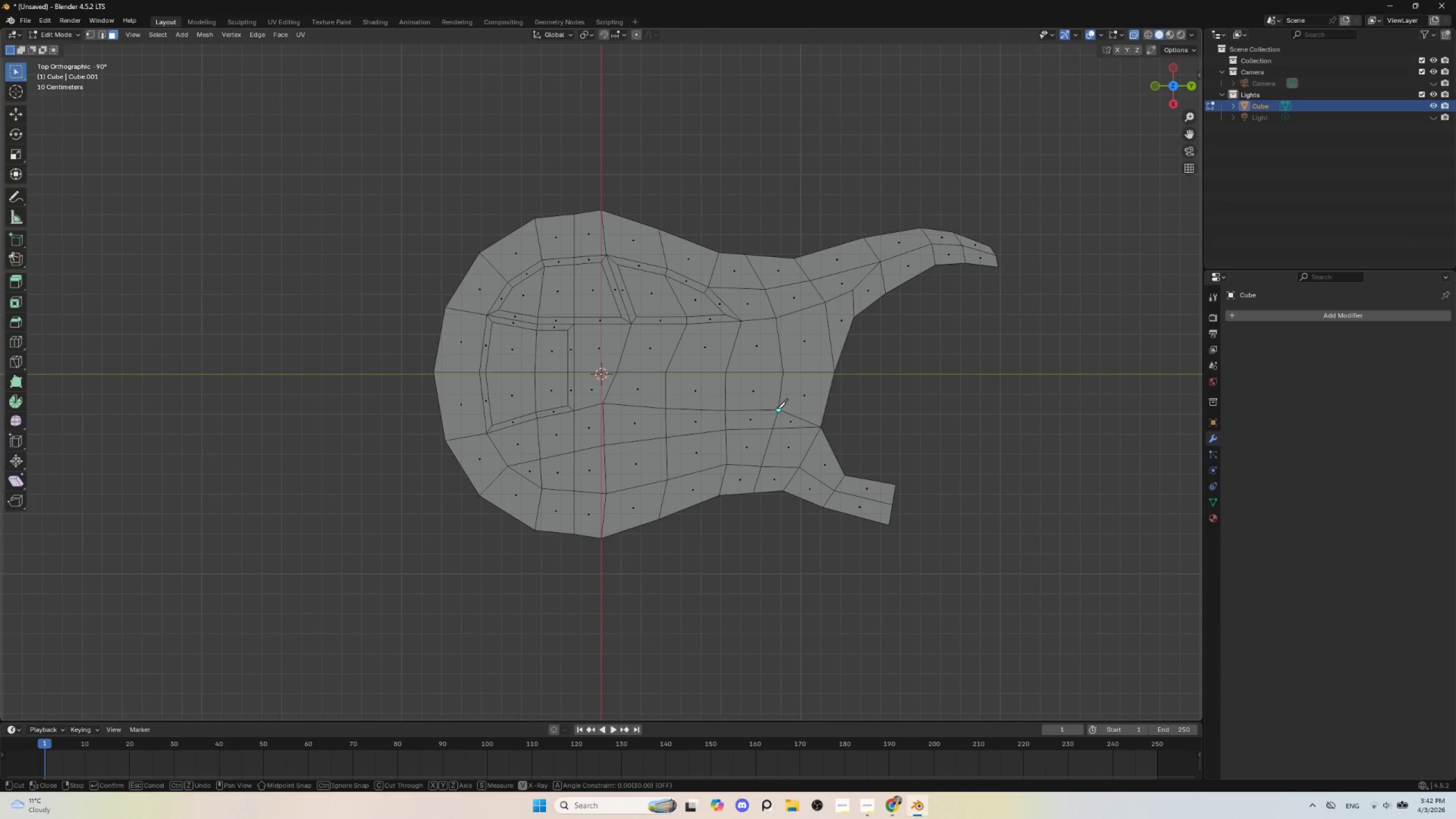 
left_click([777, 408])
 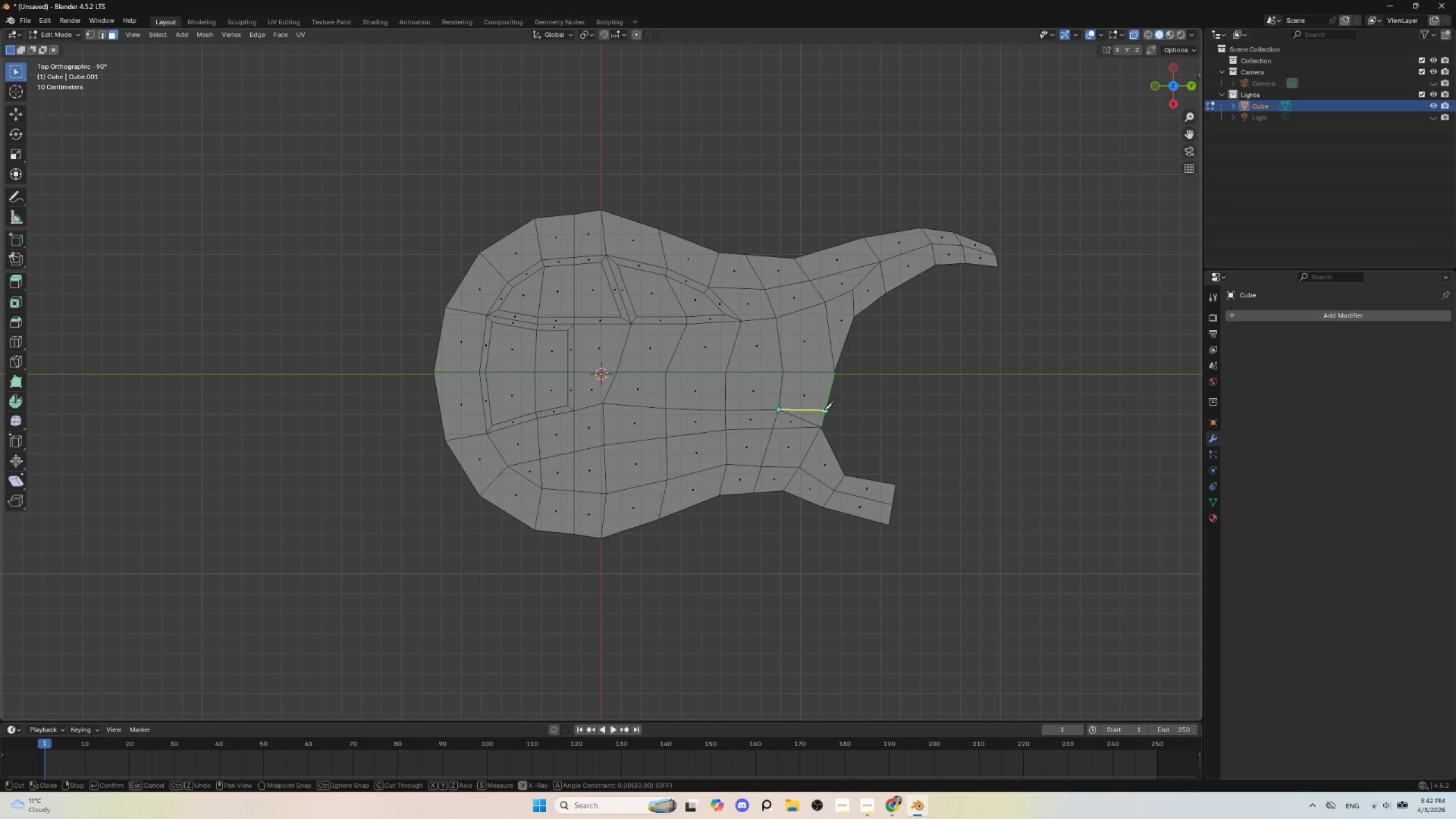 
left_click([824, 410])
 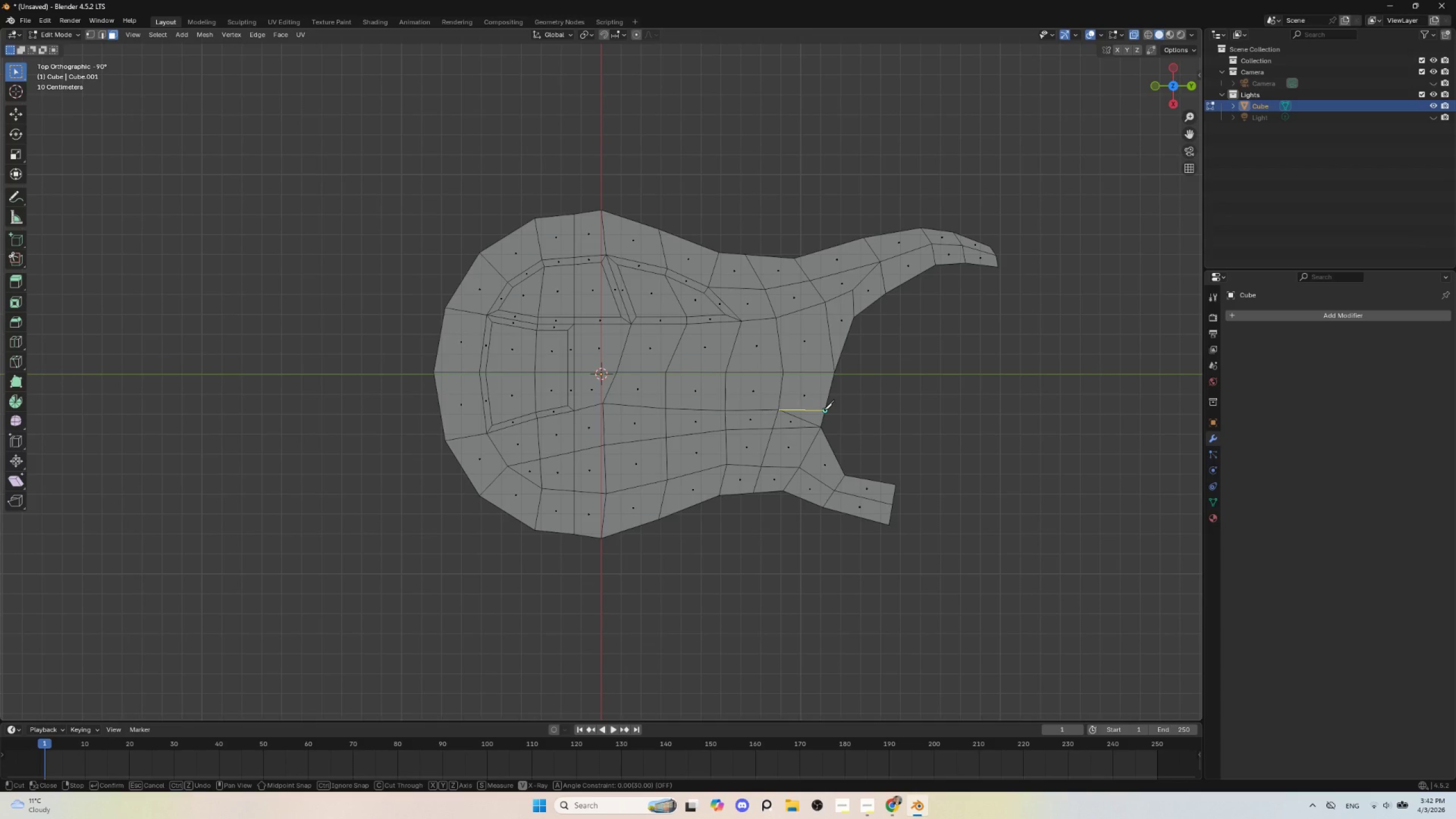 
key(Enter)
 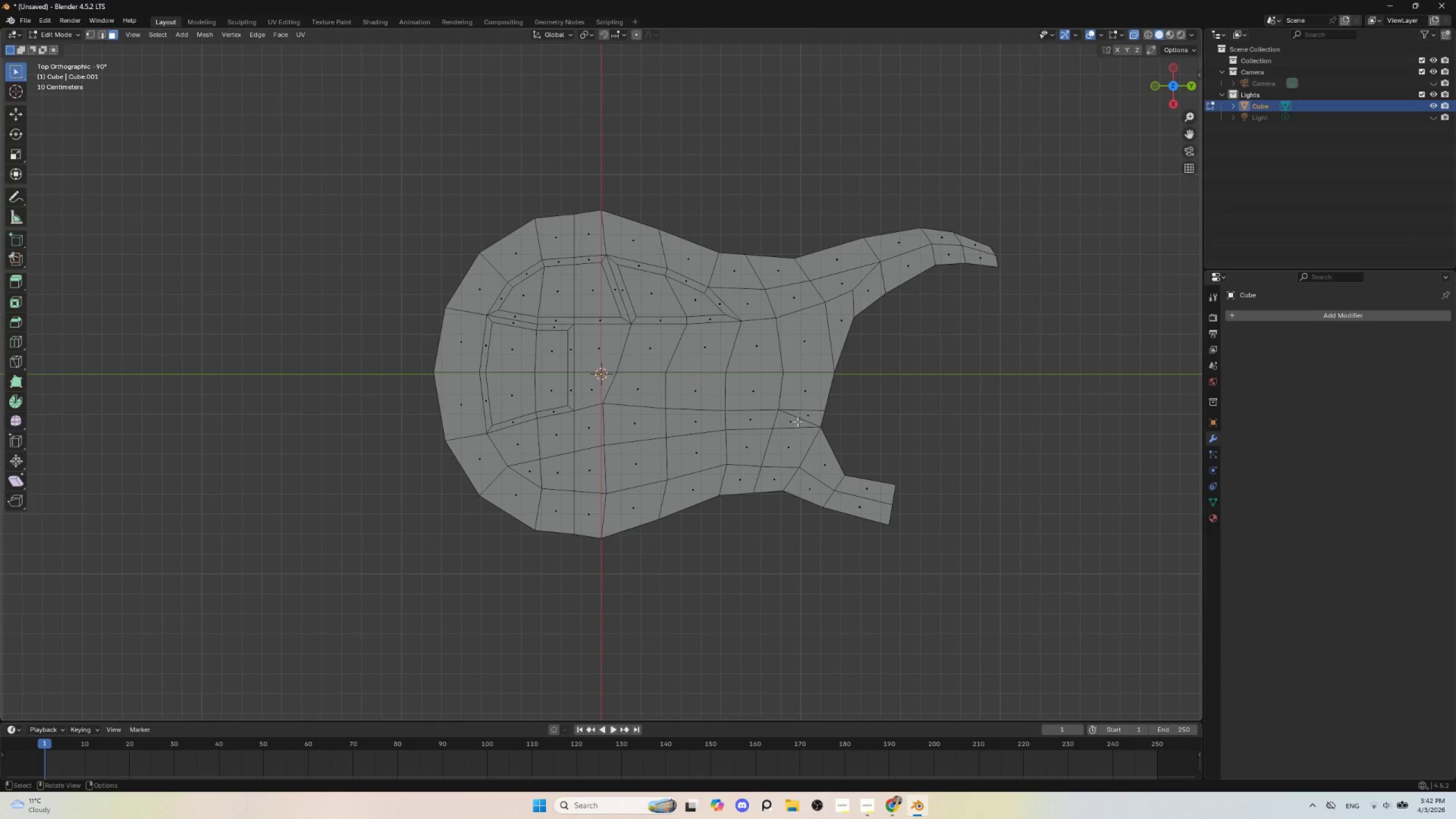 
left_click([803, 419])
 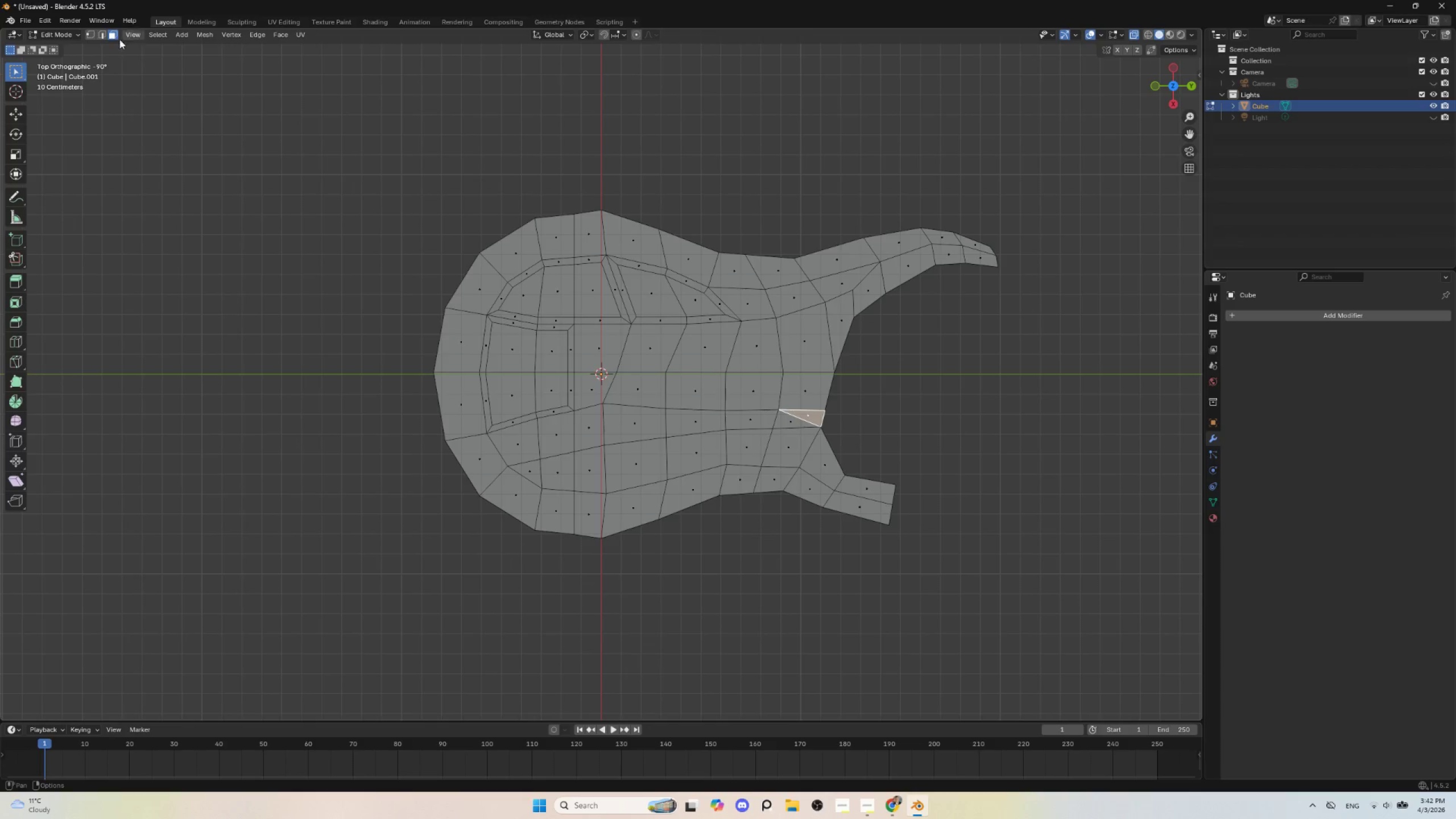 
left_click([98, 35])
 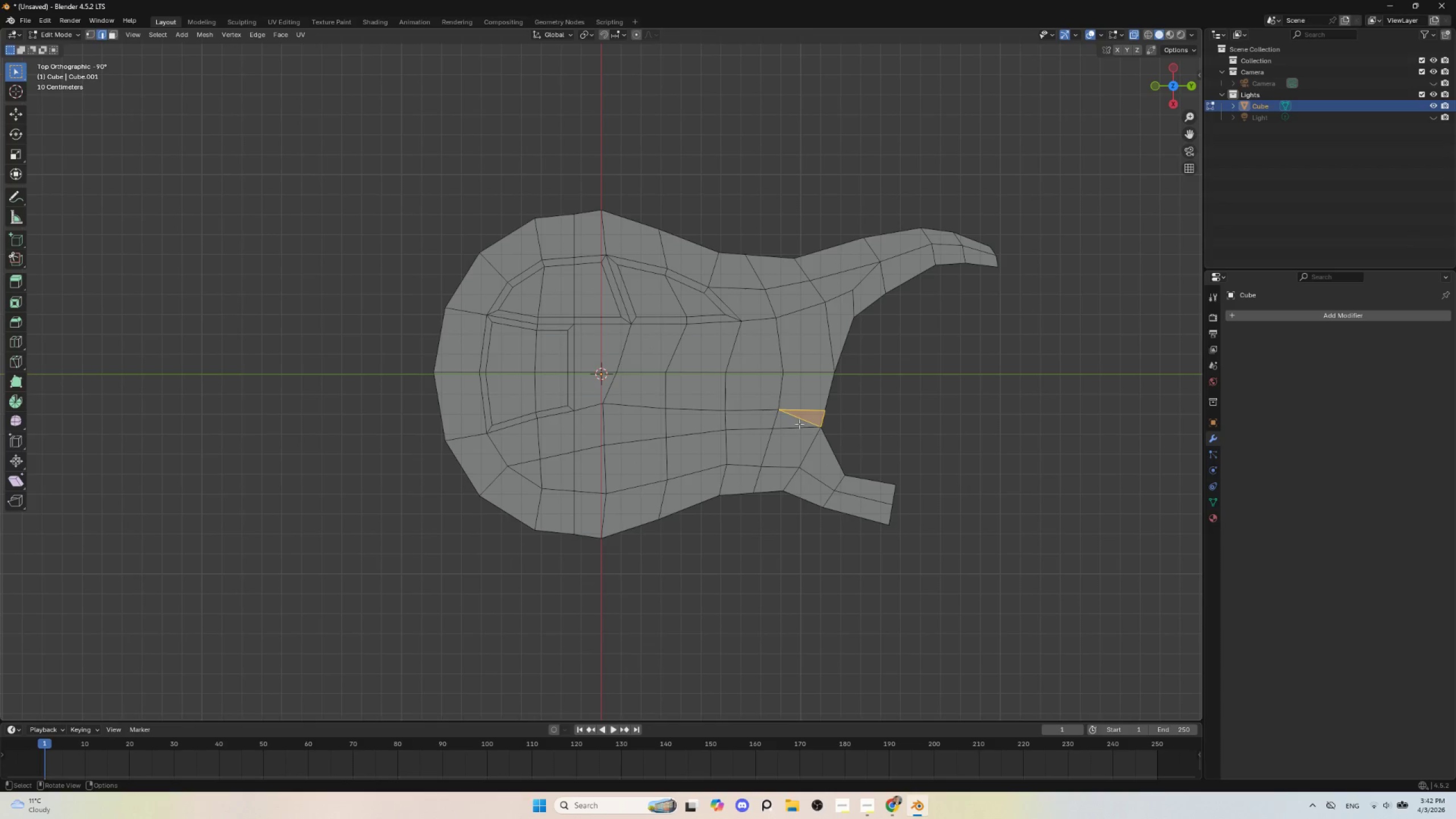 
left_click([803, 419])
 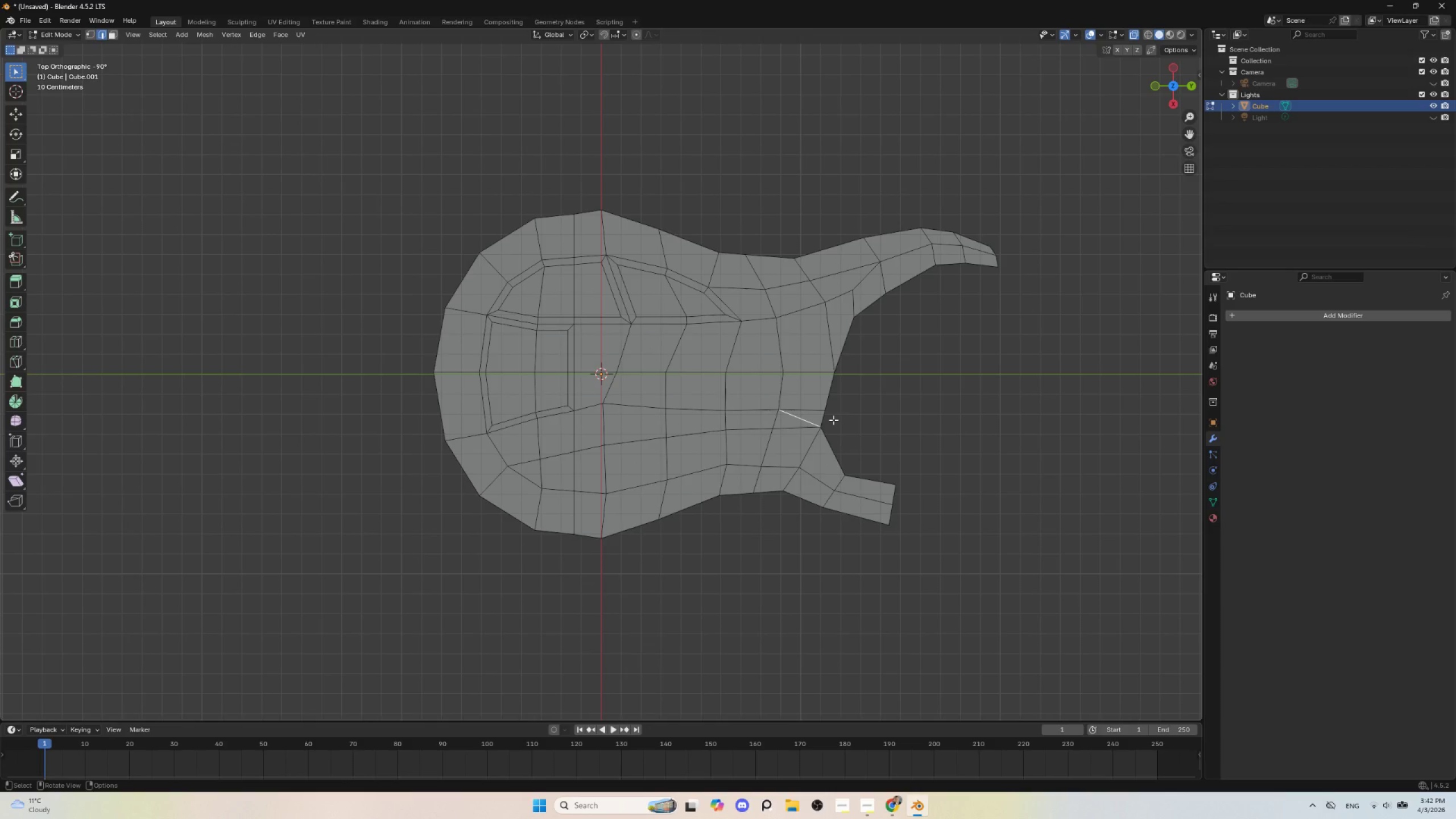 
key(Delete)
 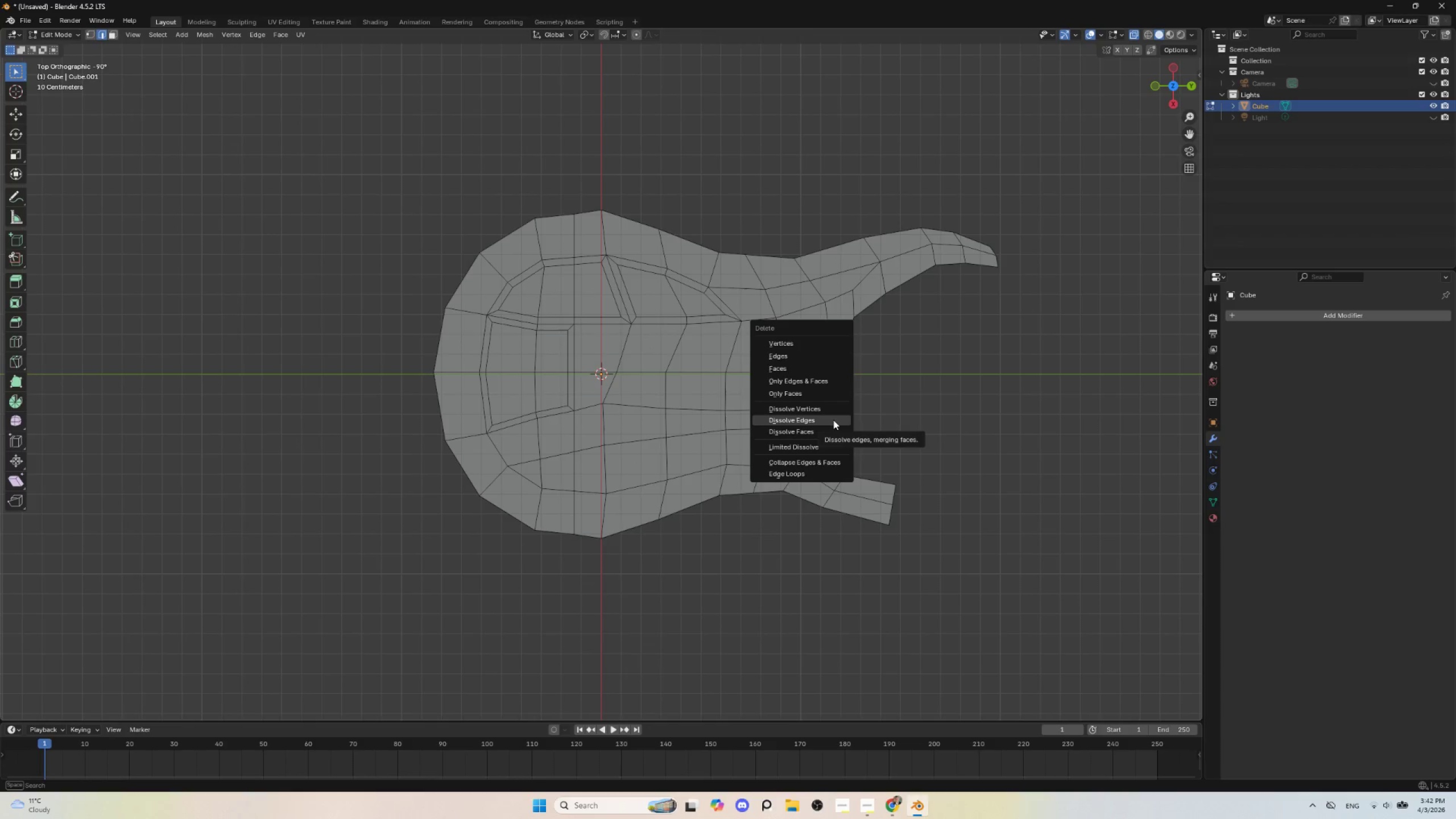 
left_click([833, 420])
 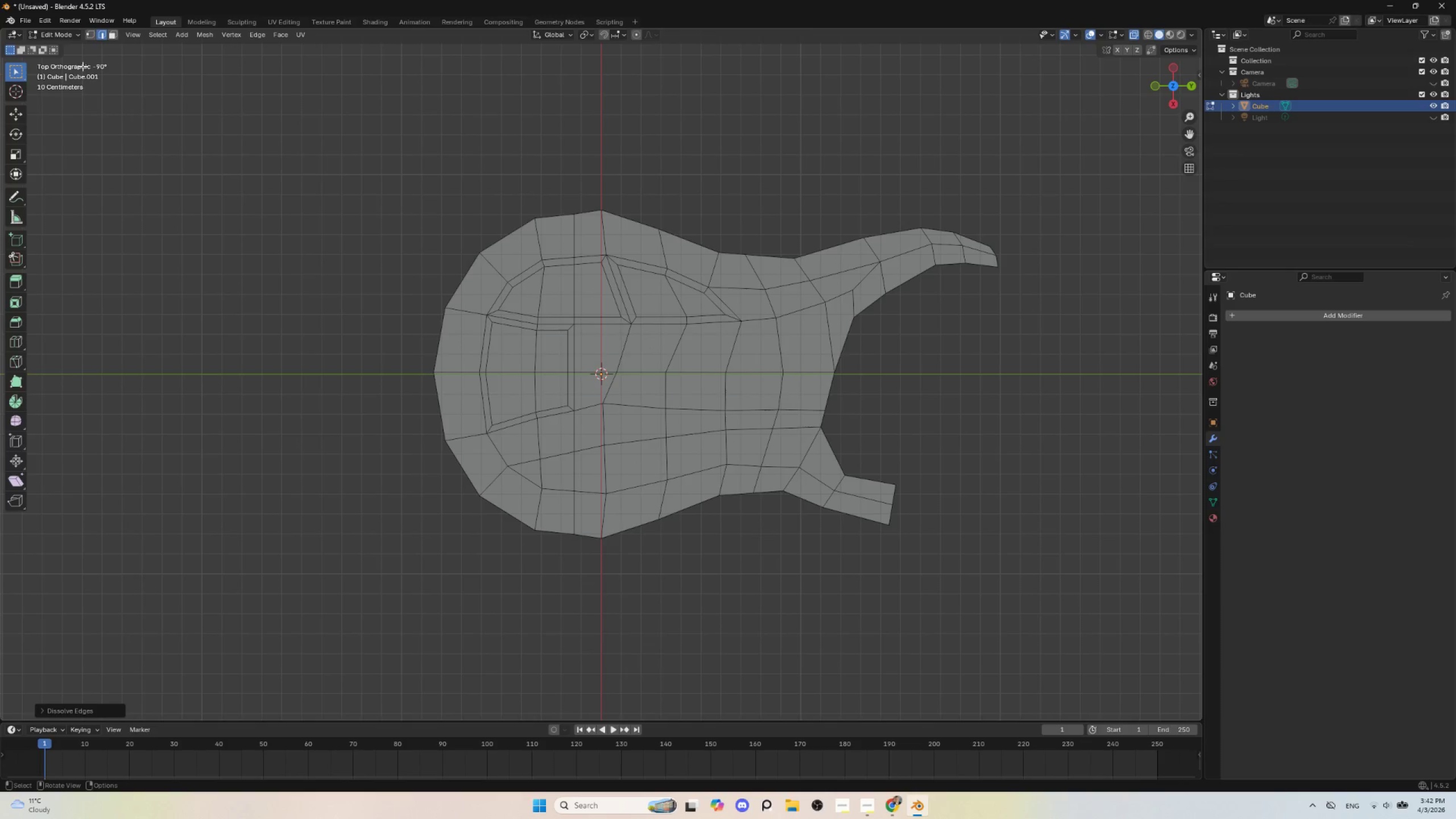 
left_click([91, 34])
 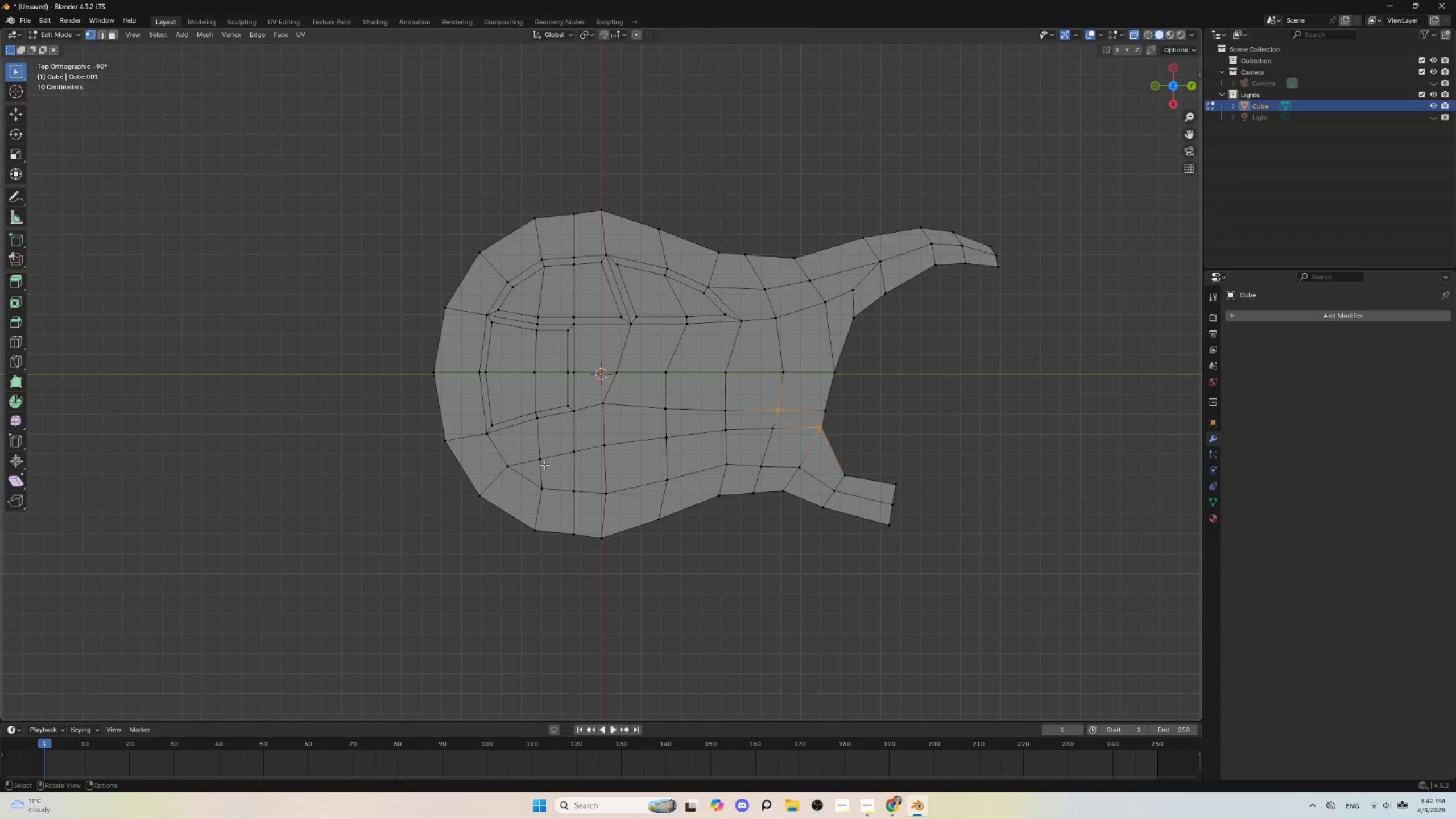 
left_click([545, 463])
 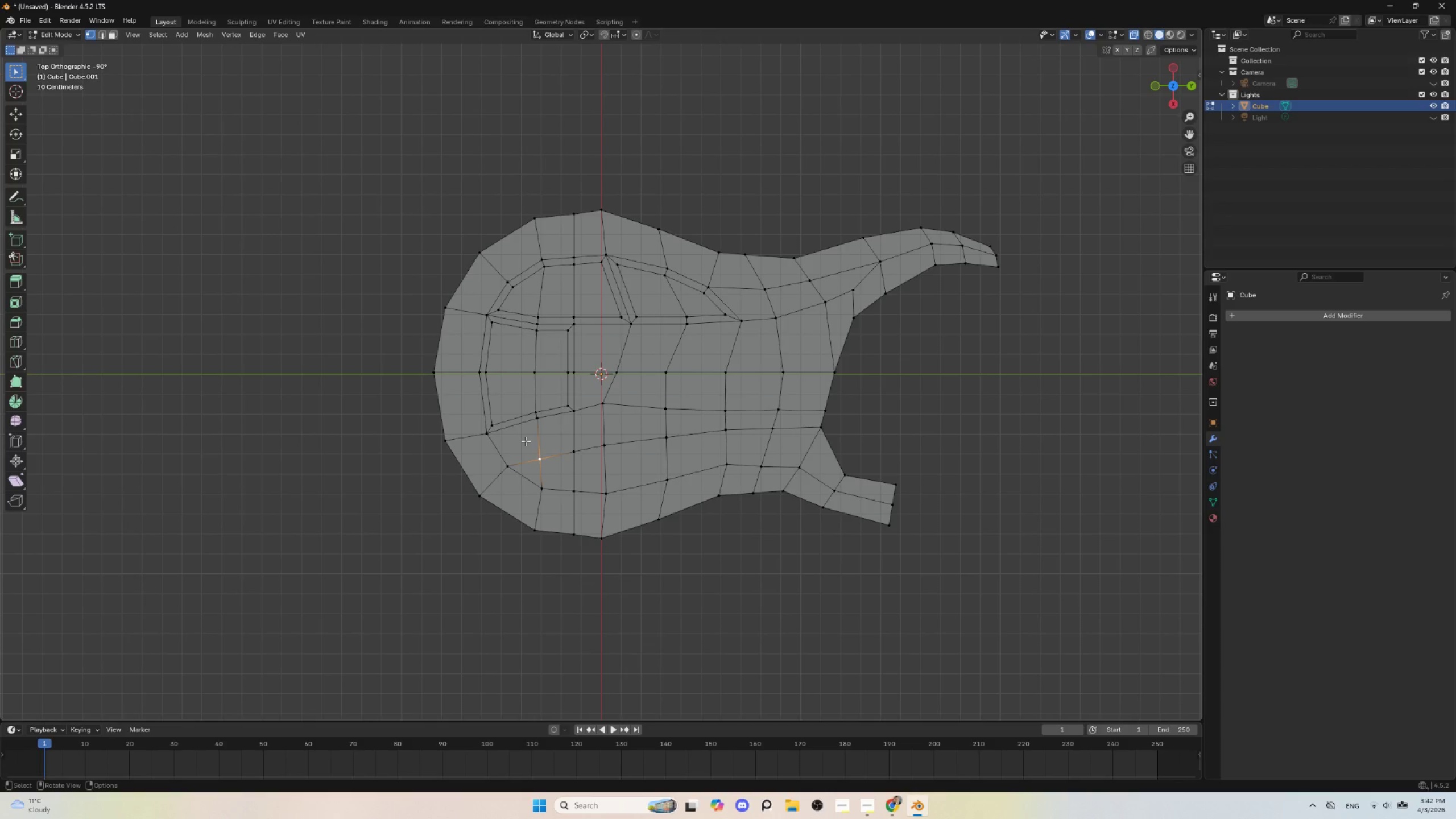 
wait(7.36)
 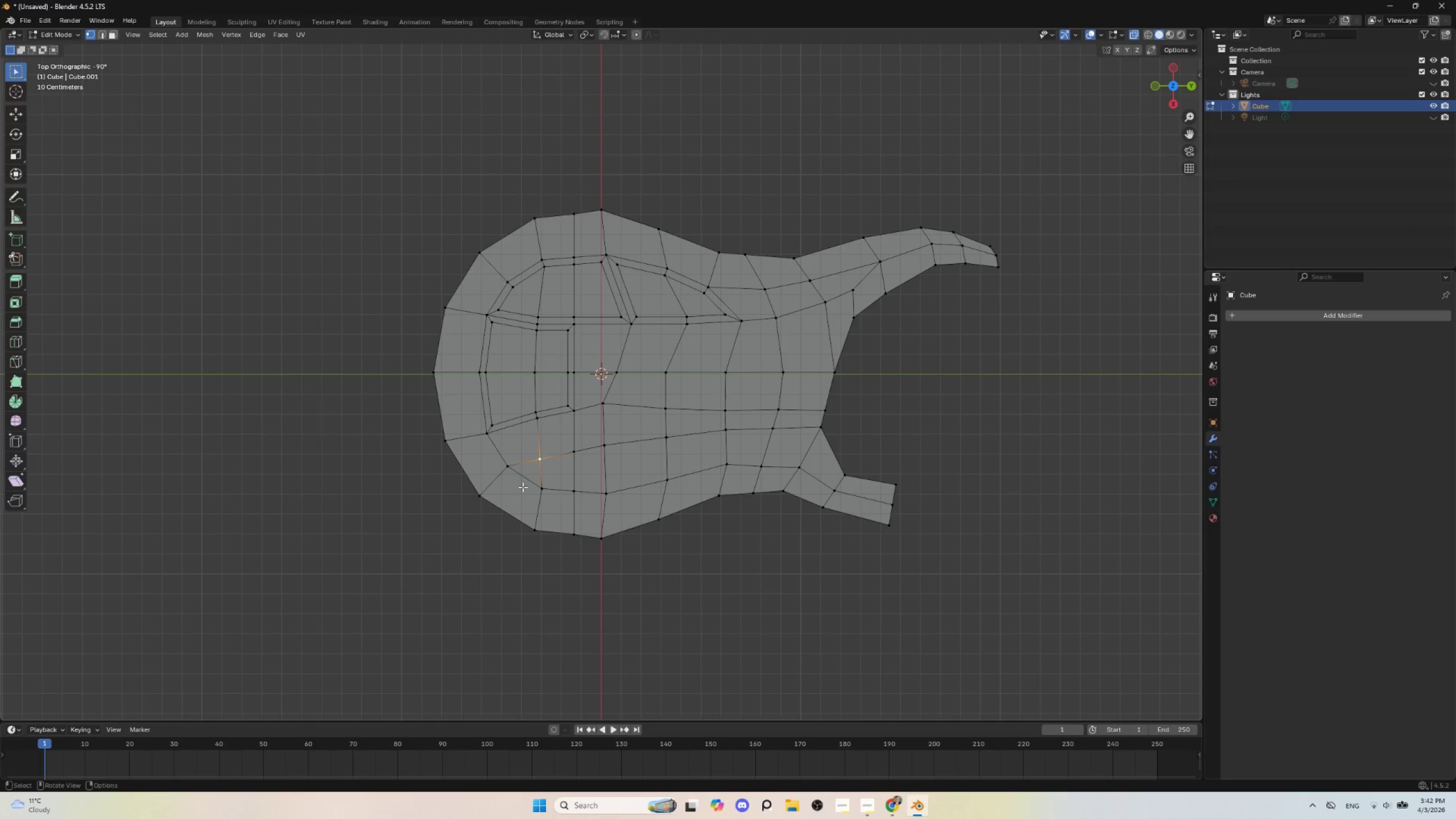 
key(Control+R)
 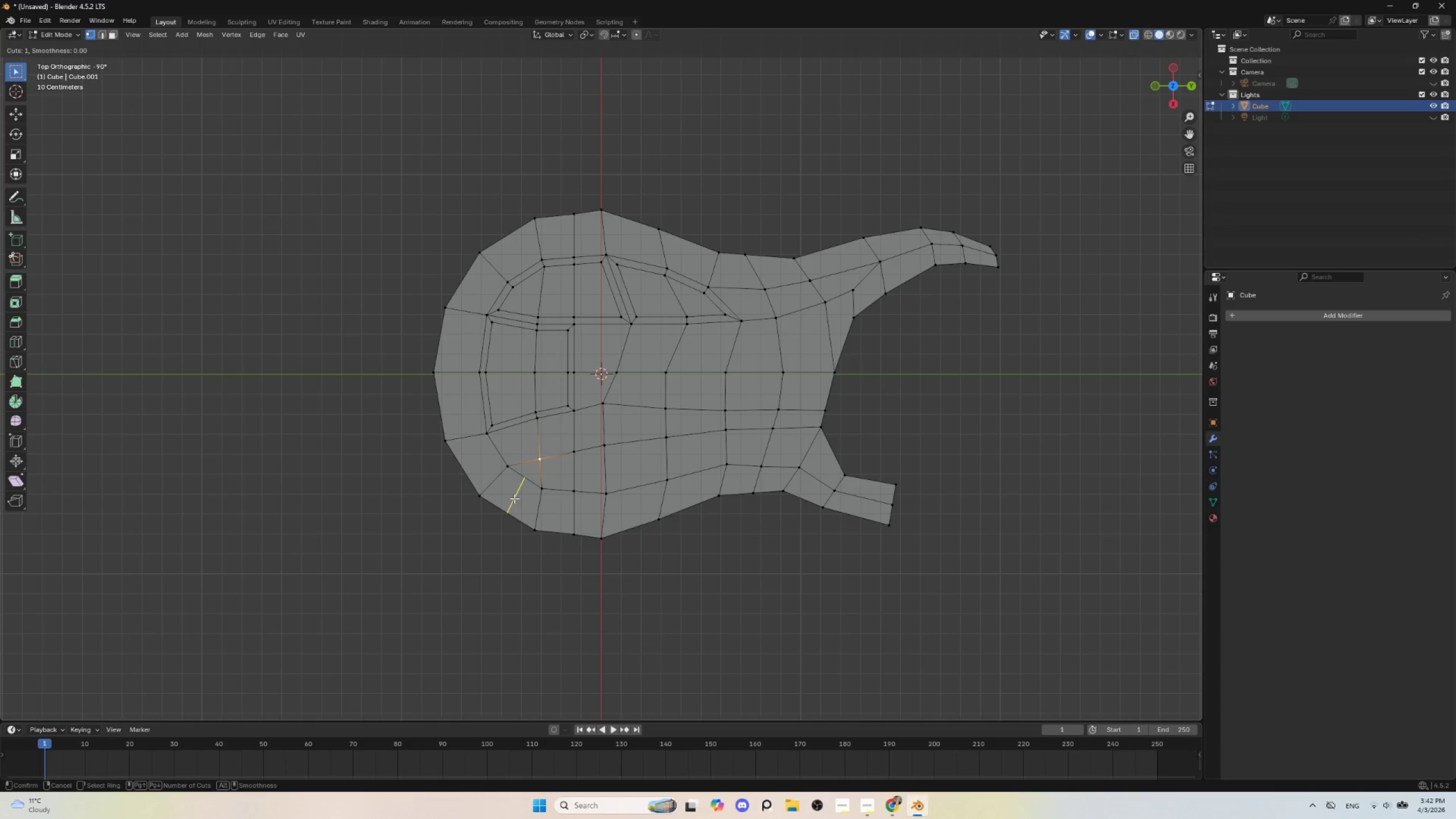 
left_click([514, 498])
 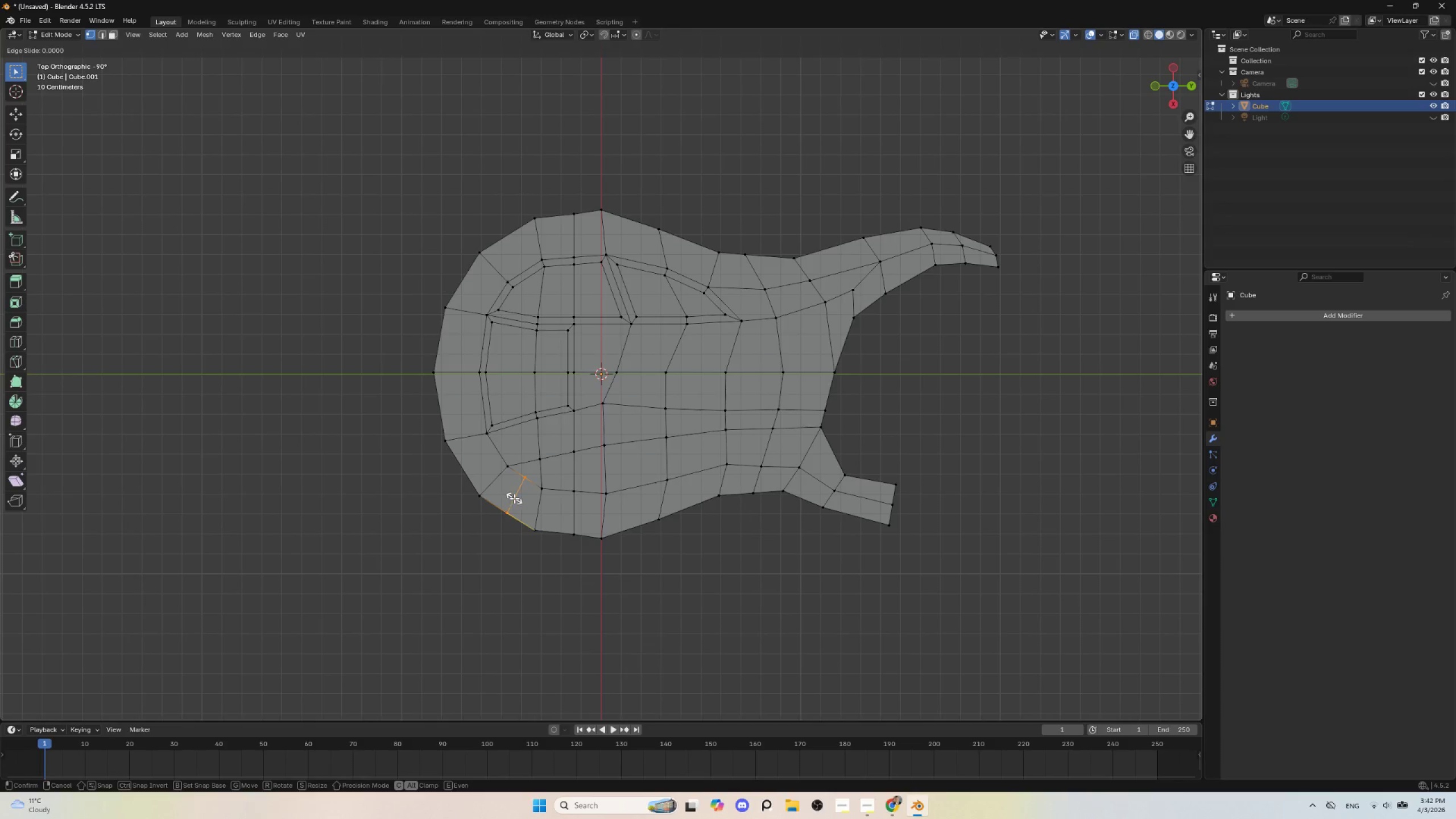 
key(Escape)
 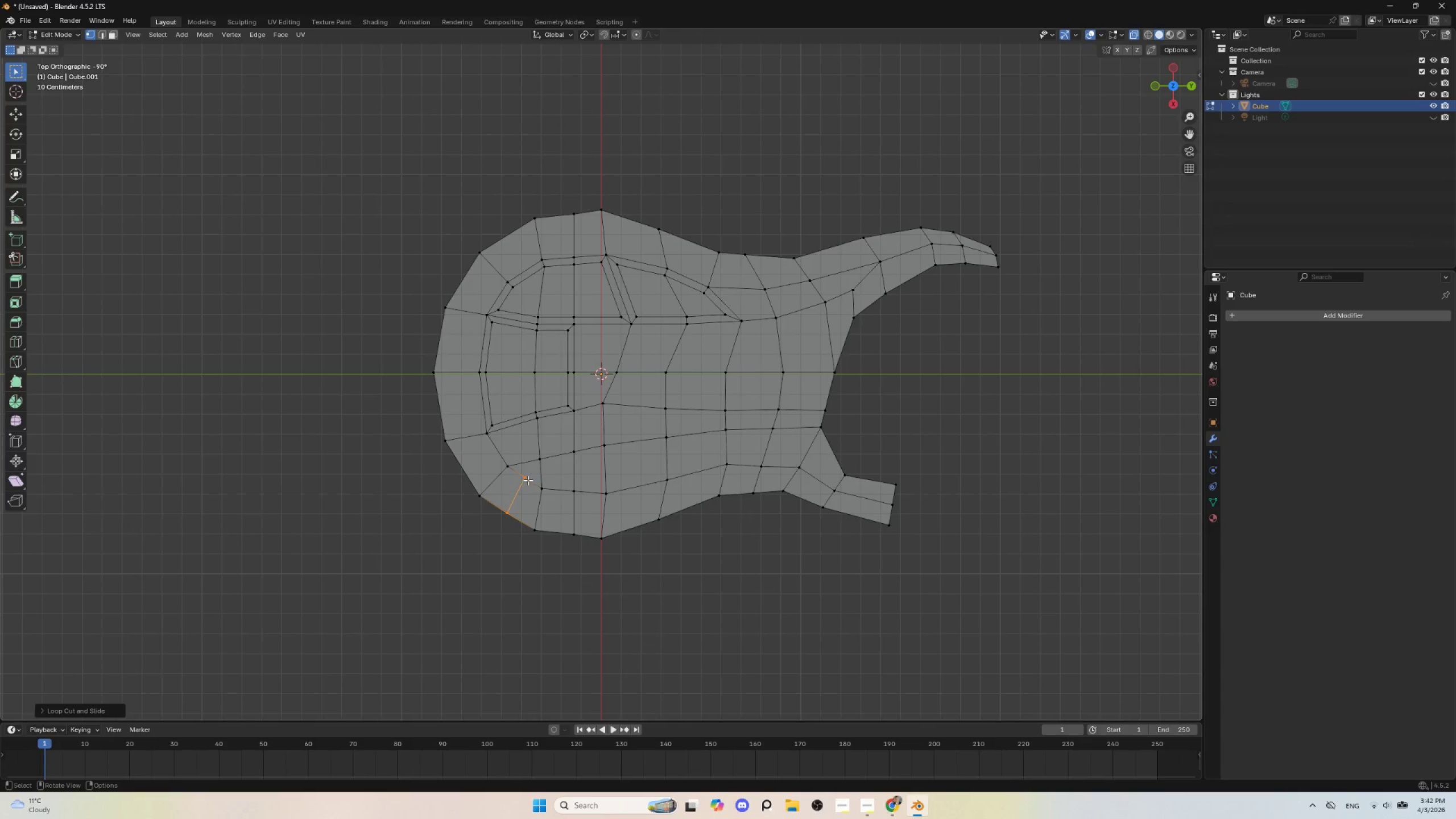 
left_click([528, 480])
 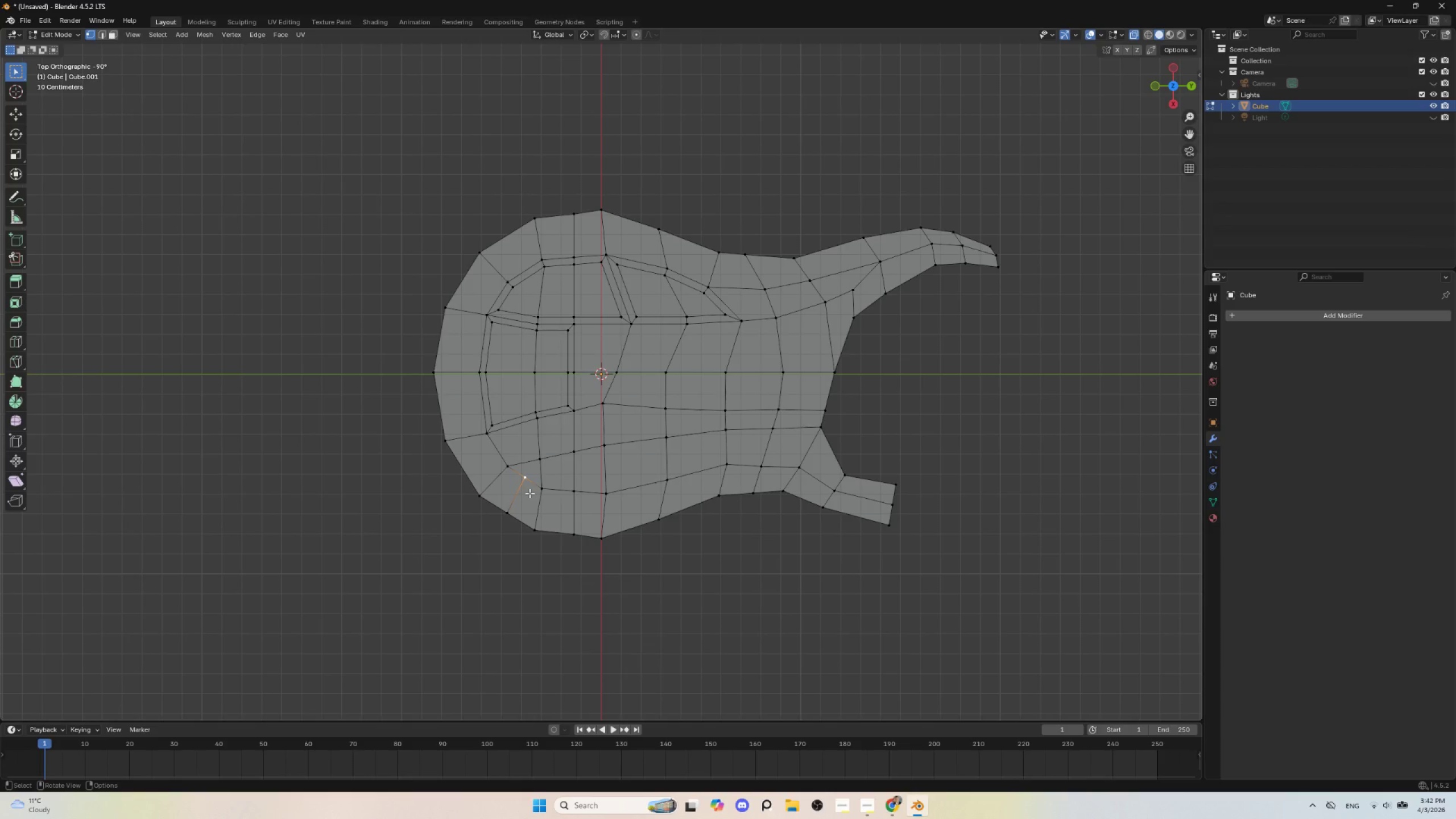 
wait(8.34)
 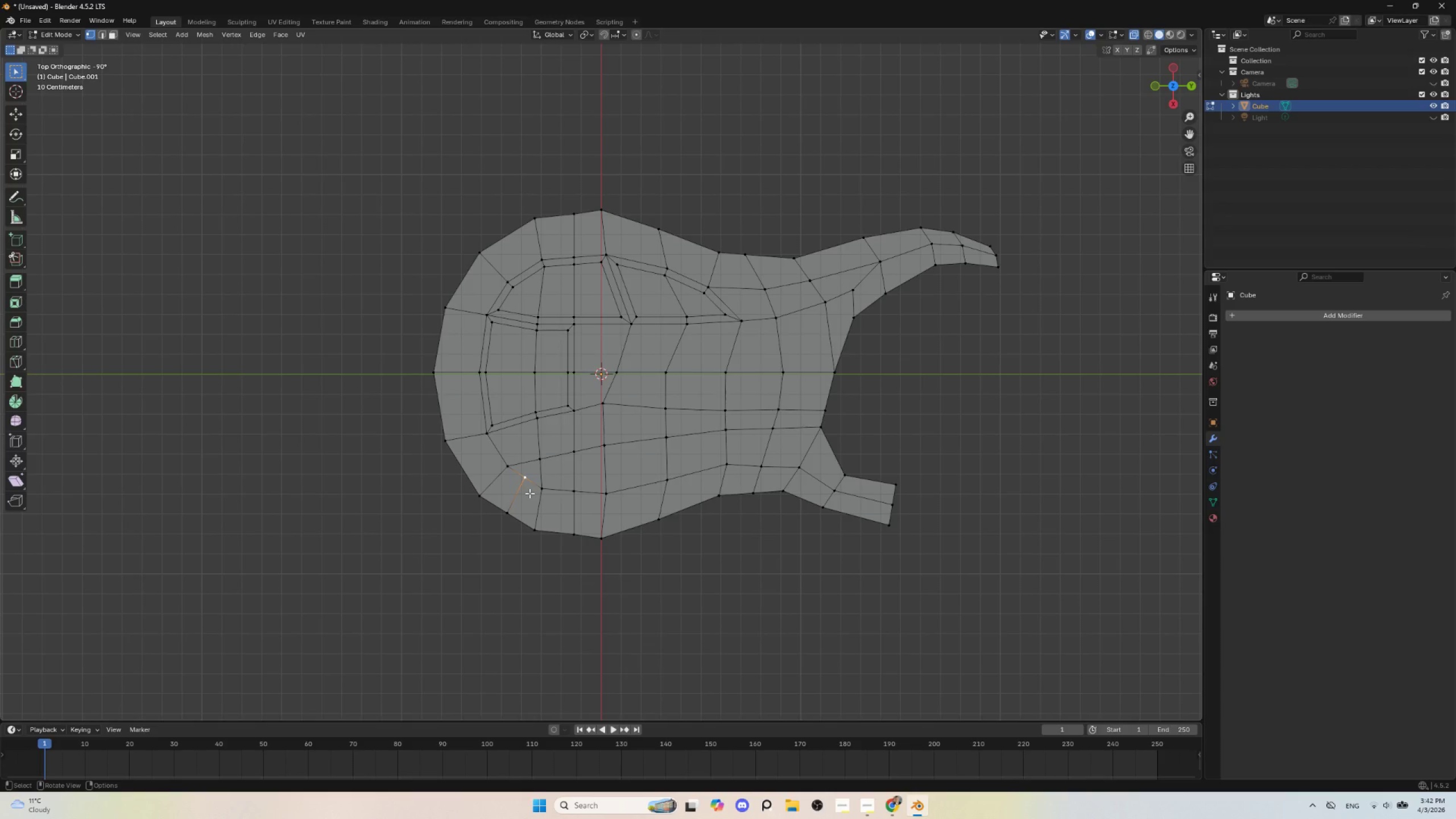 
left_click([503, 511])
 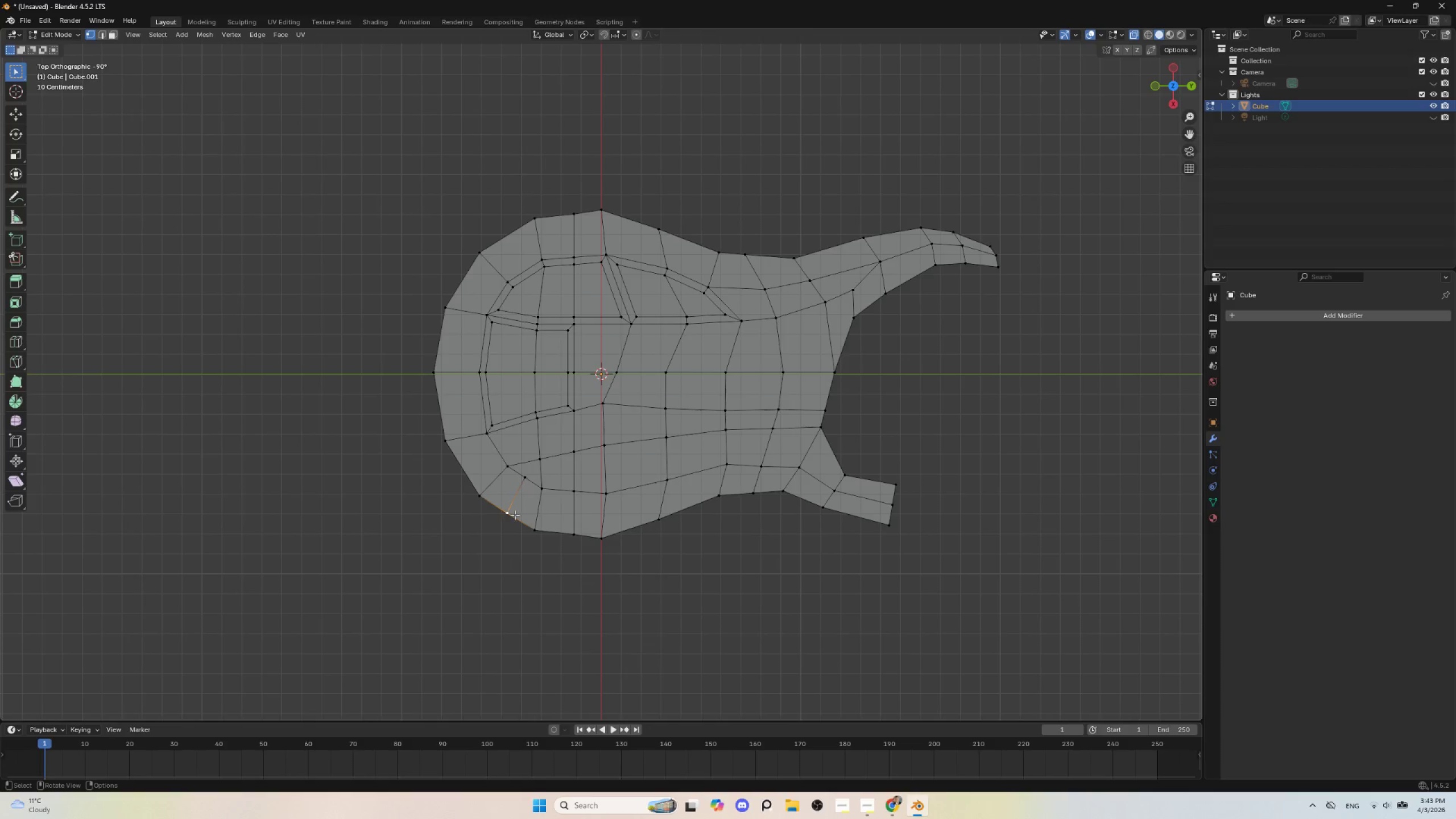 
key(Tab)
 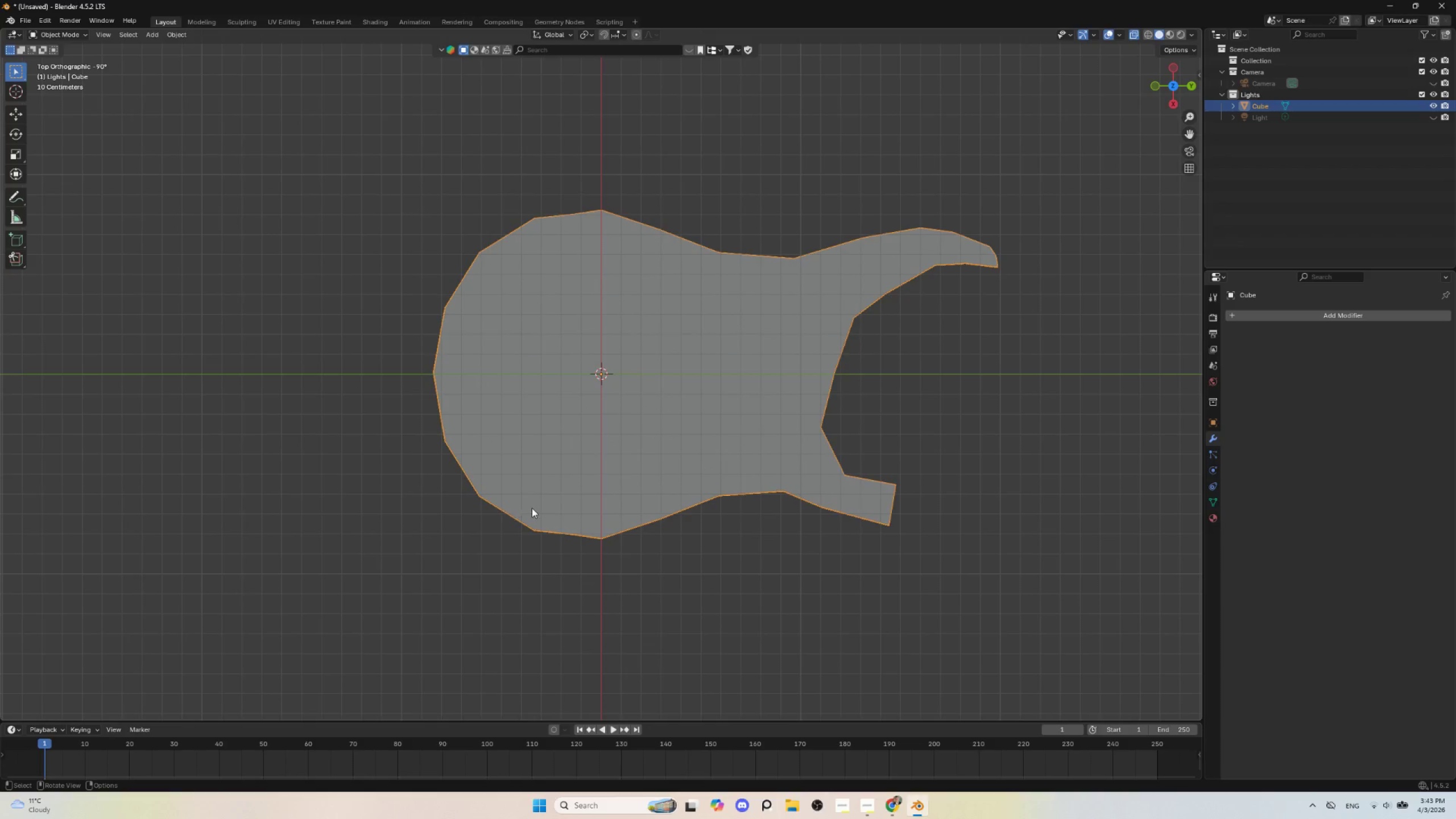 
key(Tab)
 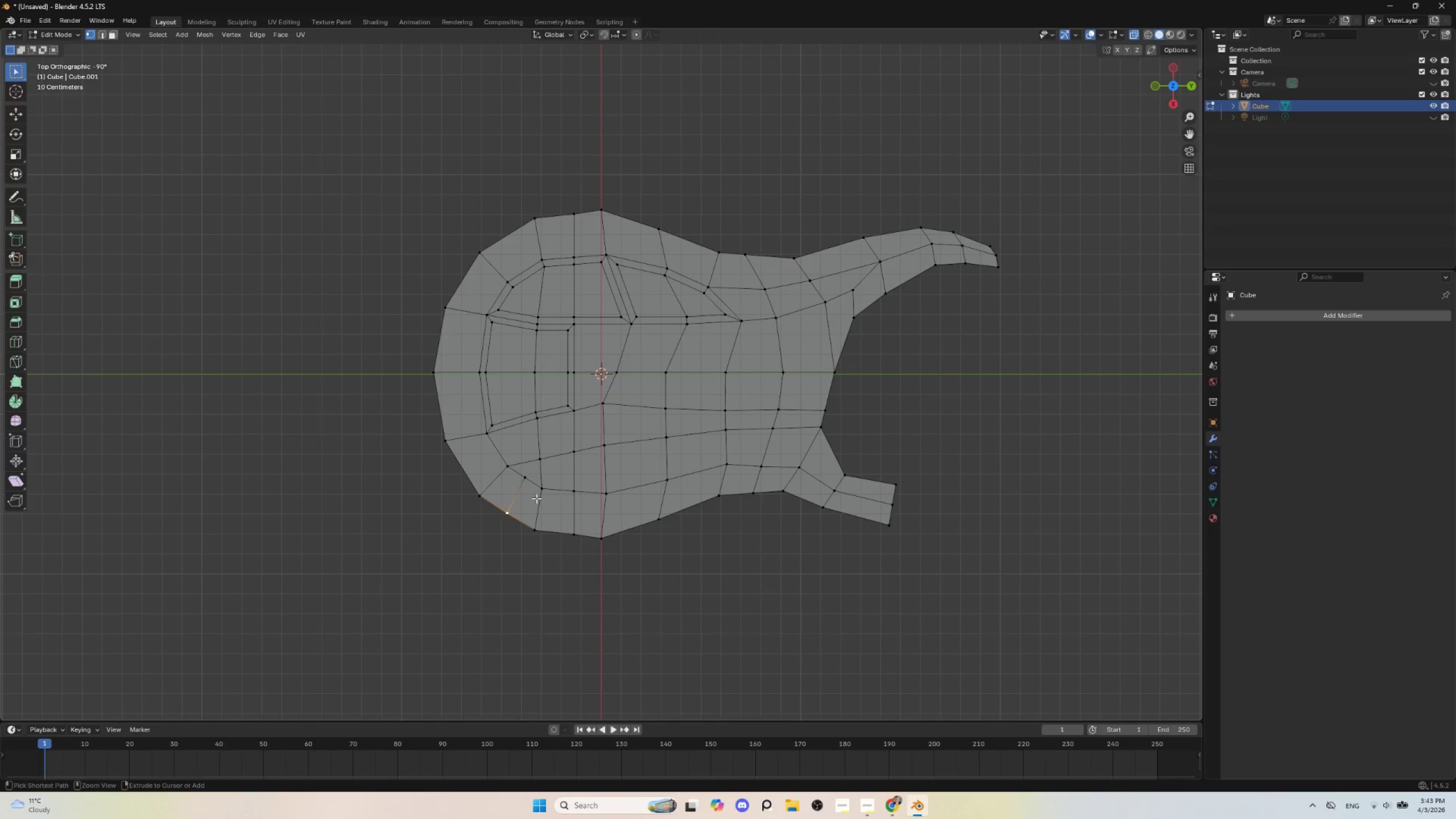 
key(Control+Z)
 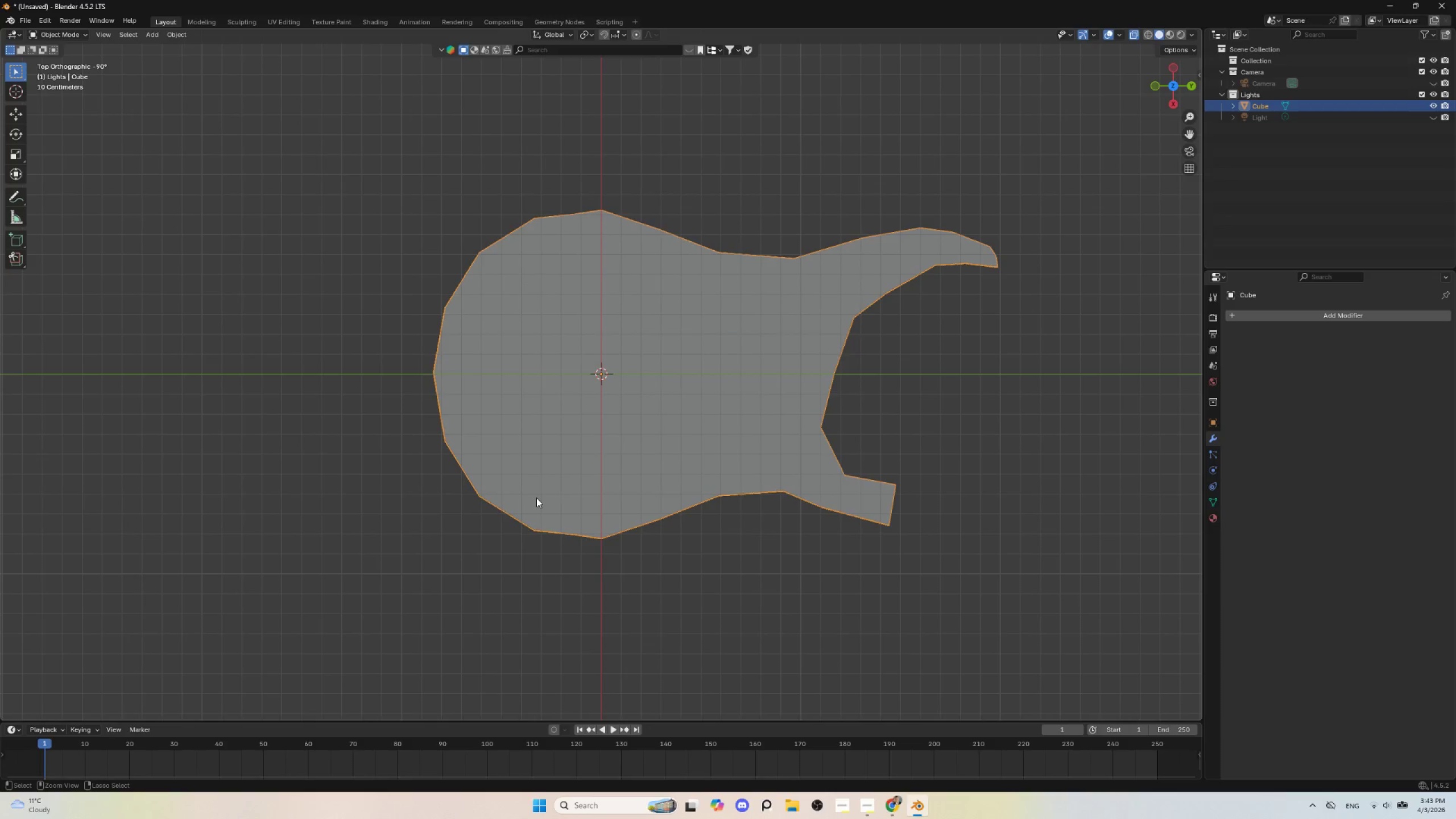 
key(Control+Z)
 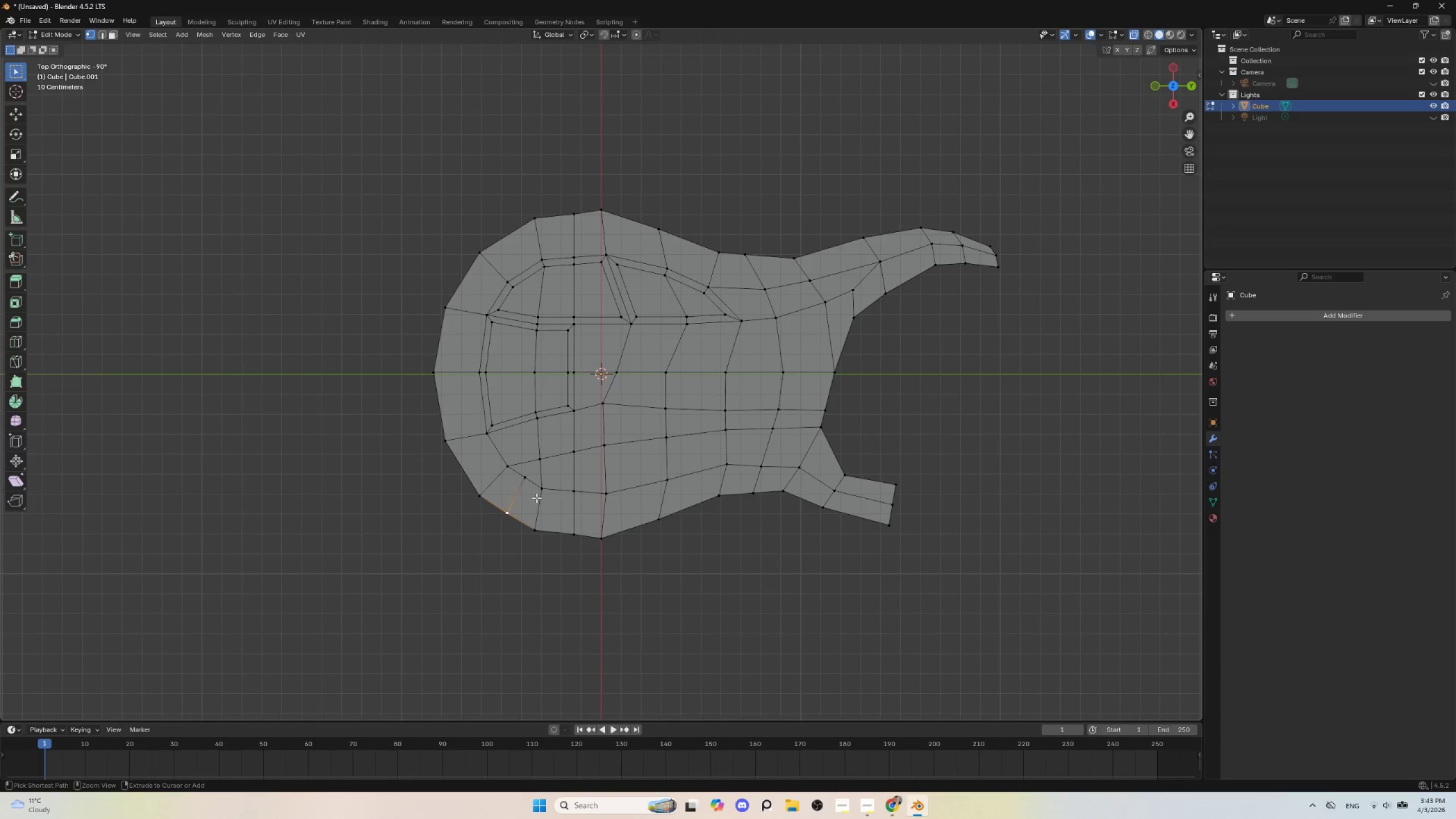 
key(Control+Z)
 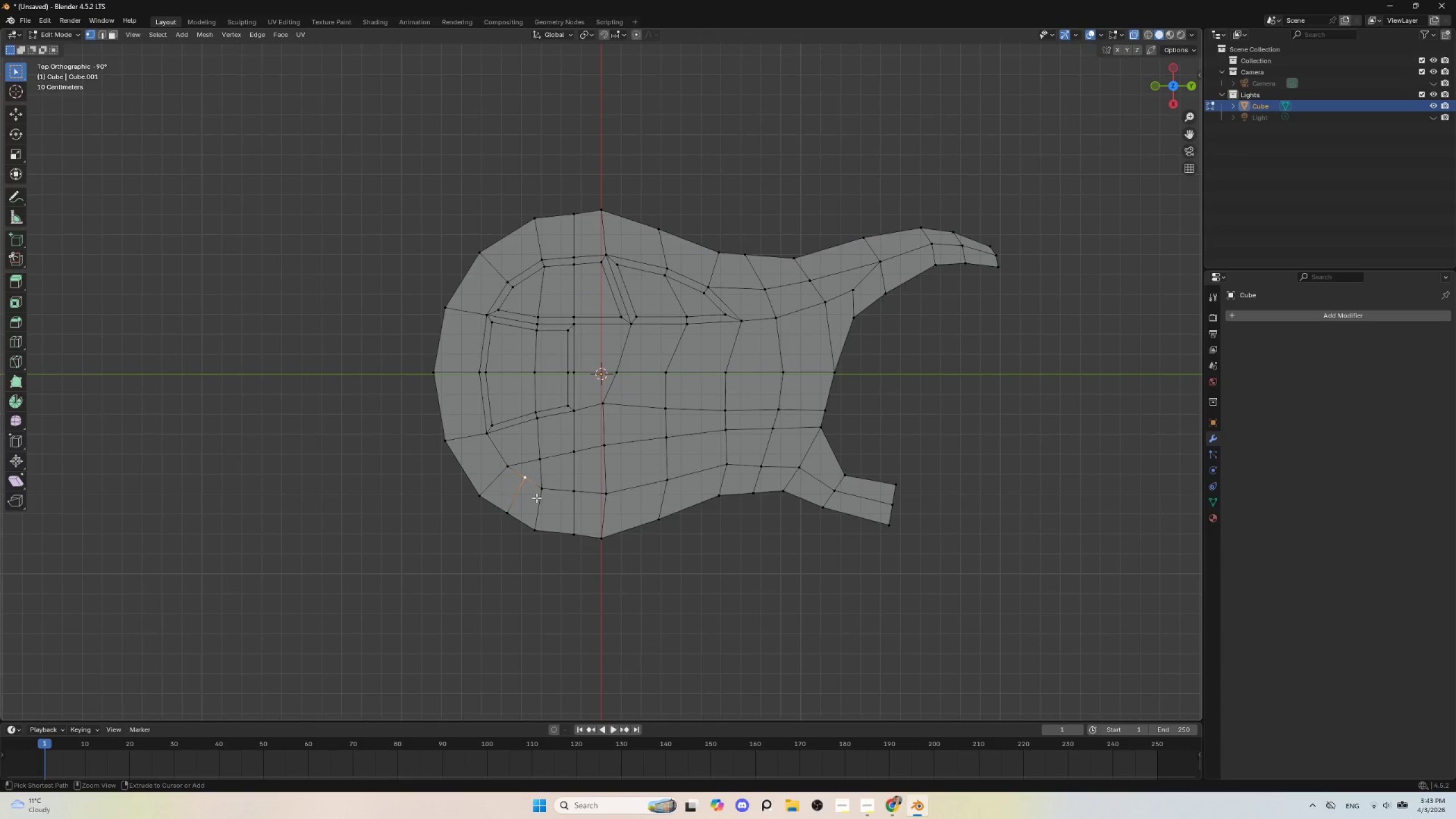 
key(Control+Z)
 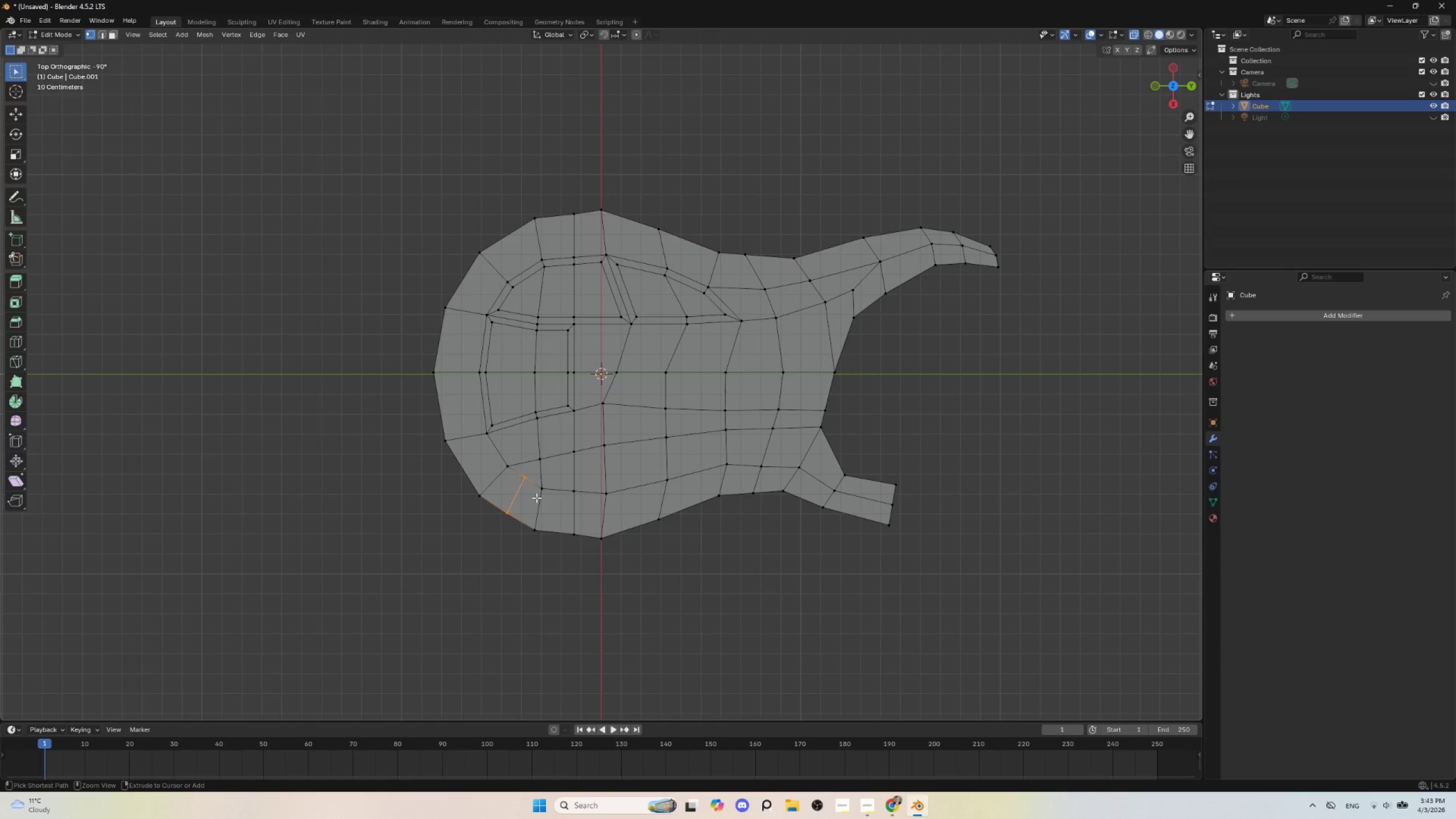 
key(Control+Z)
 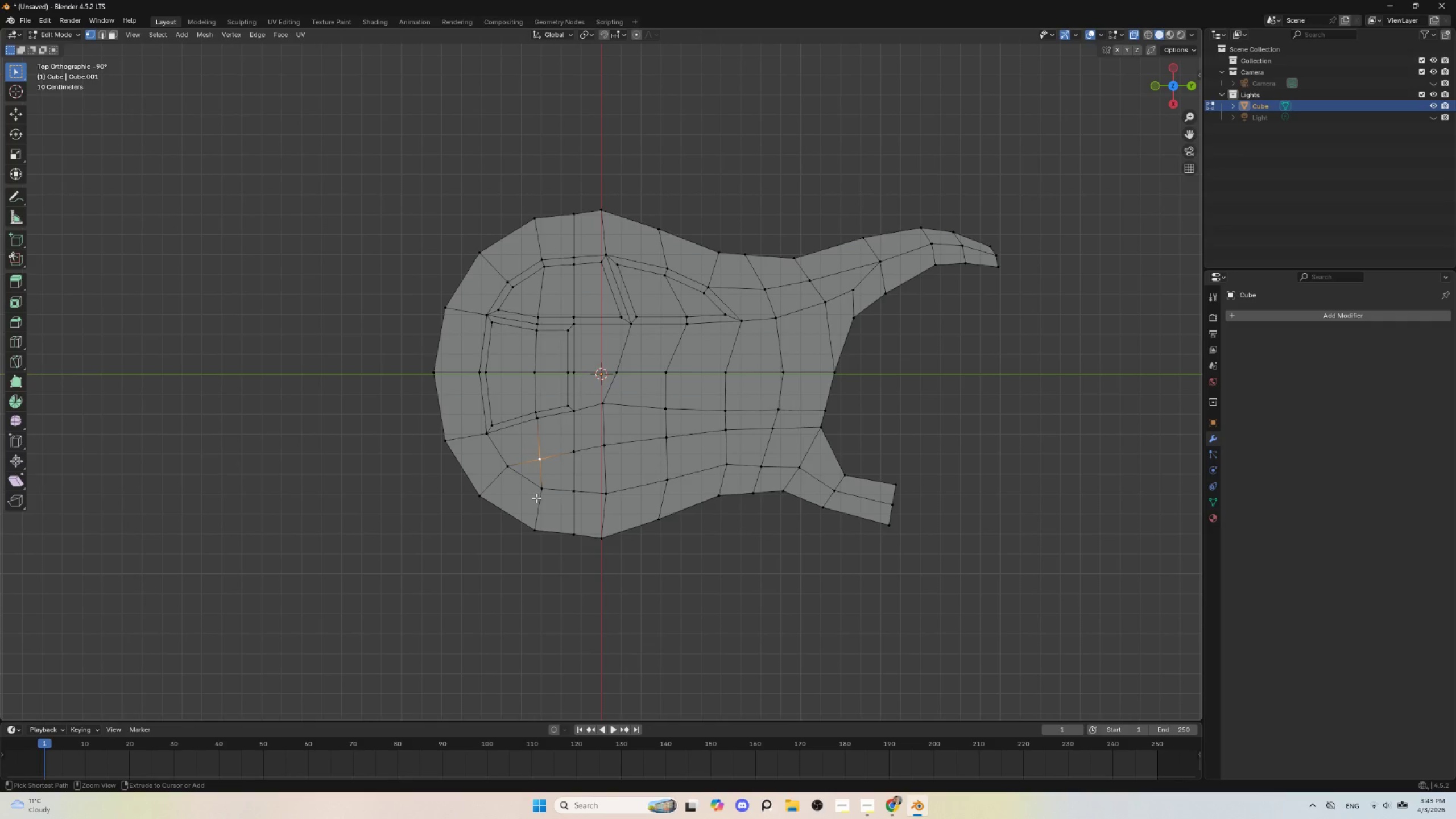 
key(Control+Z)
 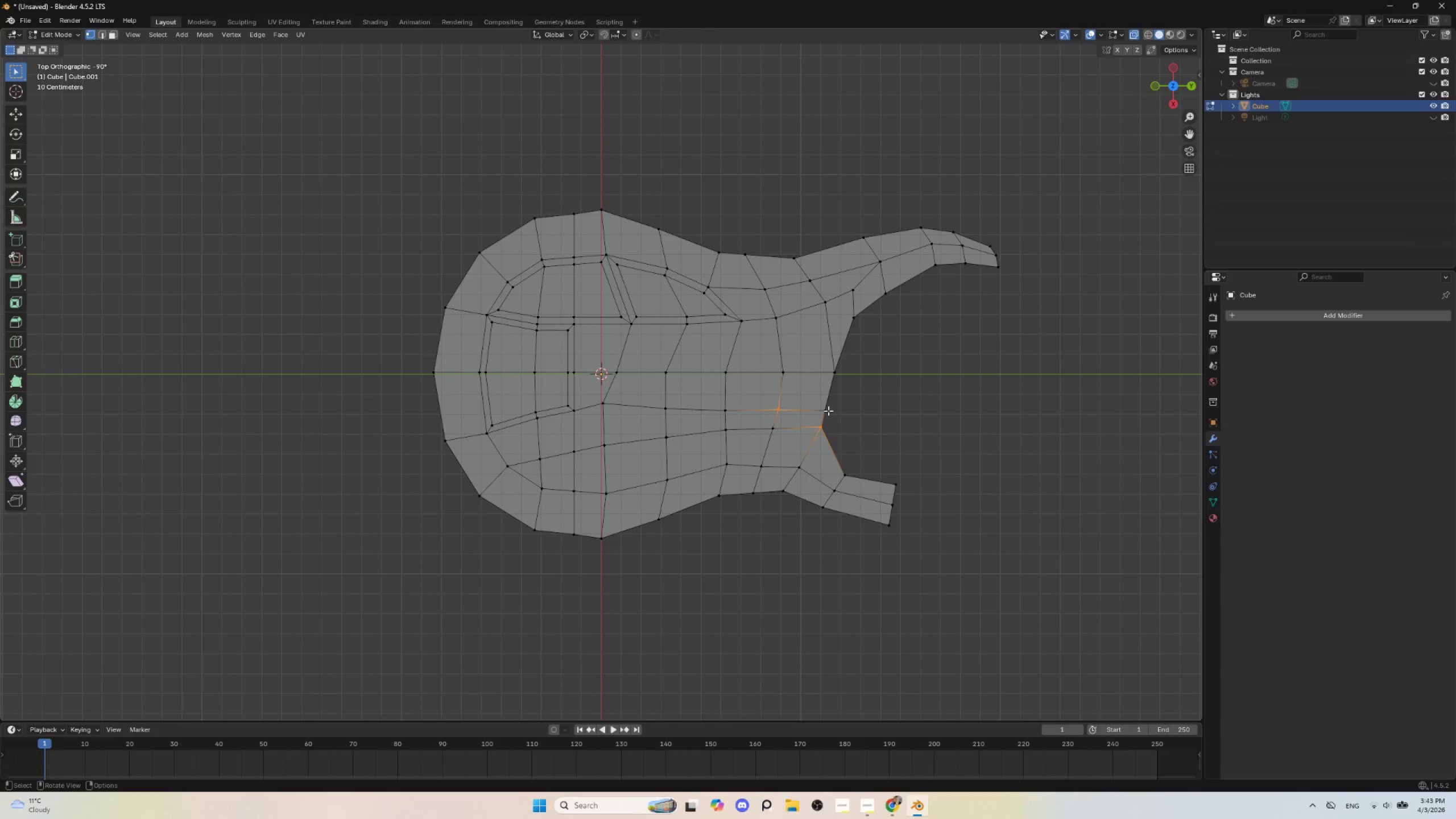 
key(Tab)
 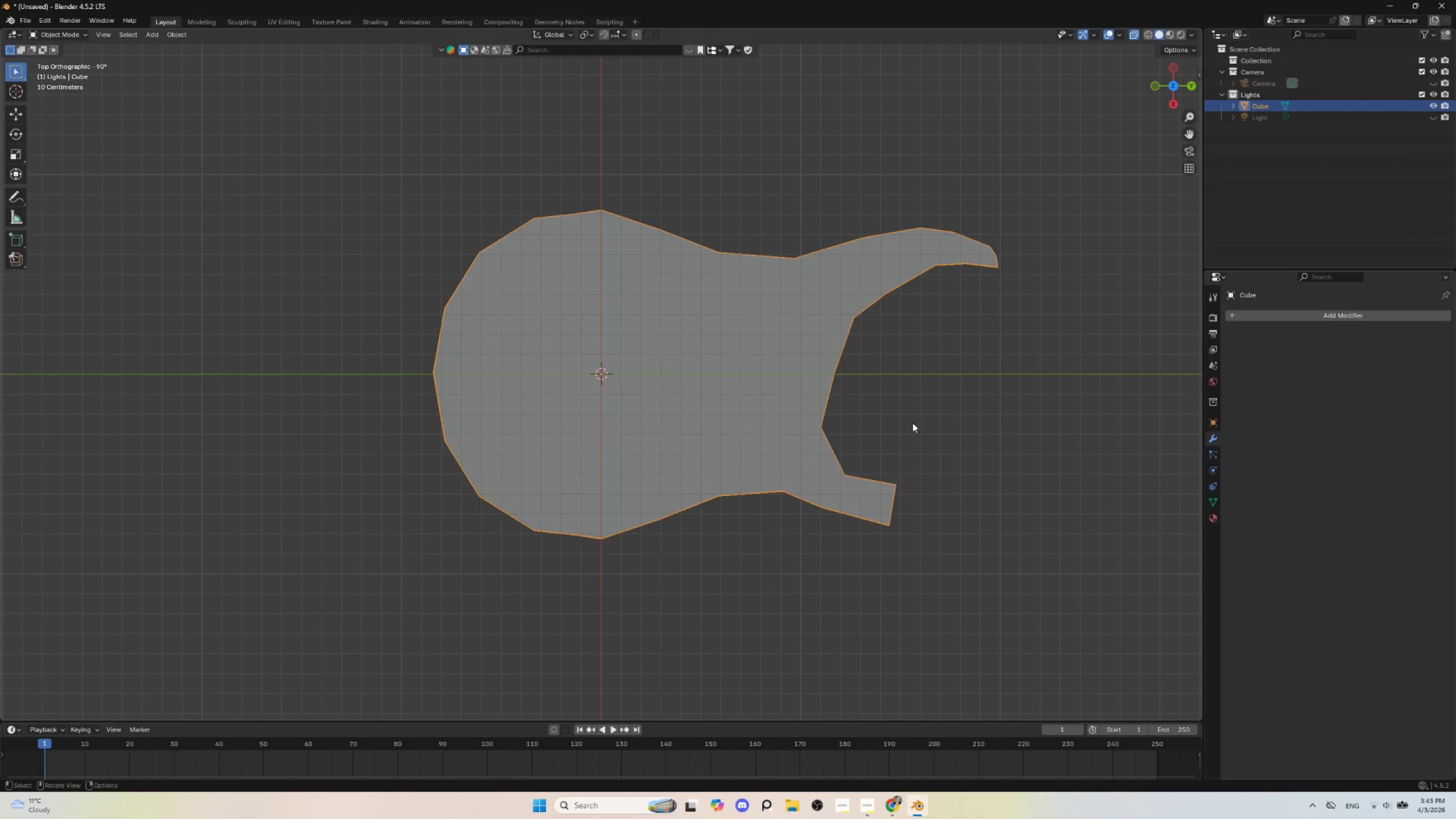 
key(Tab)
 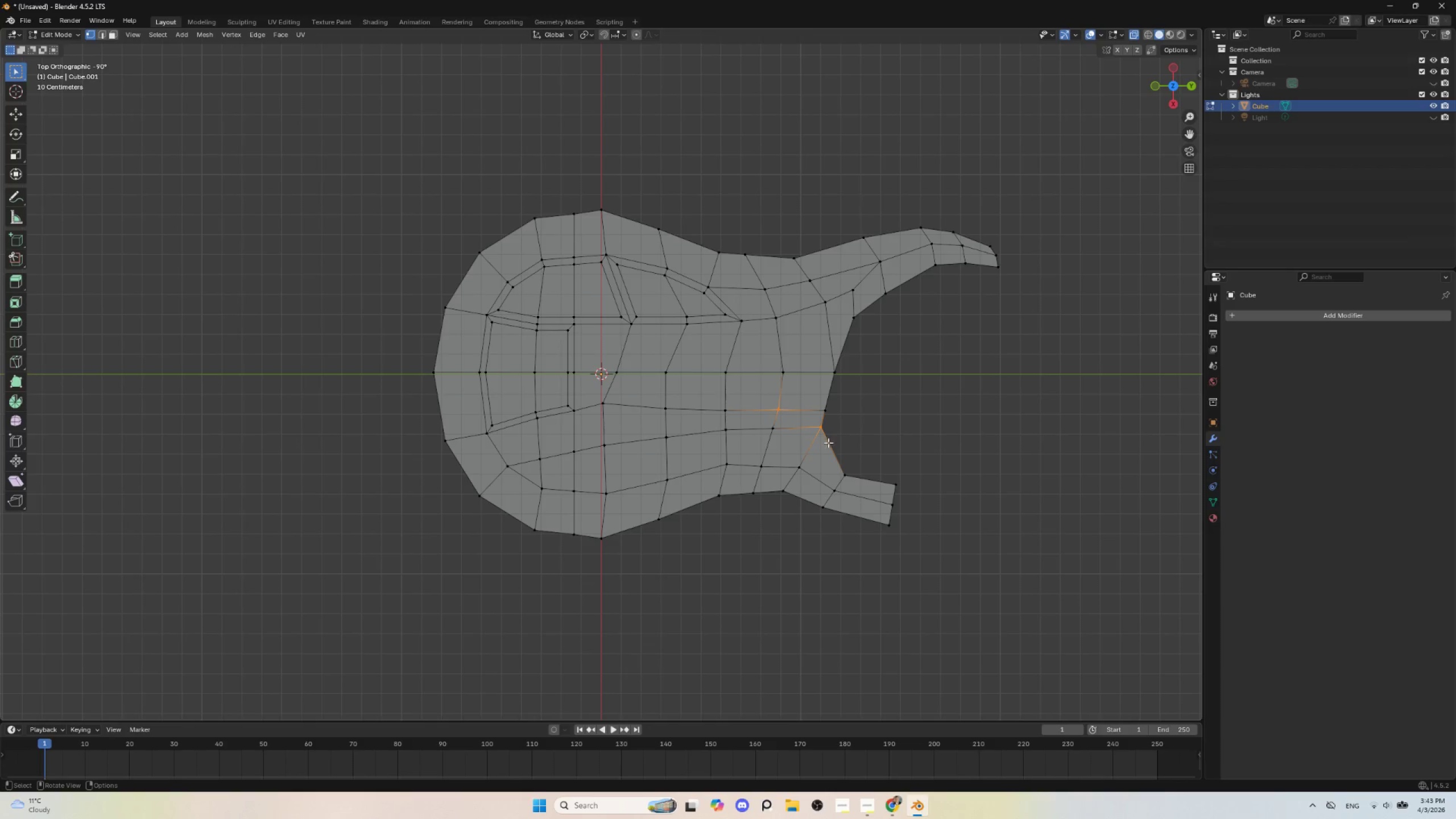 
left_click([822, 436])
 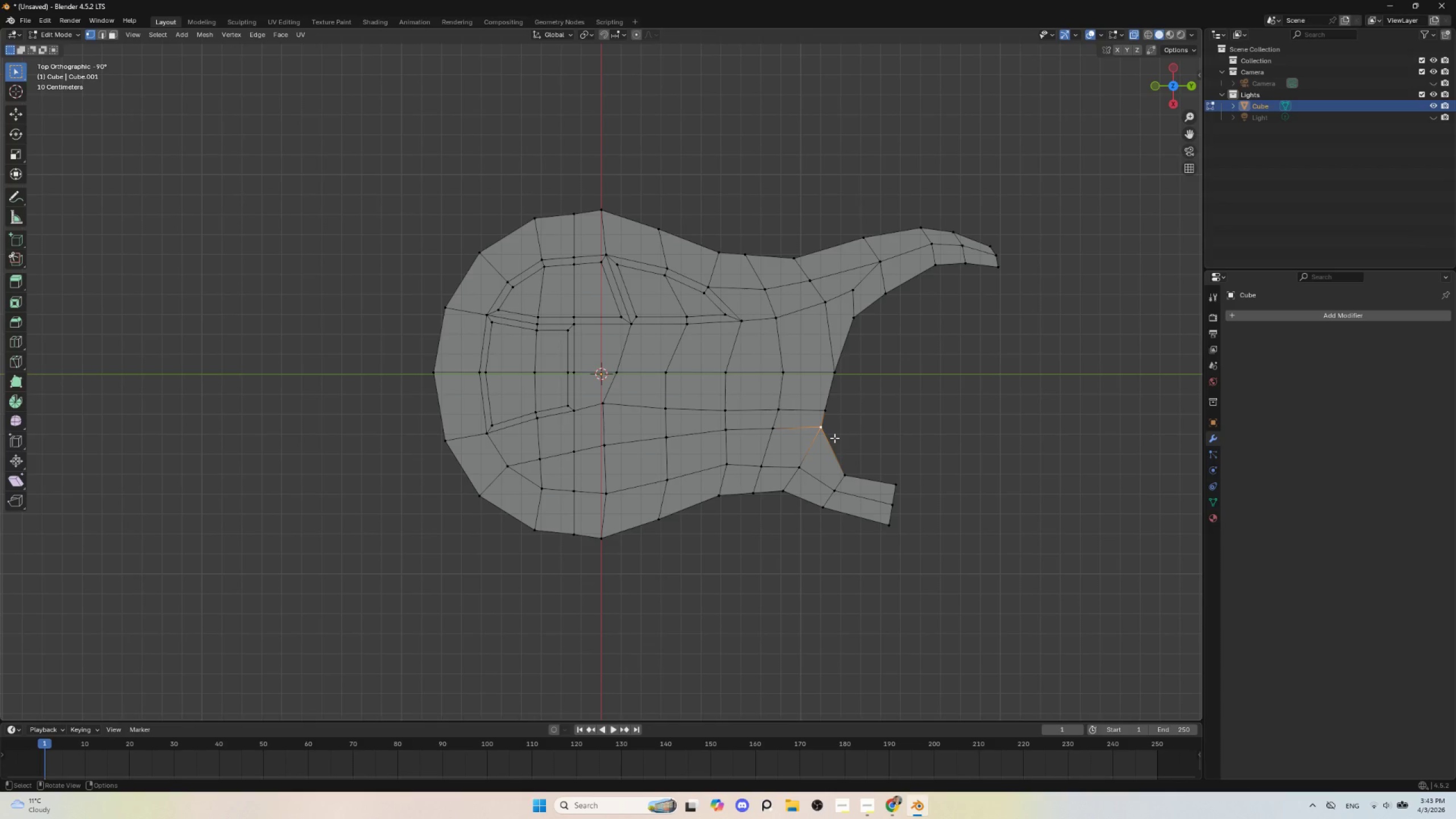 
type(gg)
 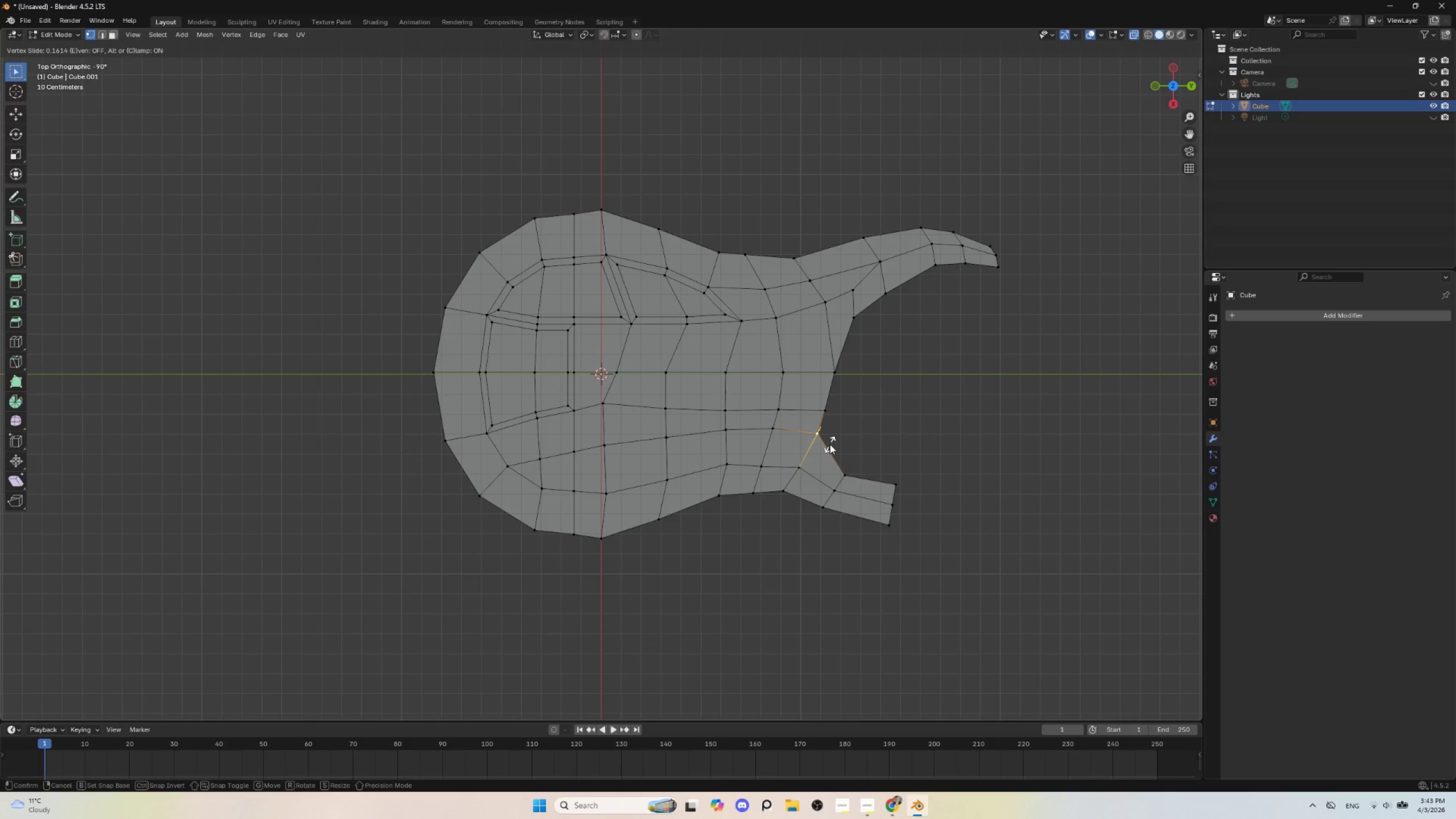 
left_click([830, 444])
 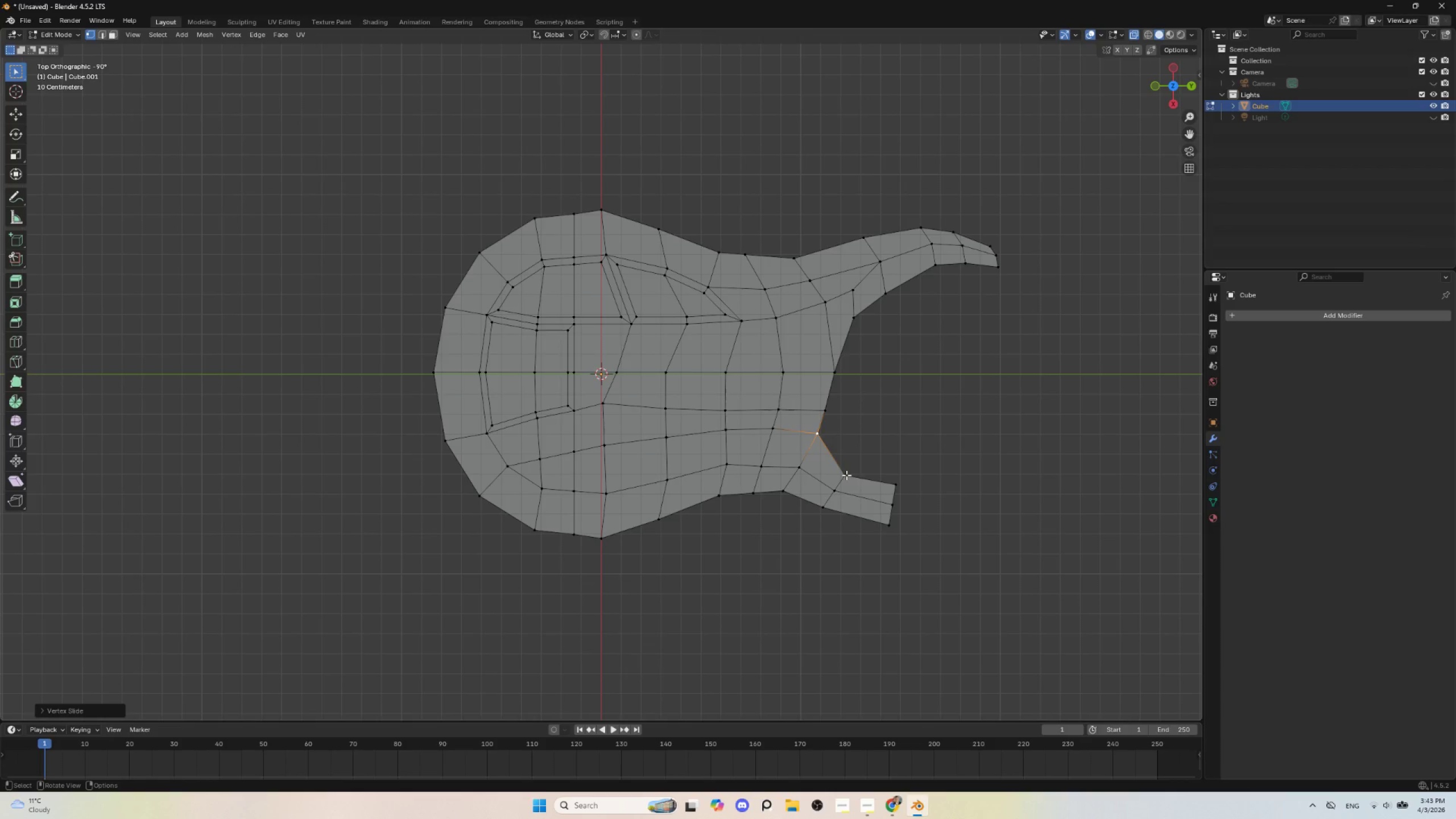 
left_click([846, 475])
 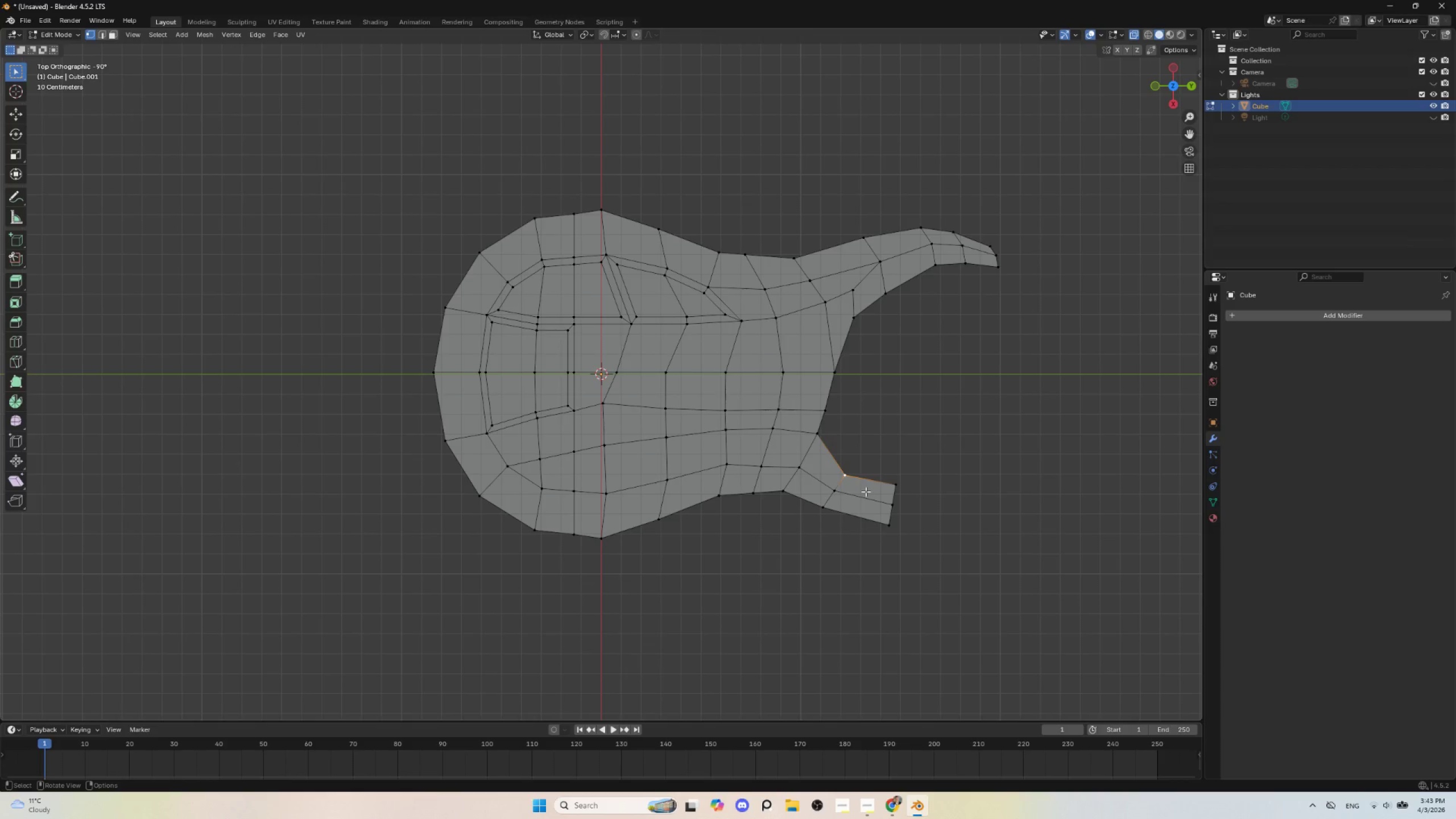 
key(G)
 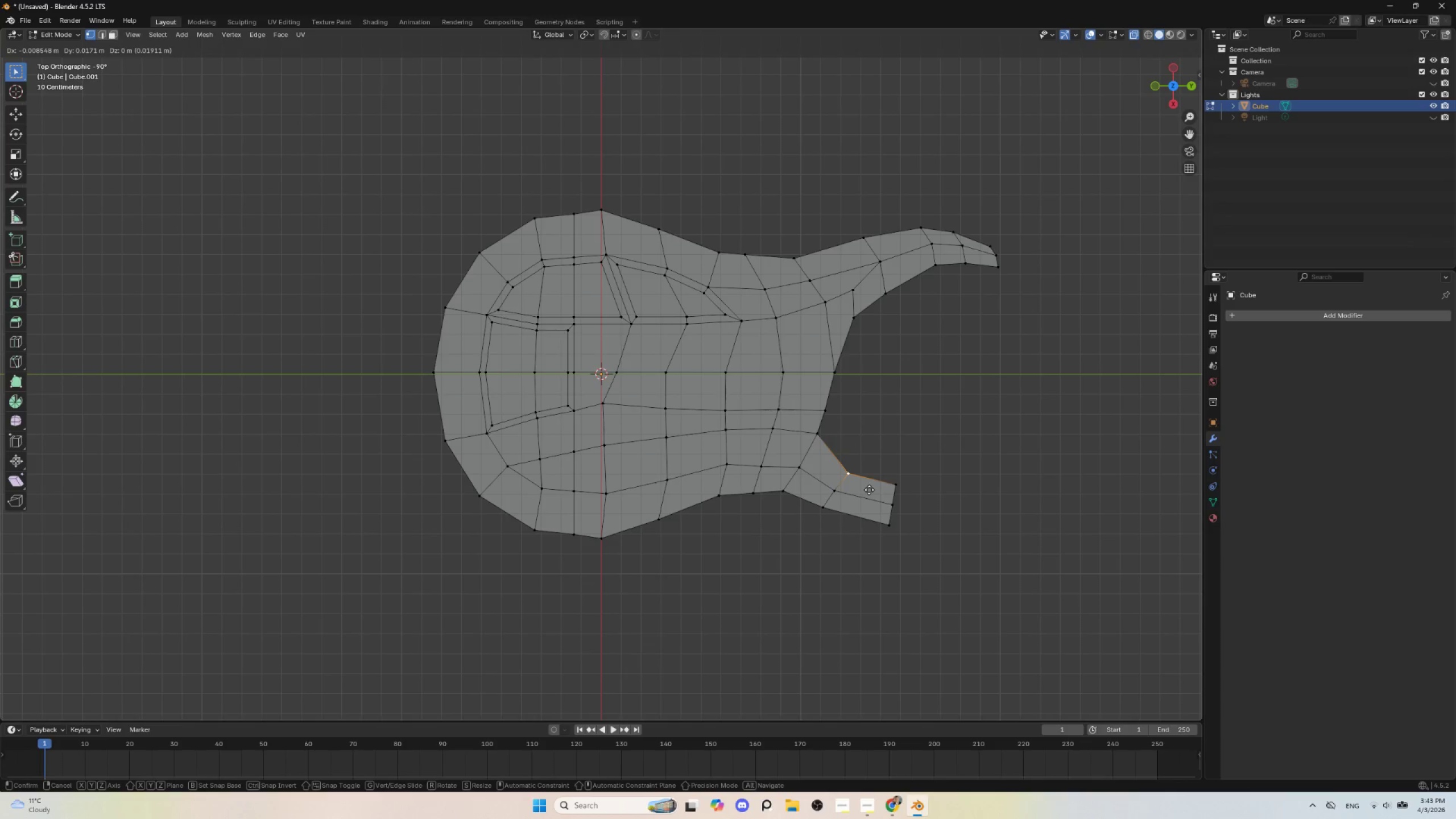 
left_click([869, 490])
 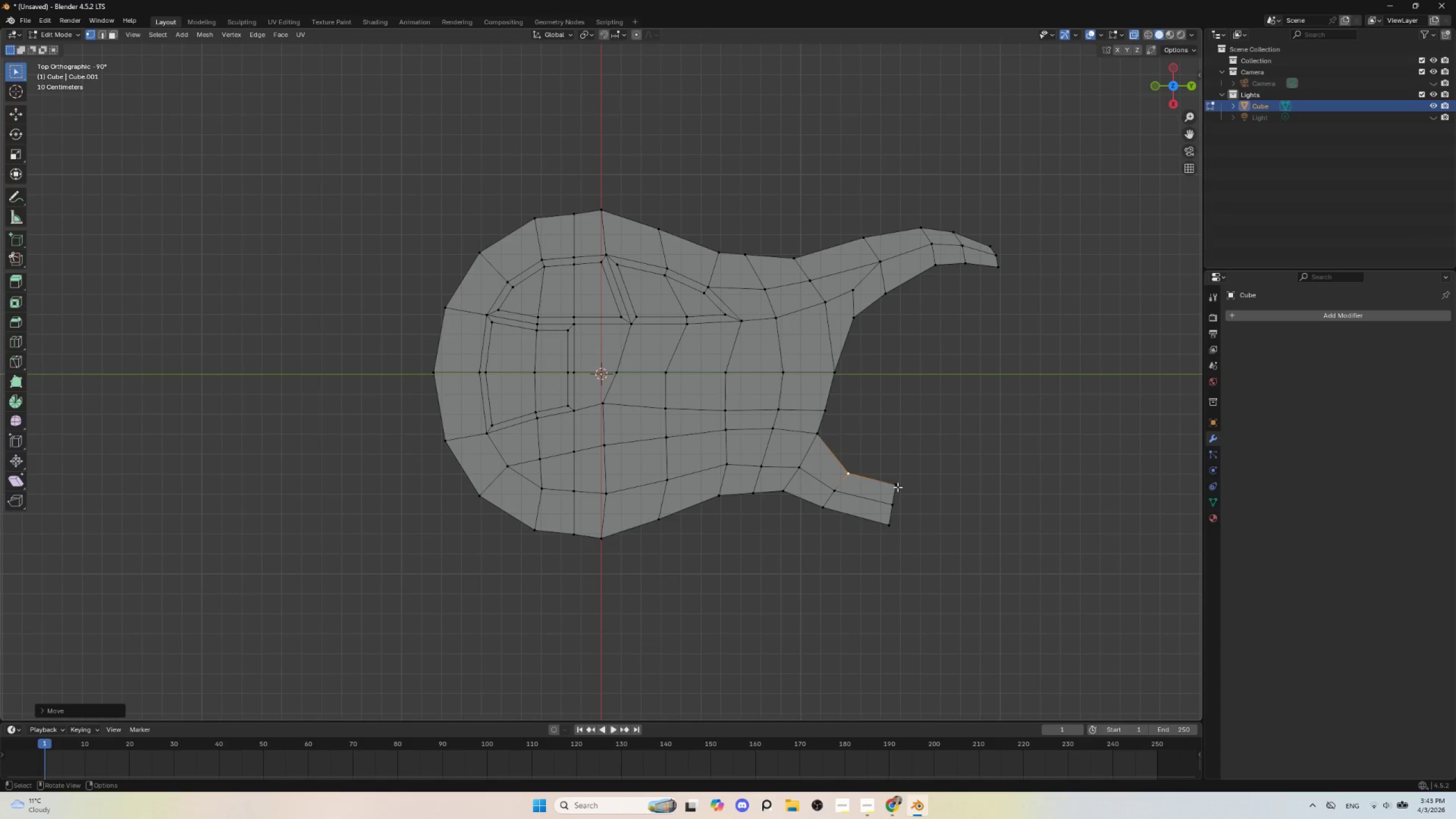 
left_click([897, 487])
 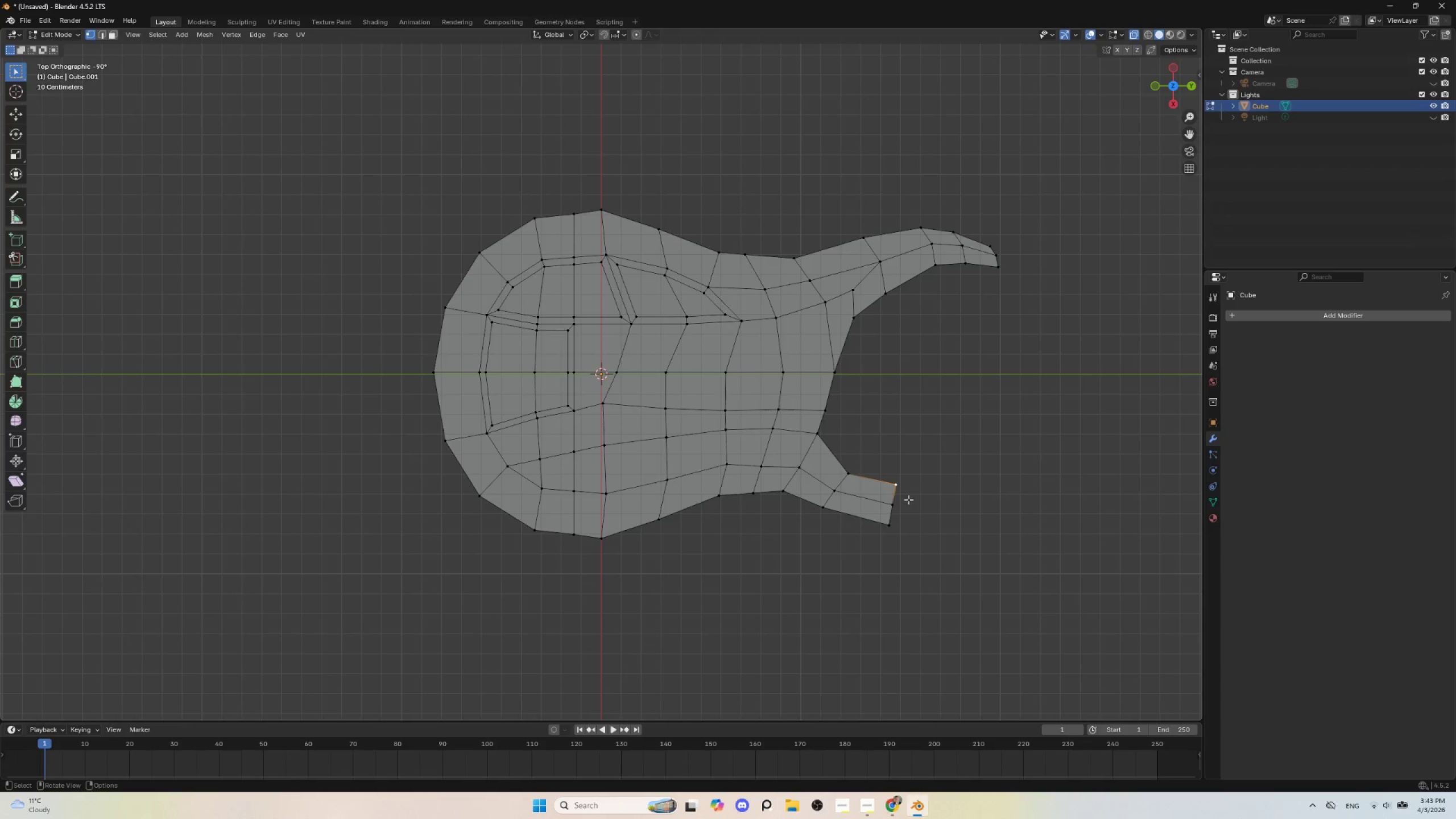 
key(G)
 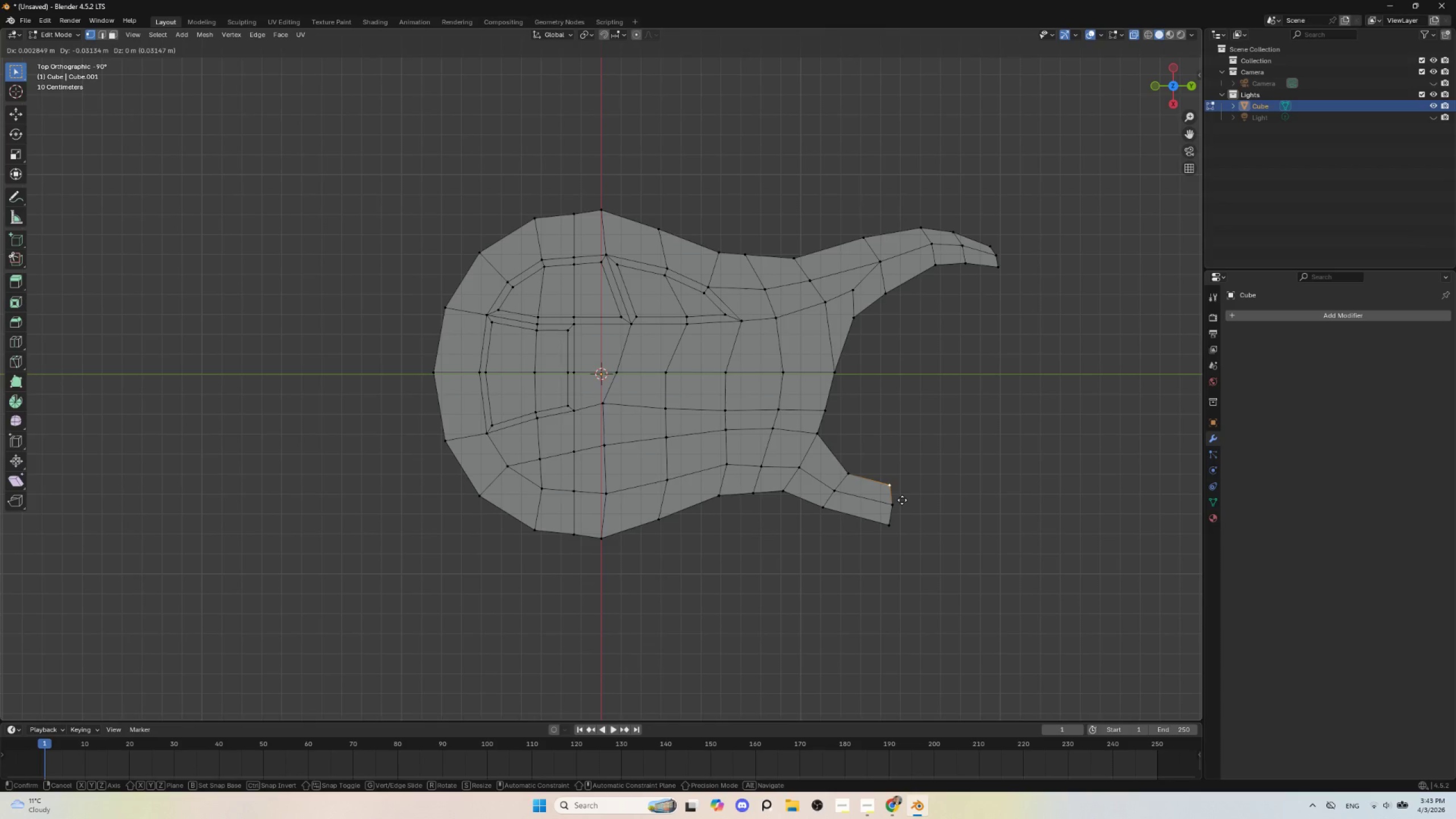 
left_click([902, 500])
 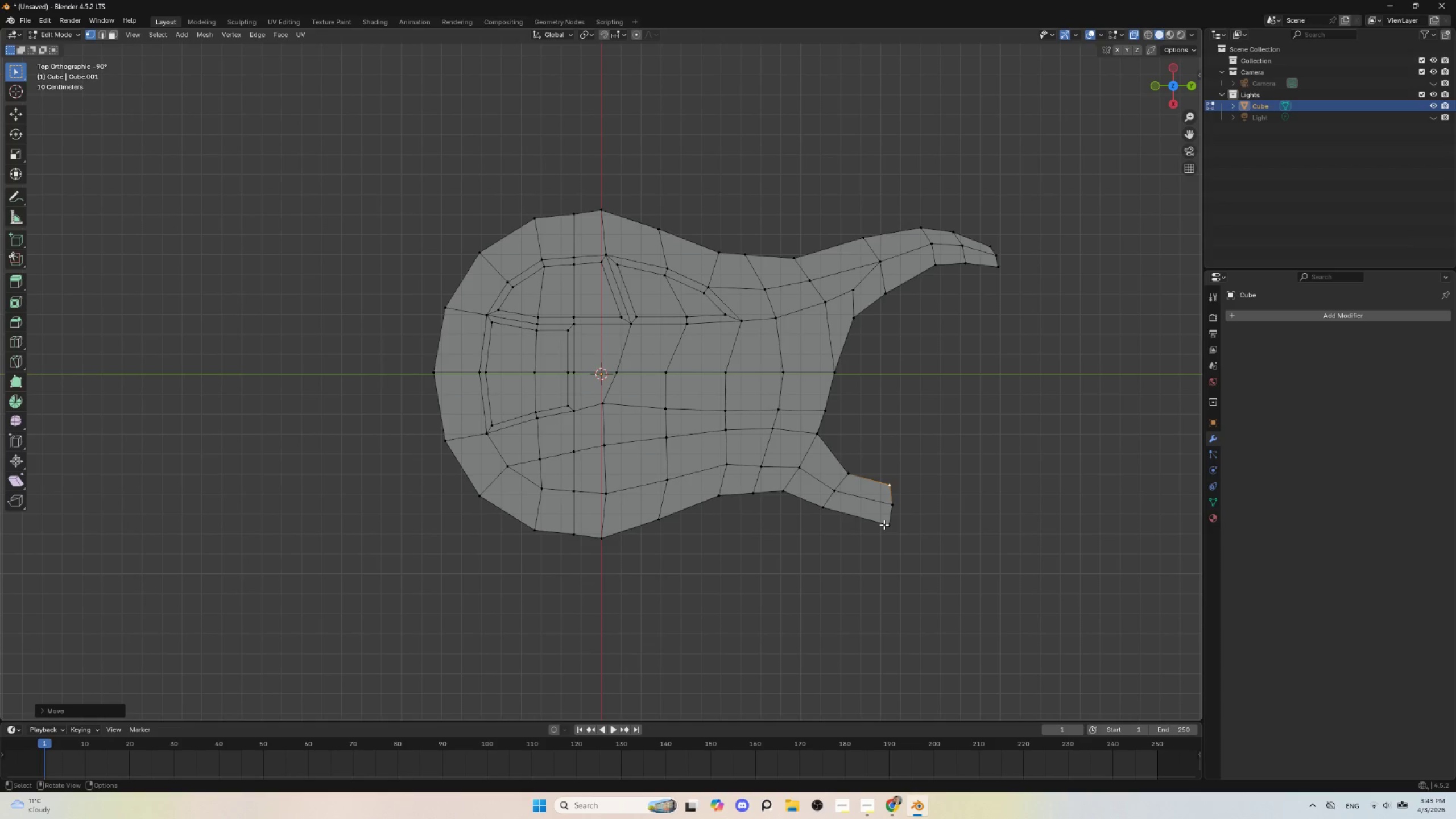 
left_click([884, 525])
 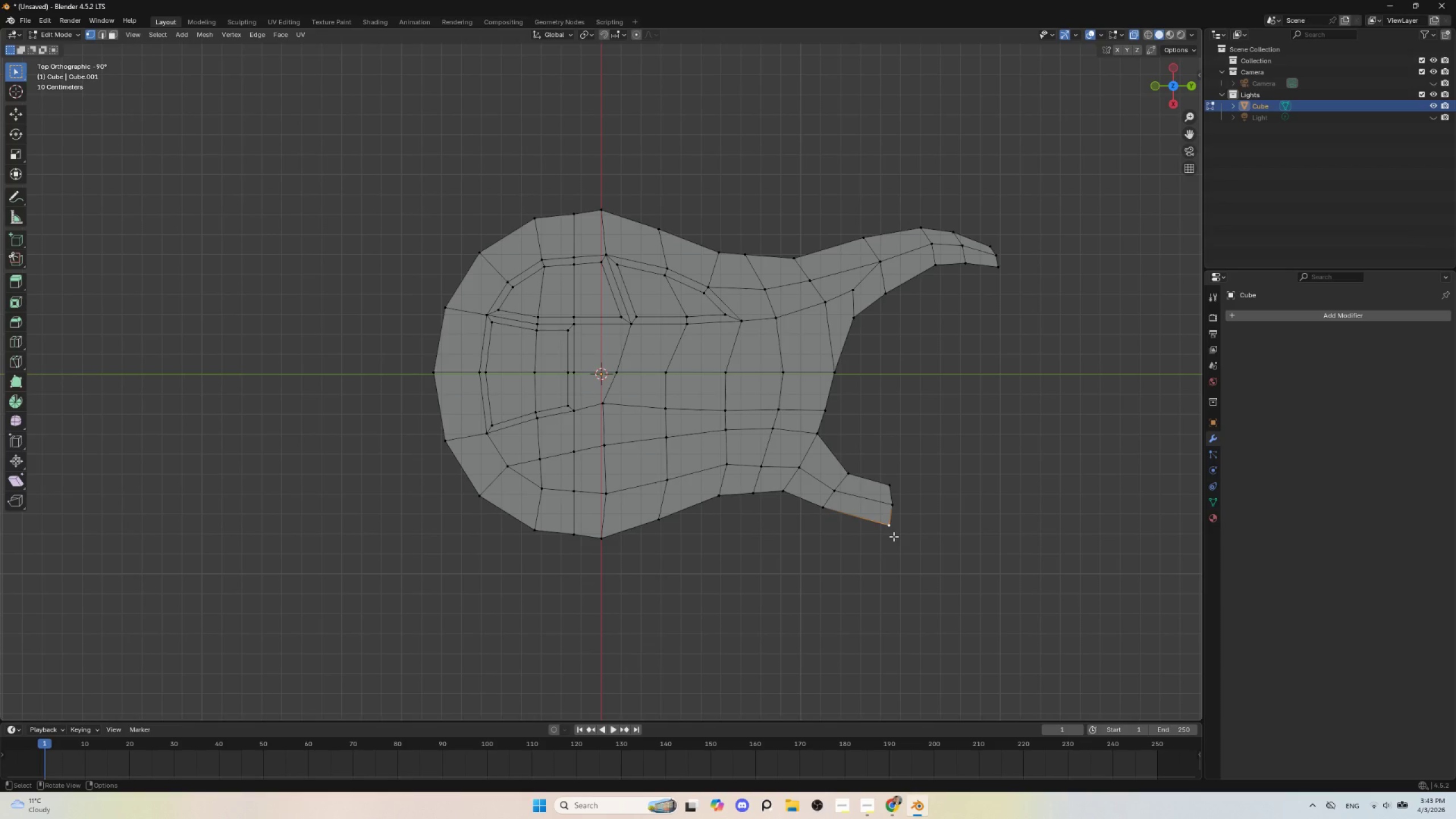 
key(G)
 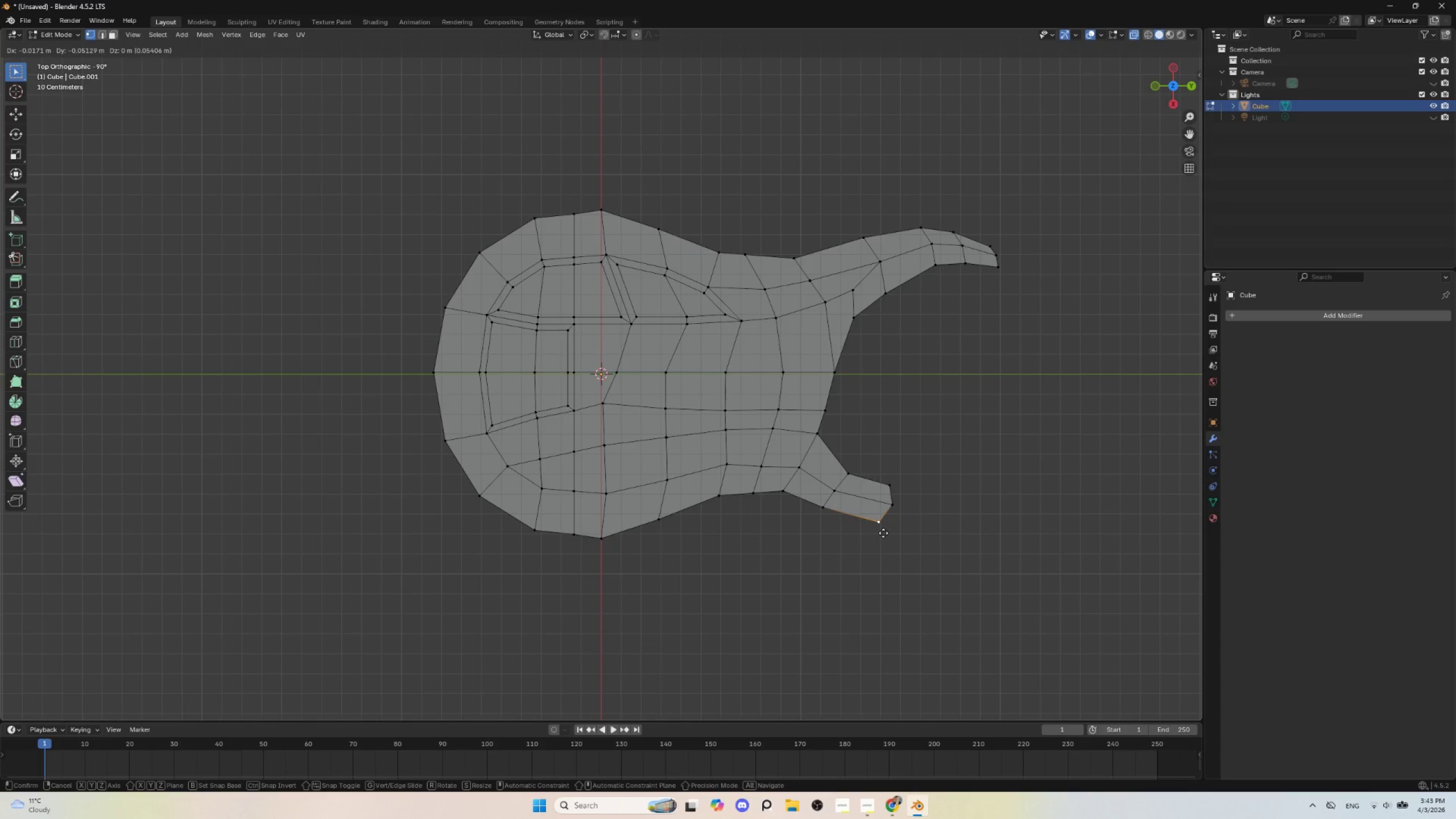 
left_click([883, 533])
 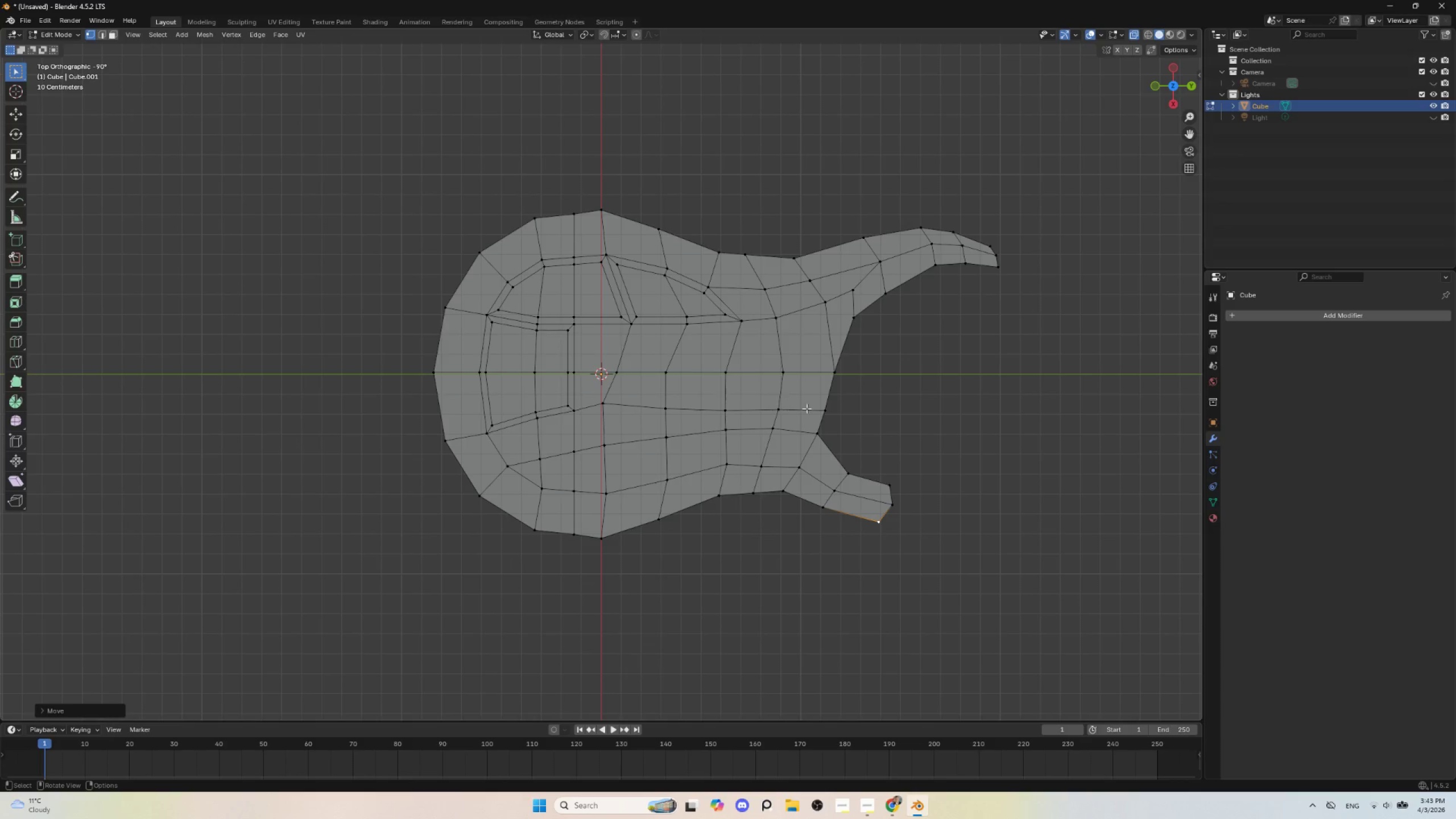 
key(Tab)
 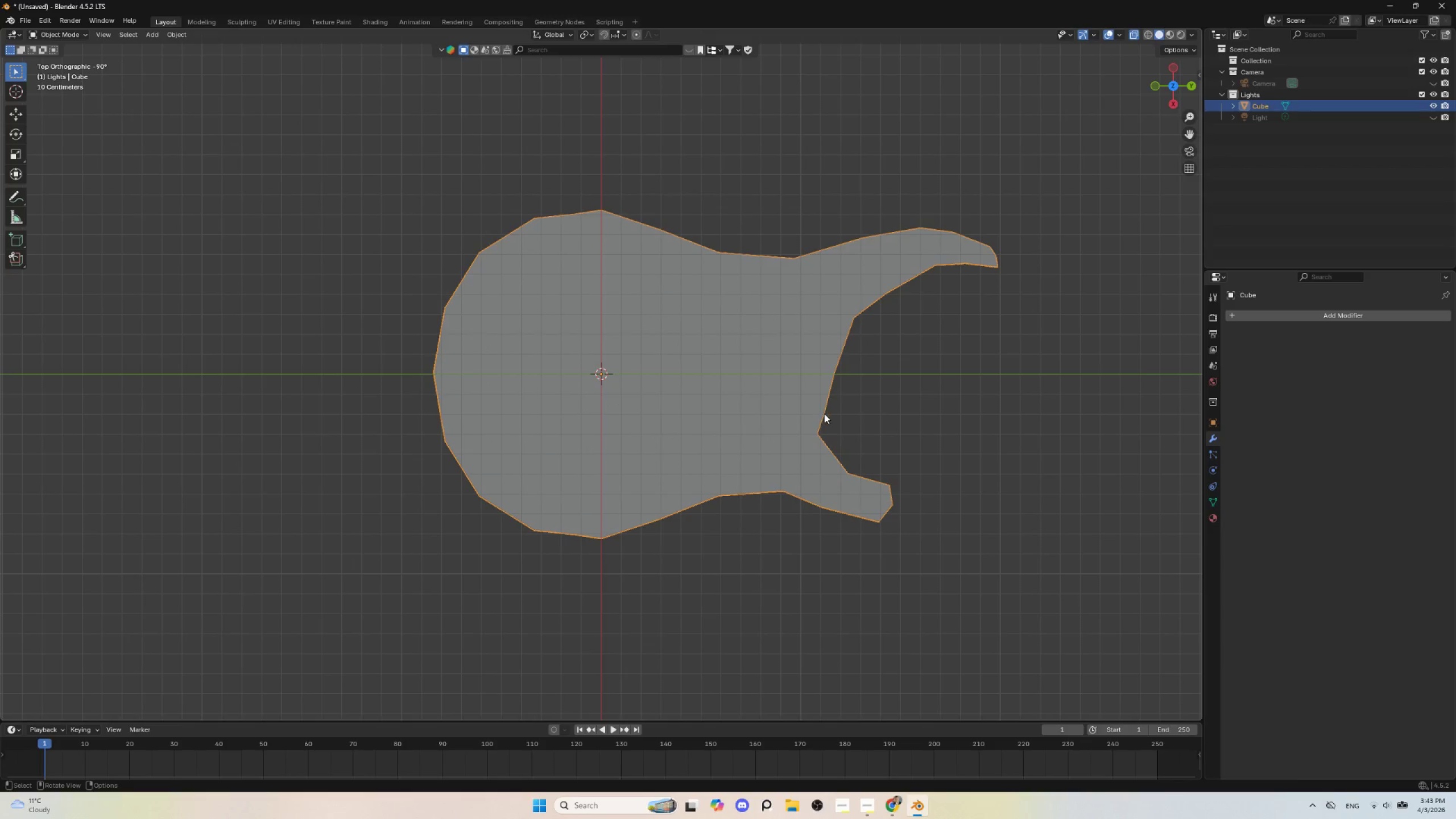 
key(Tab)
 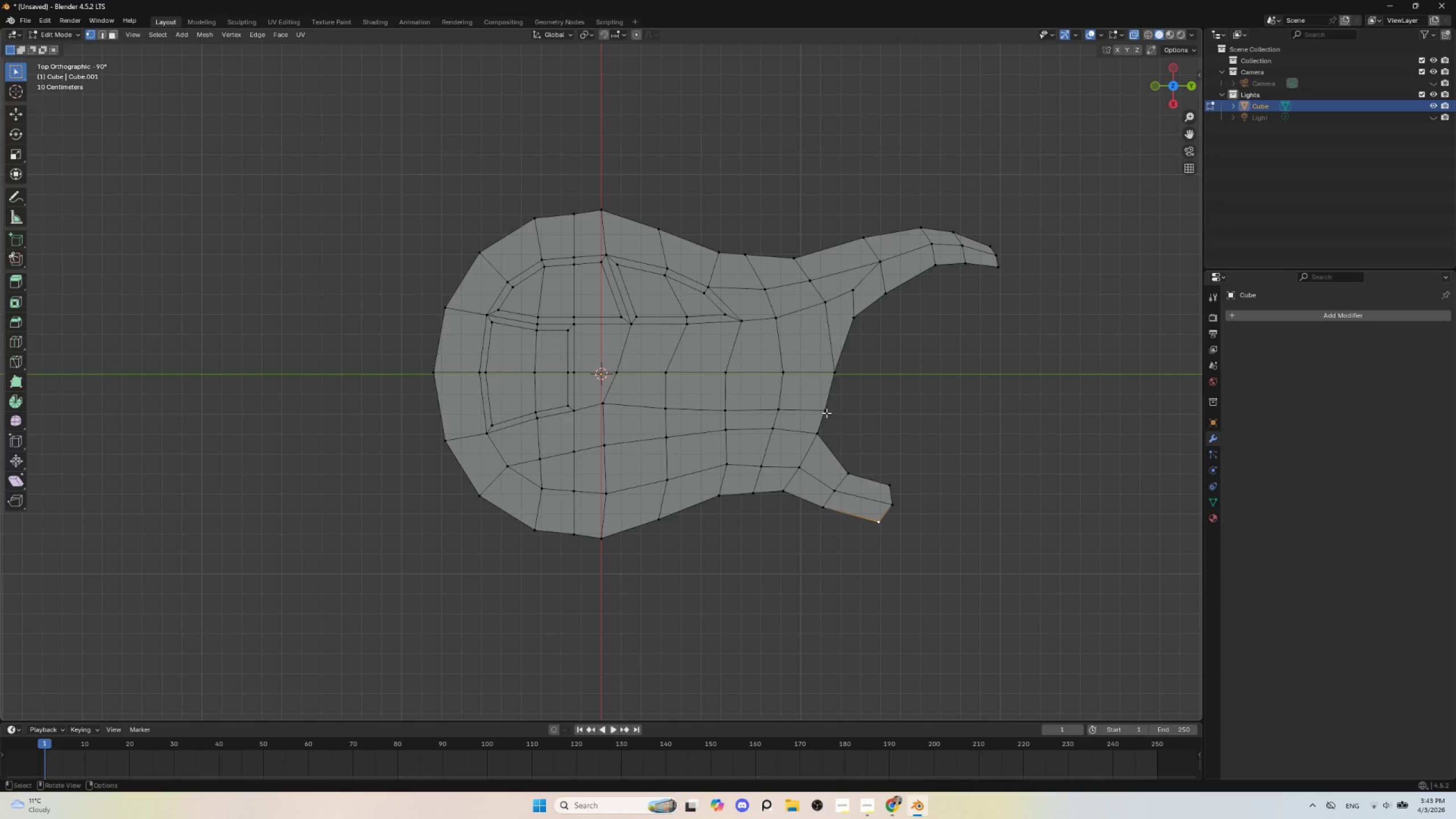 
left_click([826, 412])
 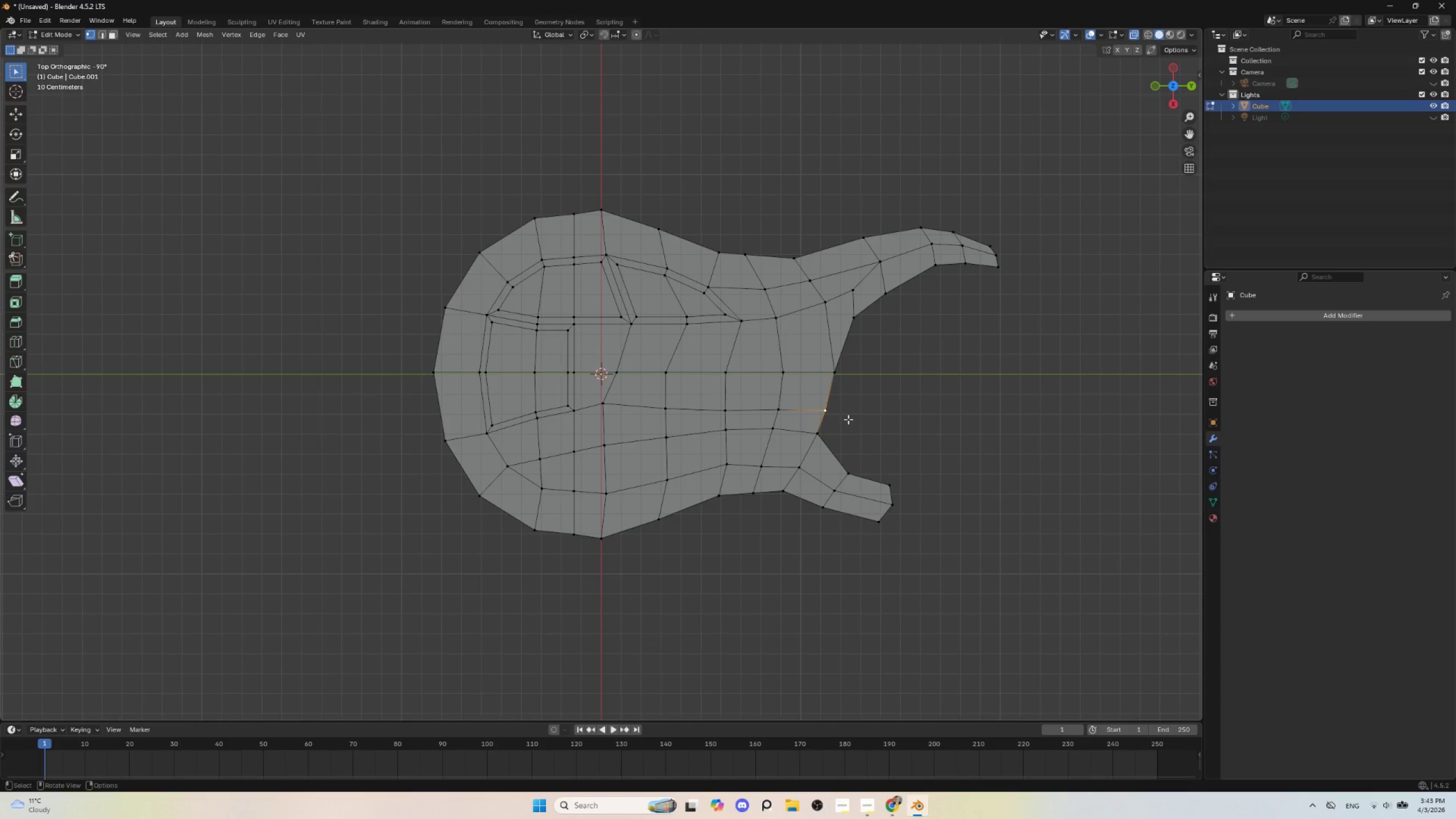 
key(Tab)
 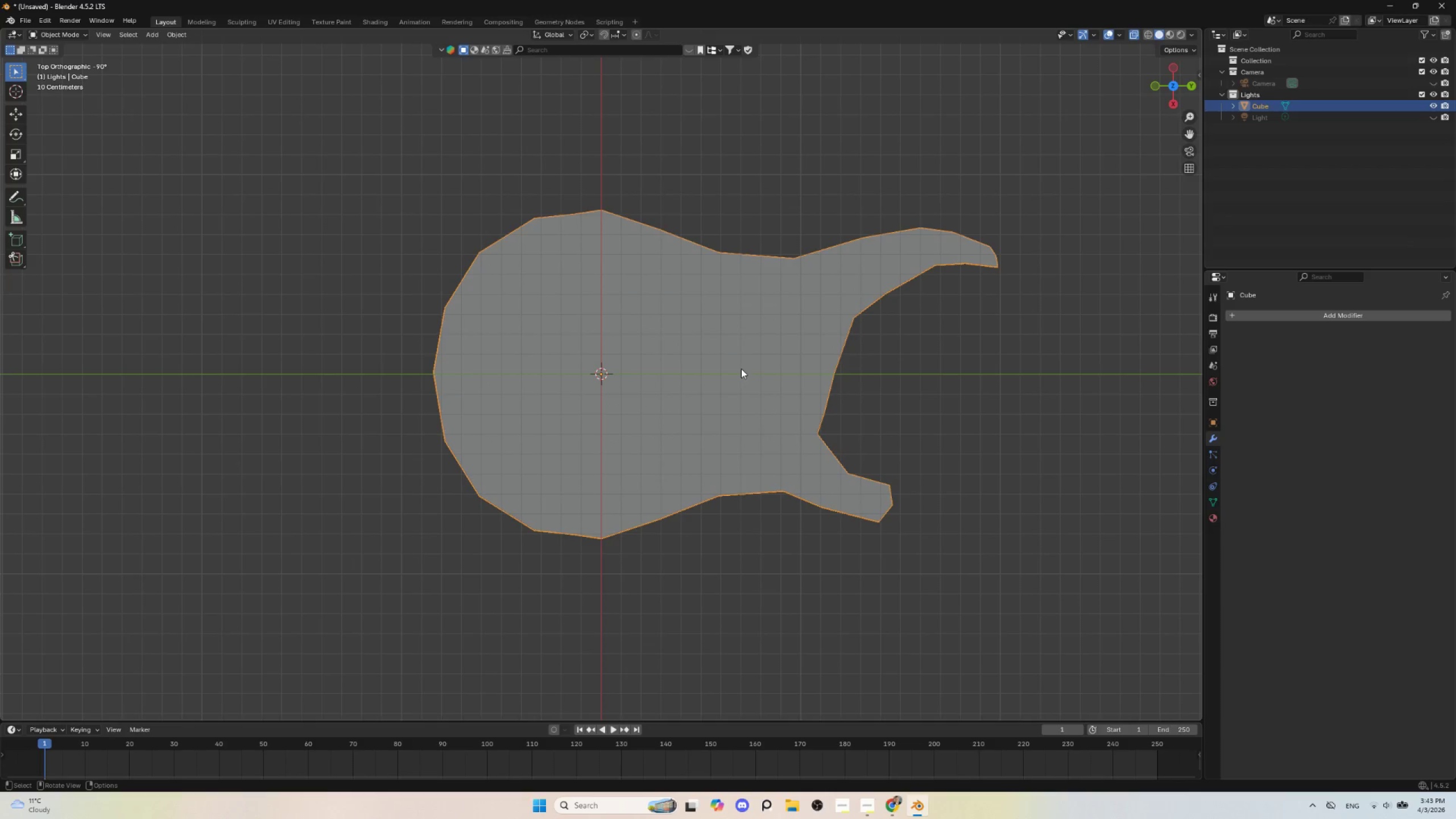 
key(Control+2)
 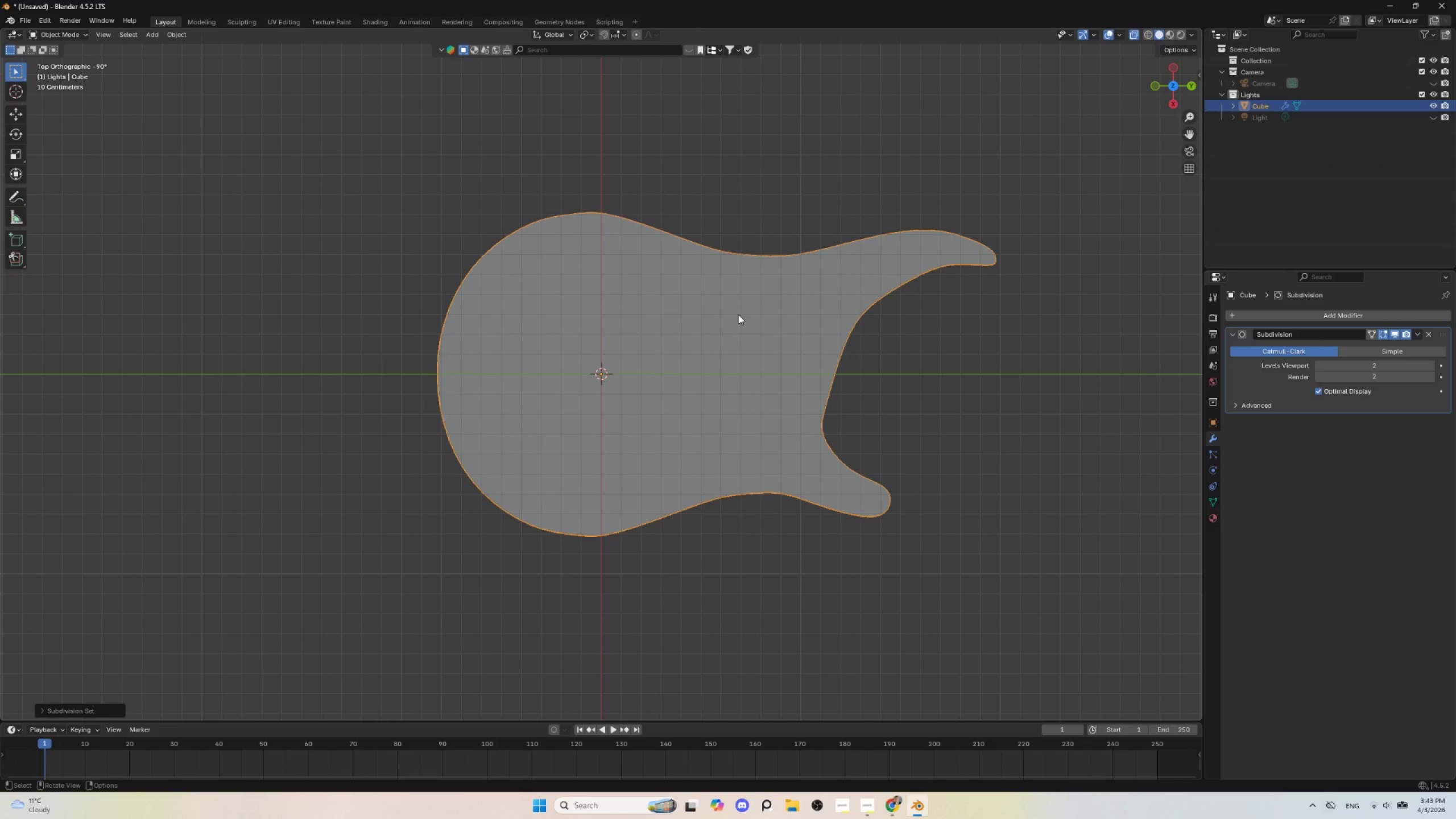 
key(Tab)
 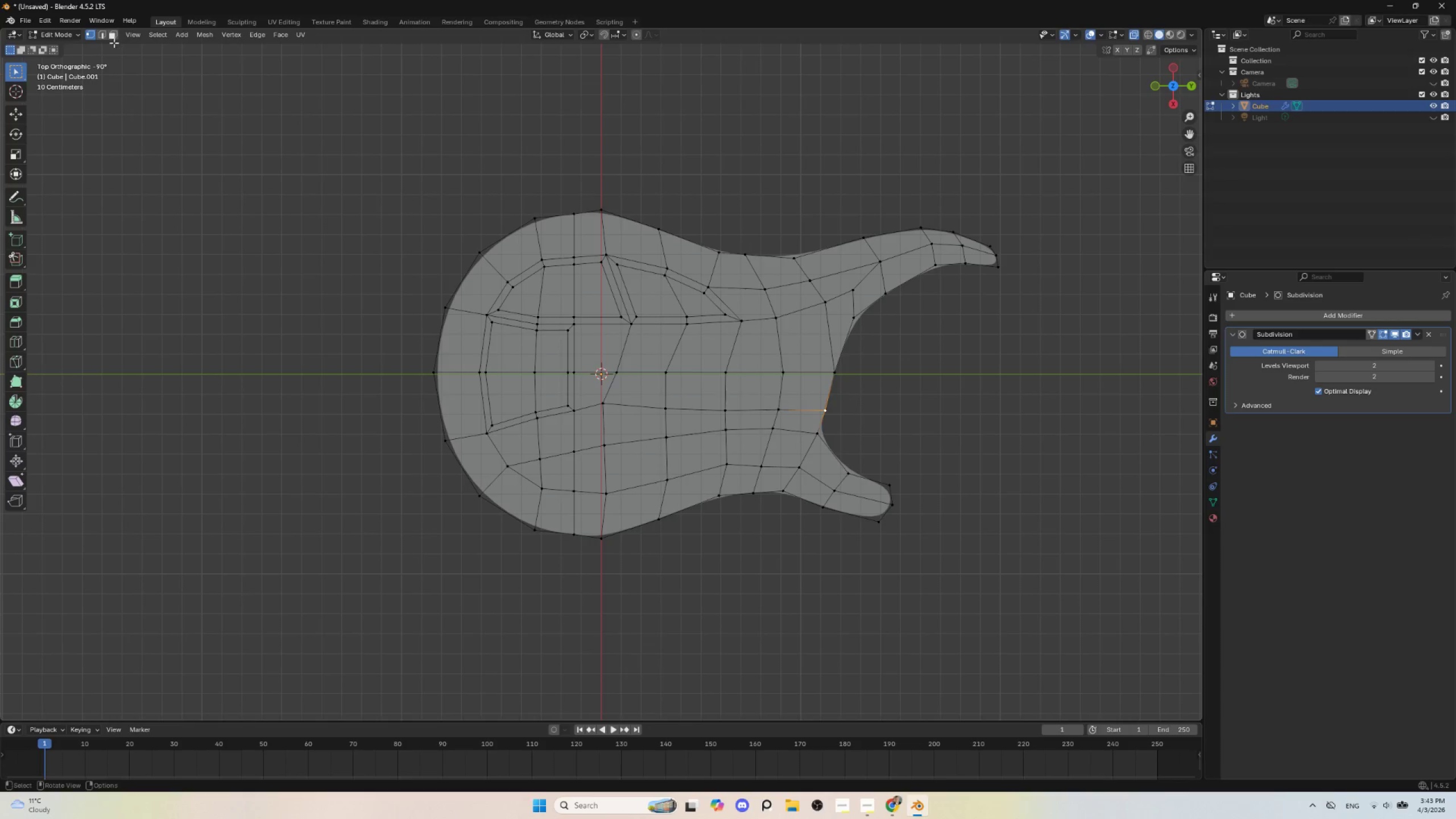 
left_click([115, 38])
 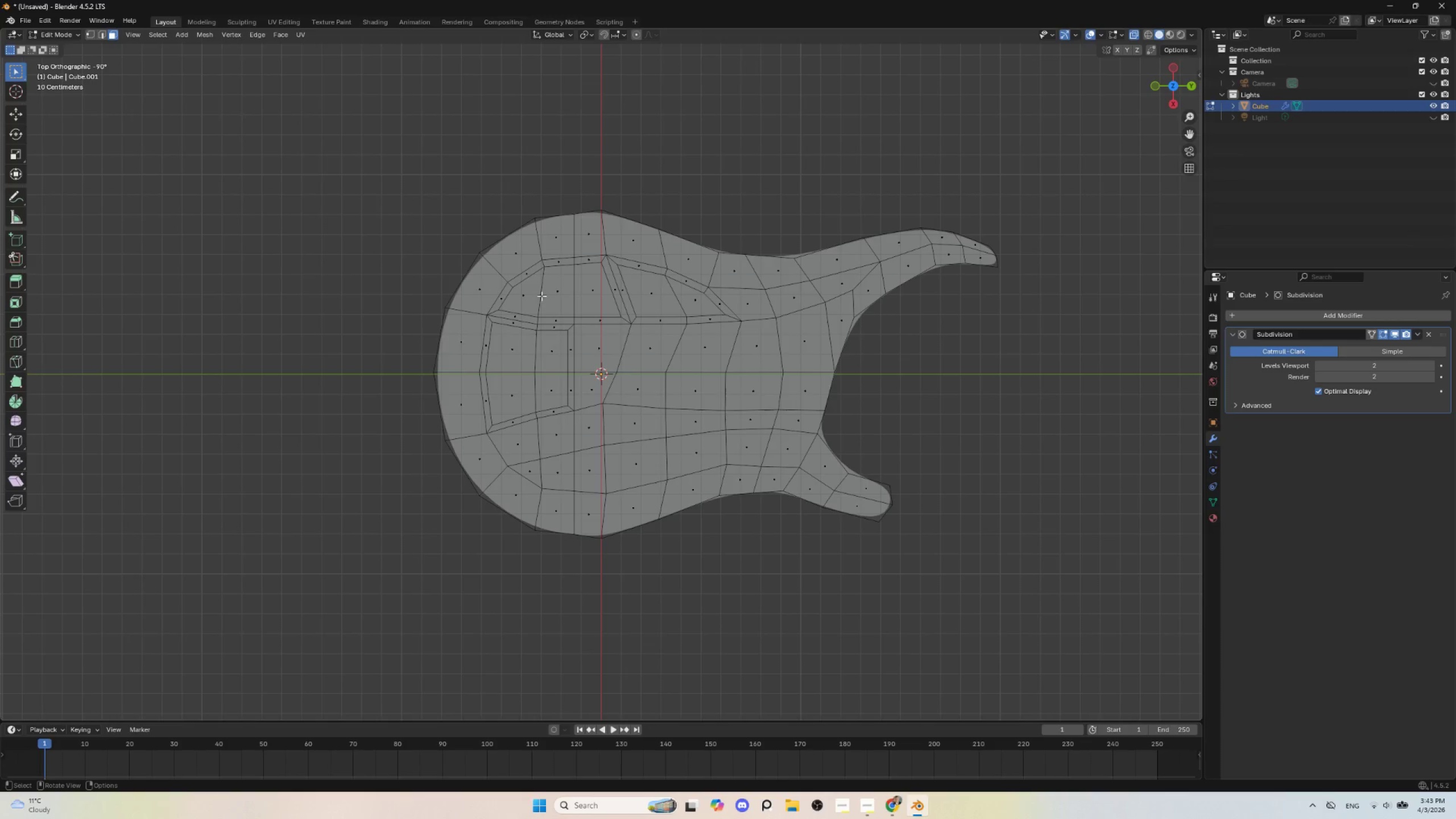 
left_click([535, 291])
 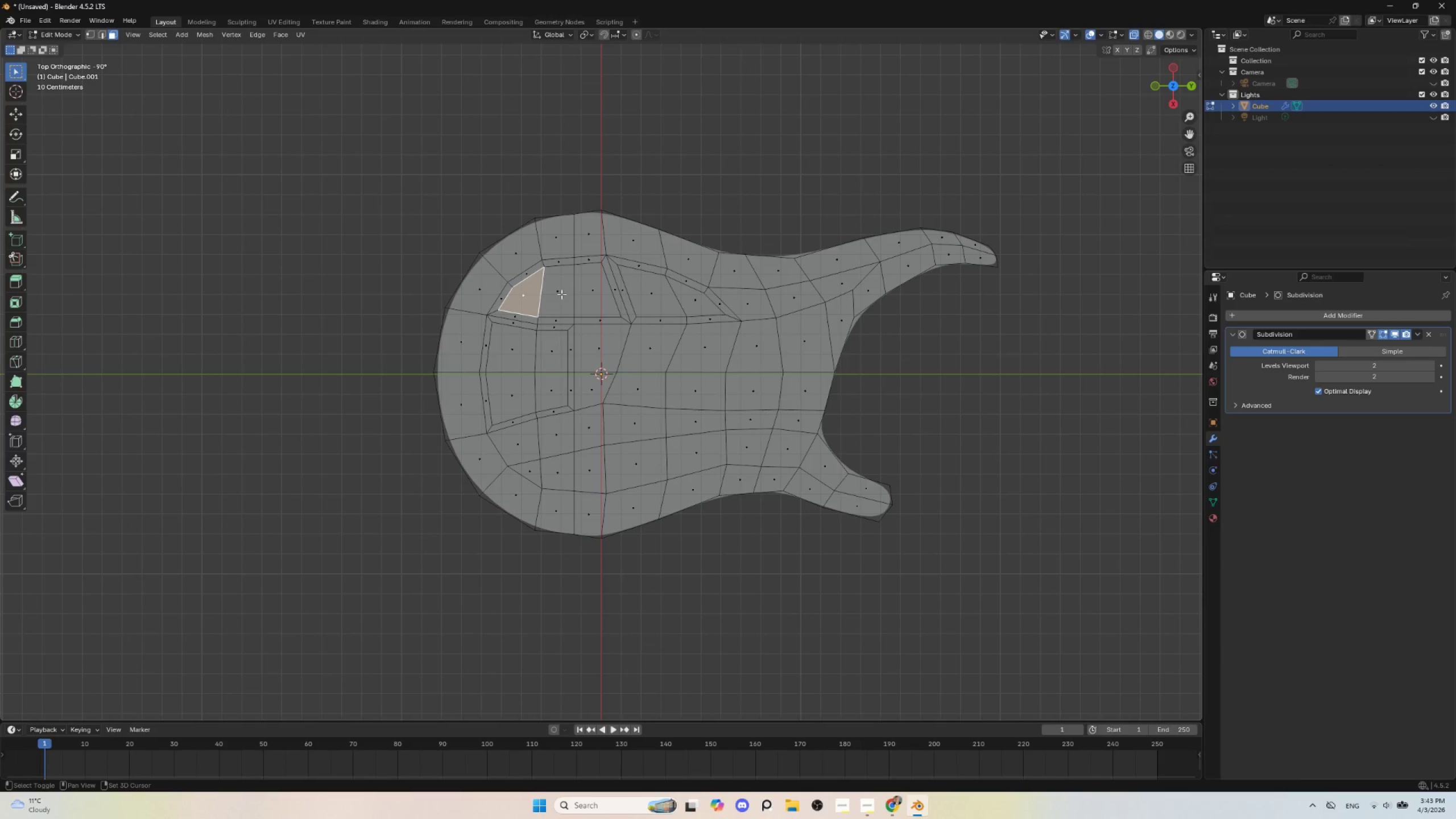 
hold_key(key=ShiftLeft, duration=1.5)
double_click([563, 293])
 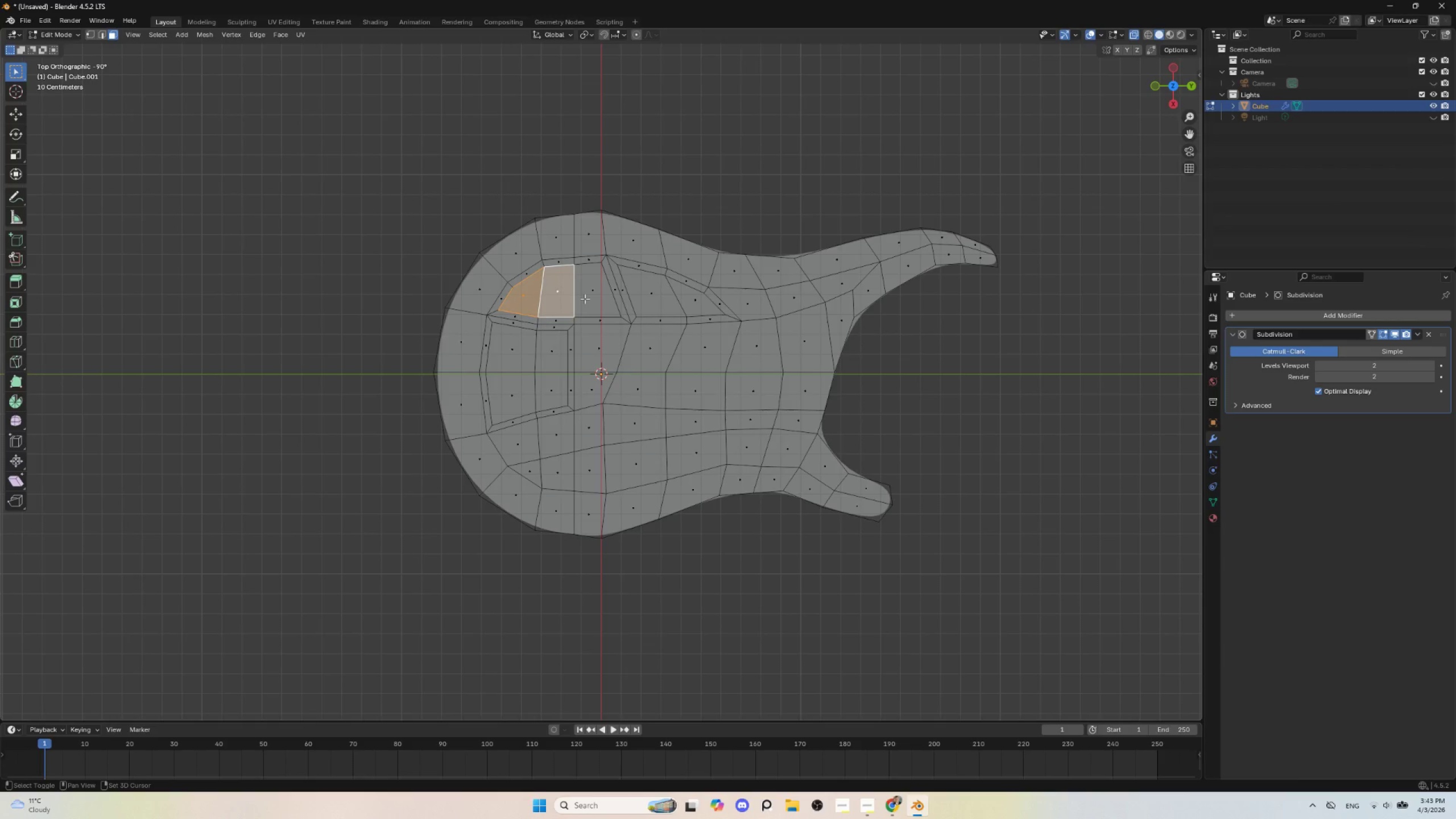 
left_click([585, 299])
 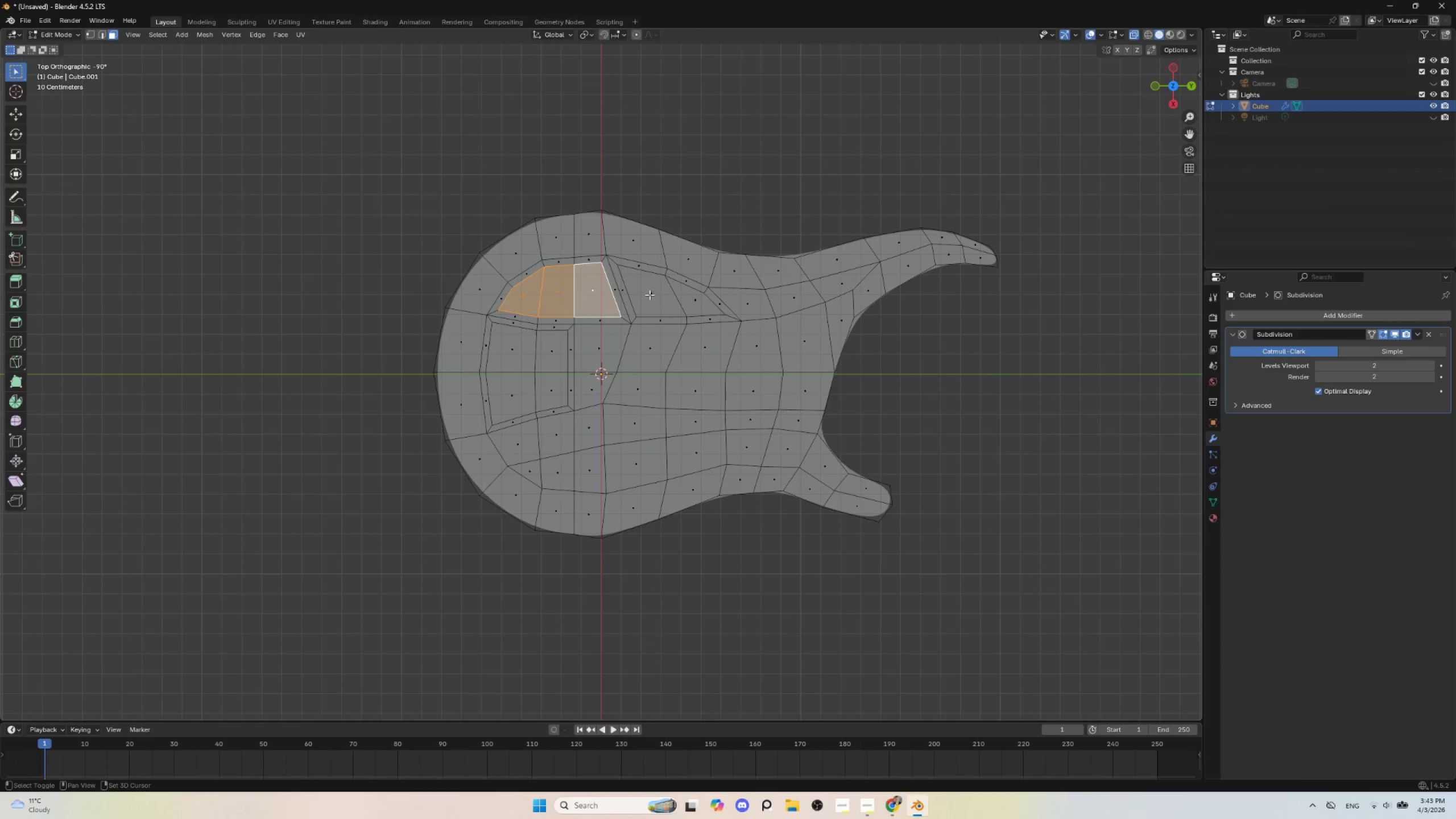 
hold_key(key=ShiftLeft, duration=1.52)
left_click([659, 294])
 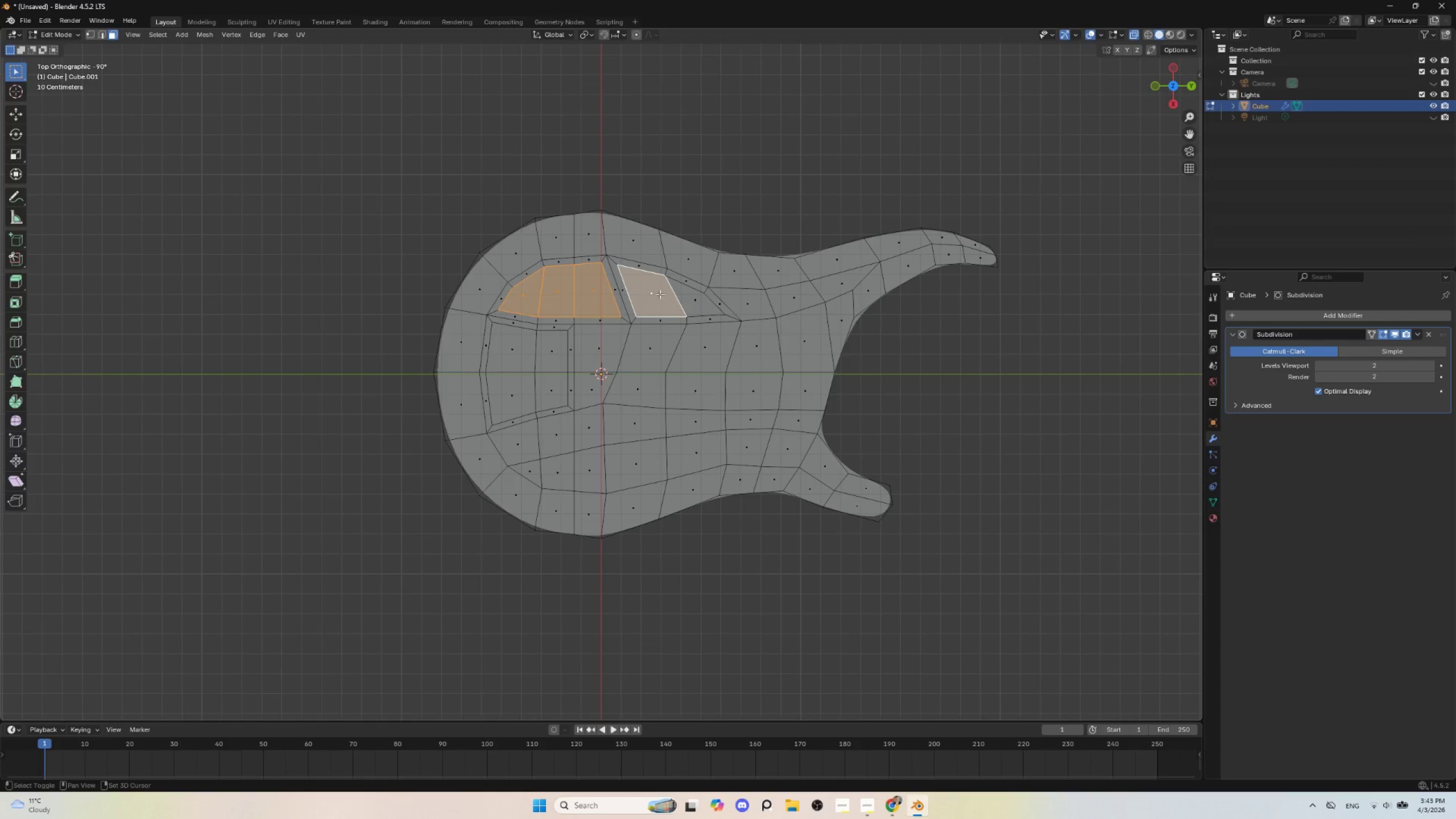 
hold_key(key=ShiftLeft, duration=1.51)
double_click([692, 296])
 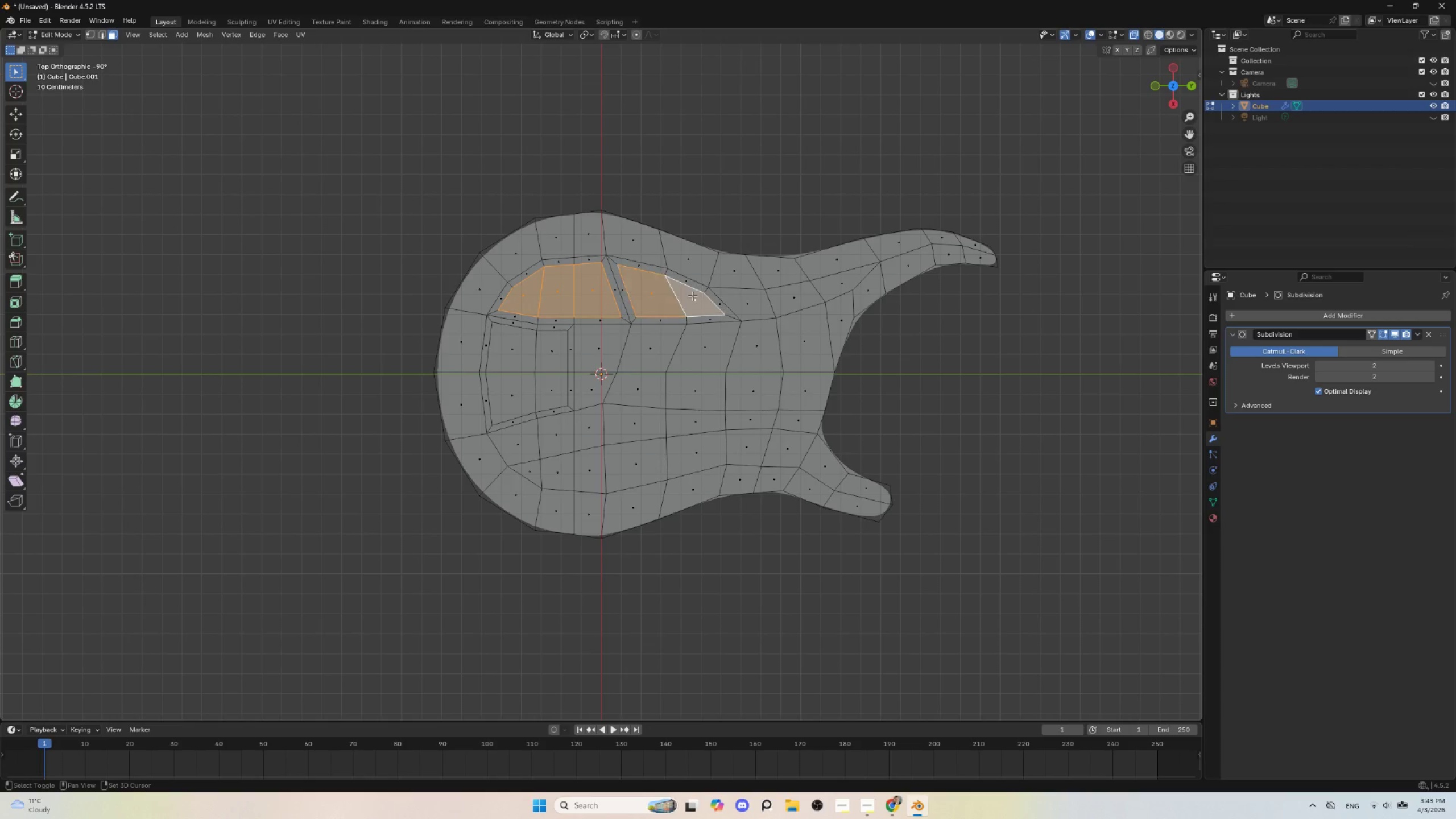 
left_click([520, 357])
 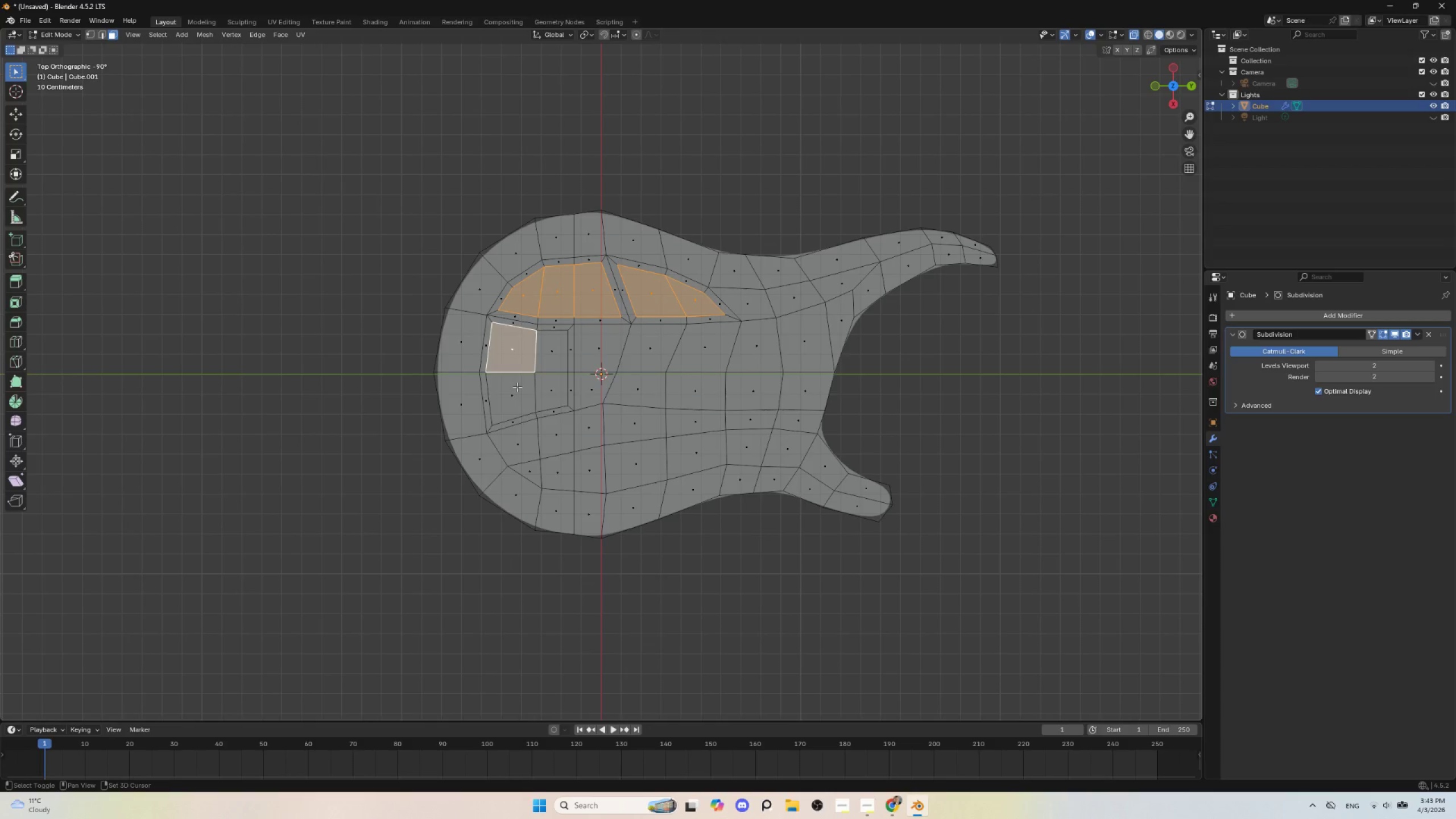 
left_click([517, 387])
 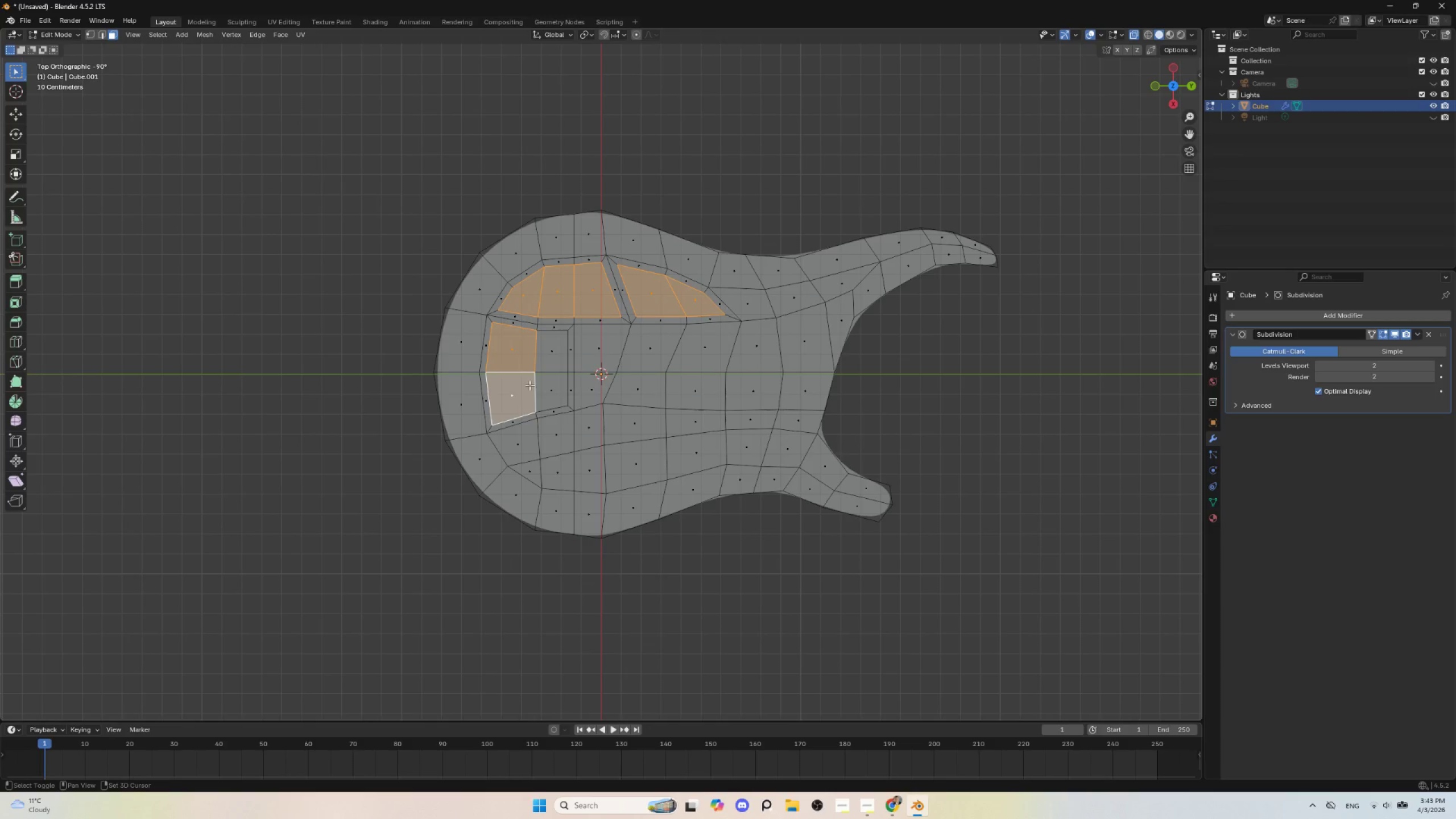 
hold_key(key=ShiftLeft, duration=1.3)
left_click([555, 357])
 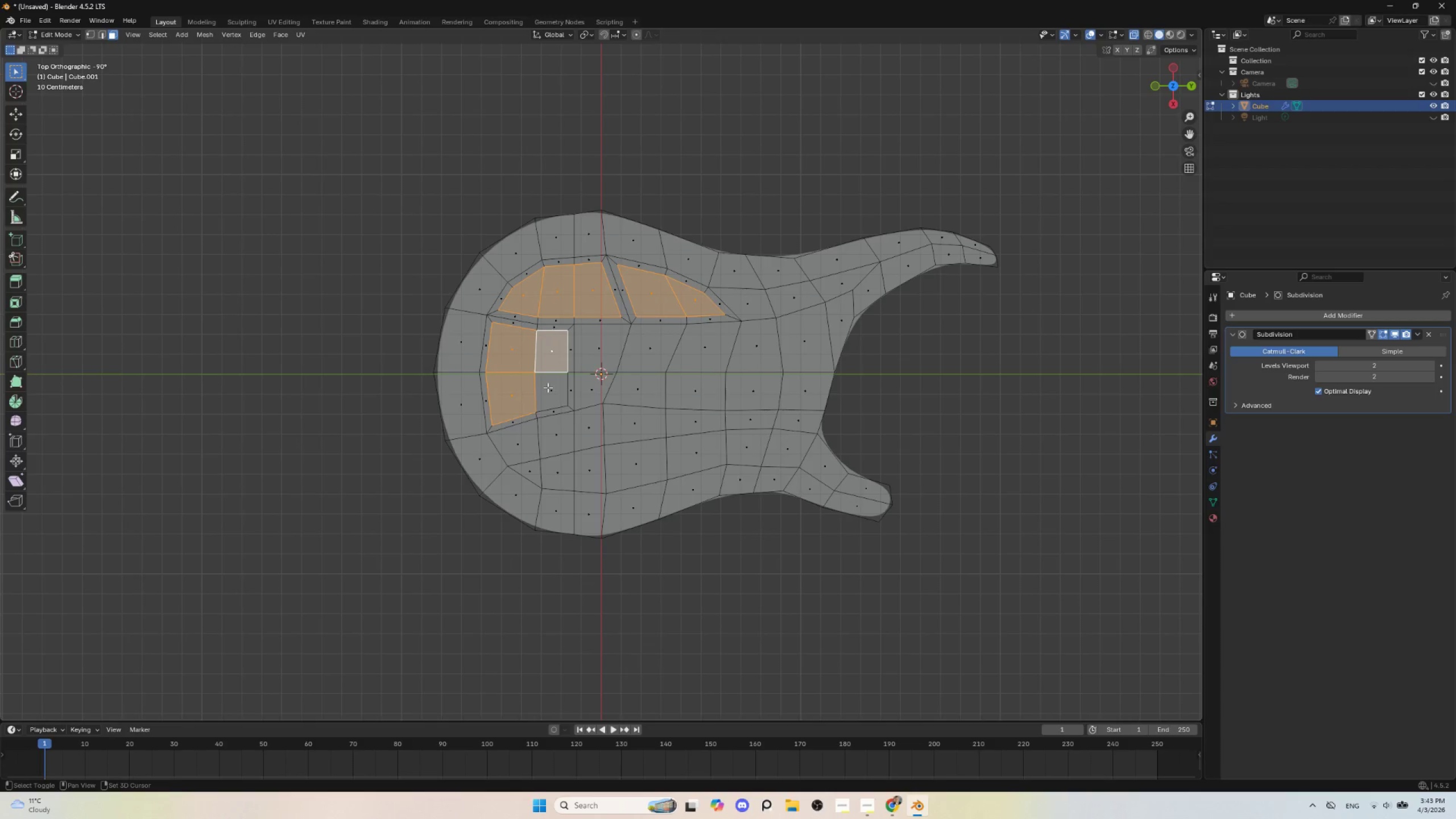 
double_click([548, 387])
 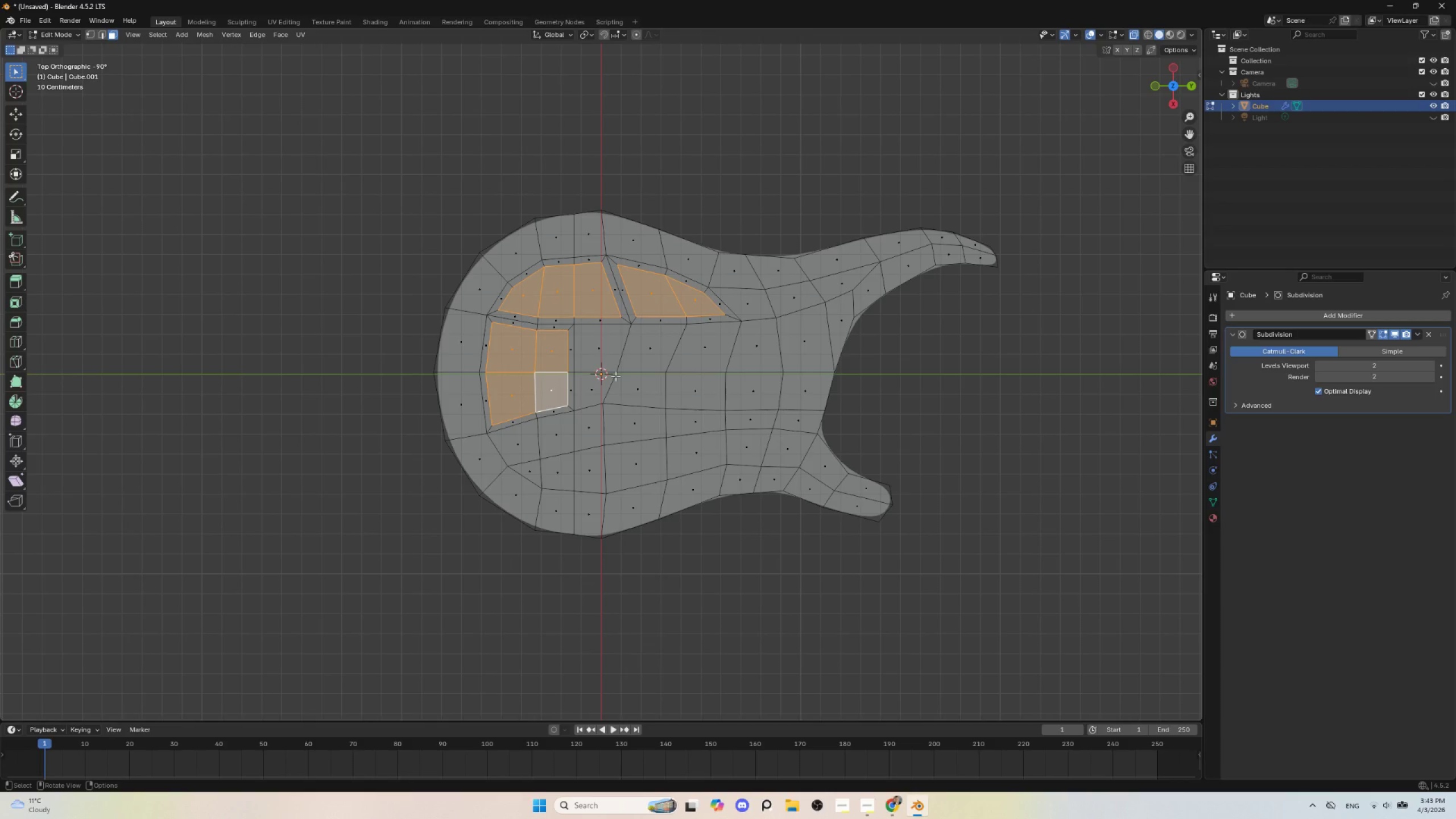 
key(Delete)
 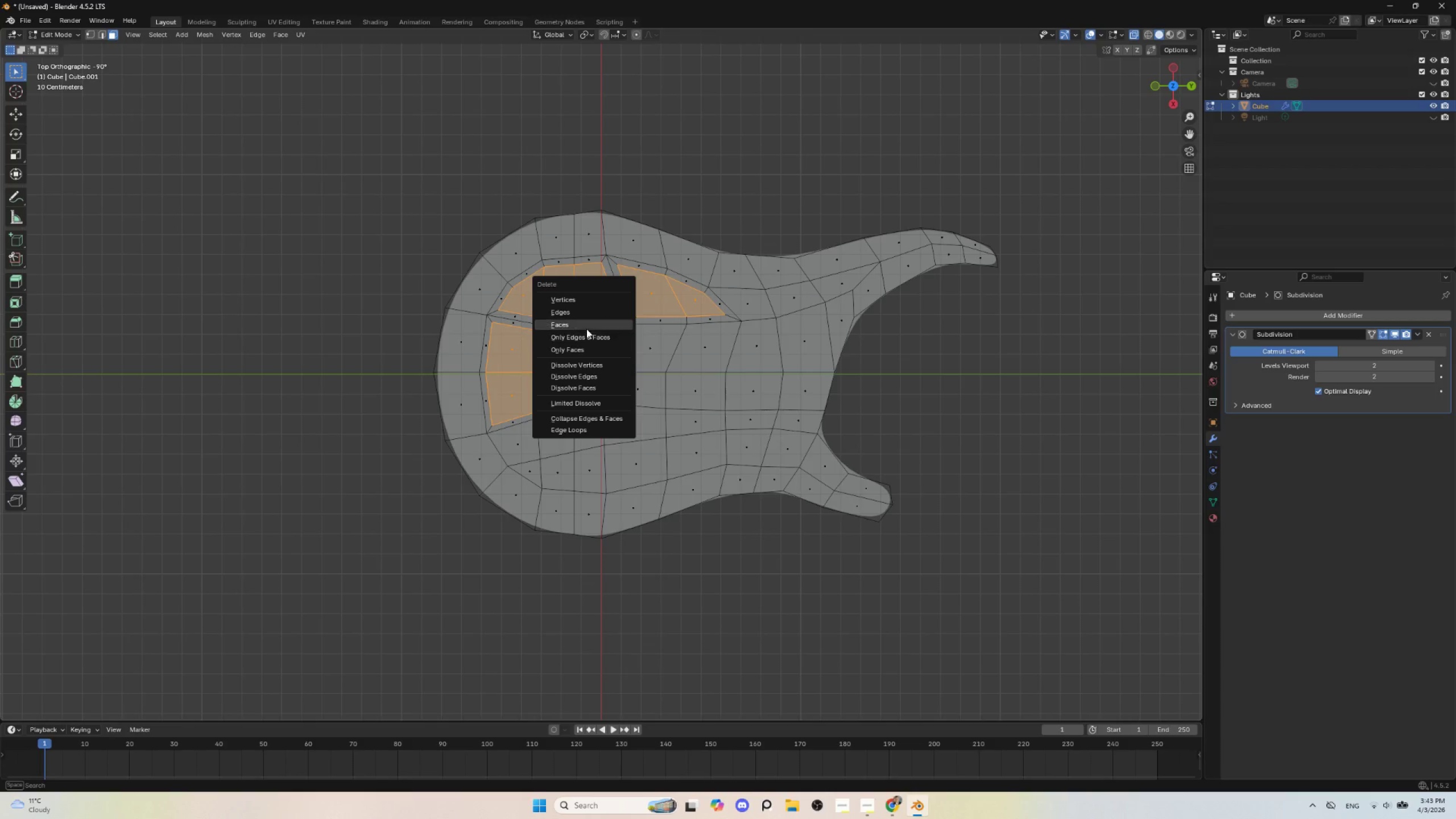 
left_click([586, 328])
 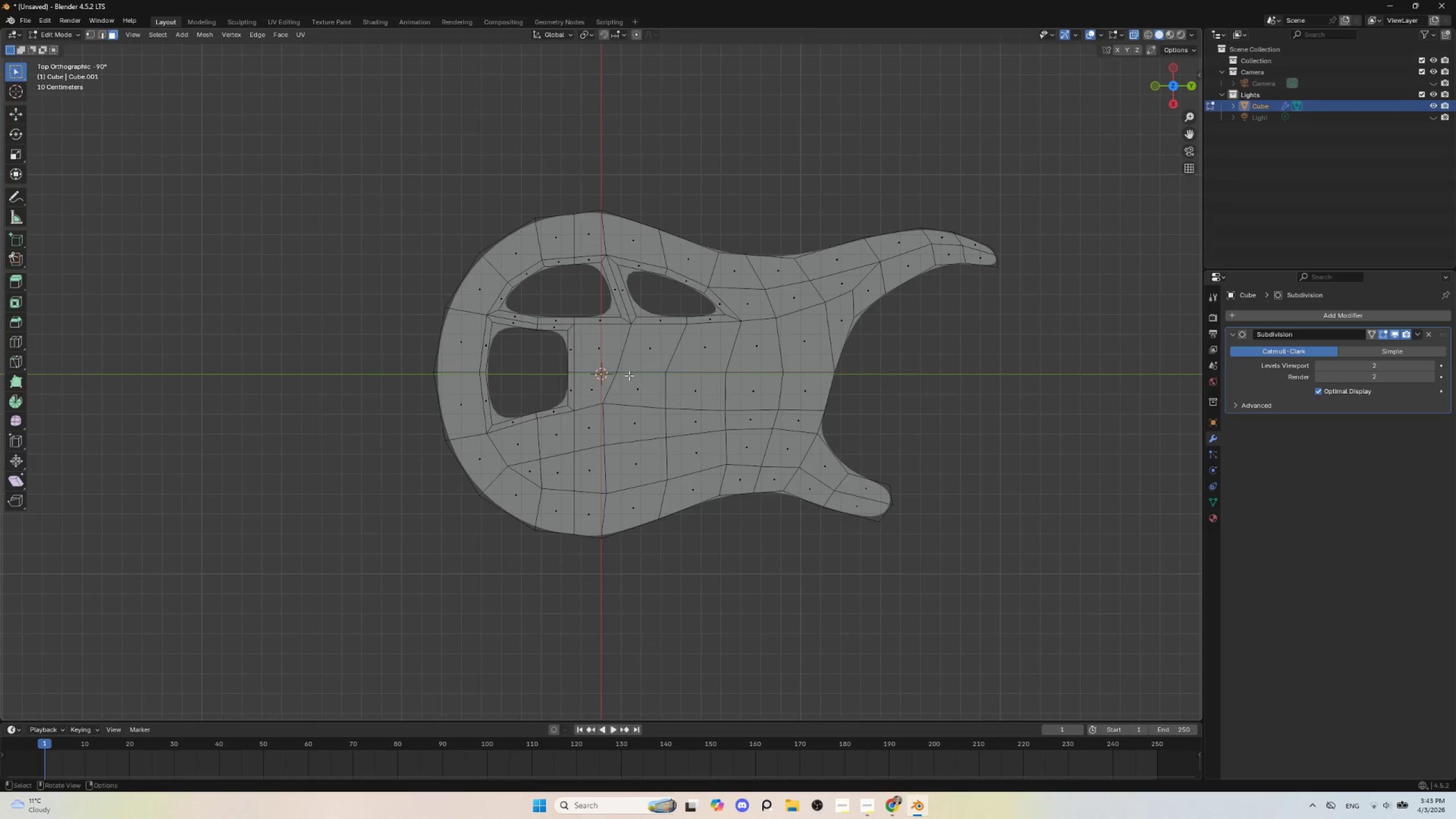 
key(Tab)
 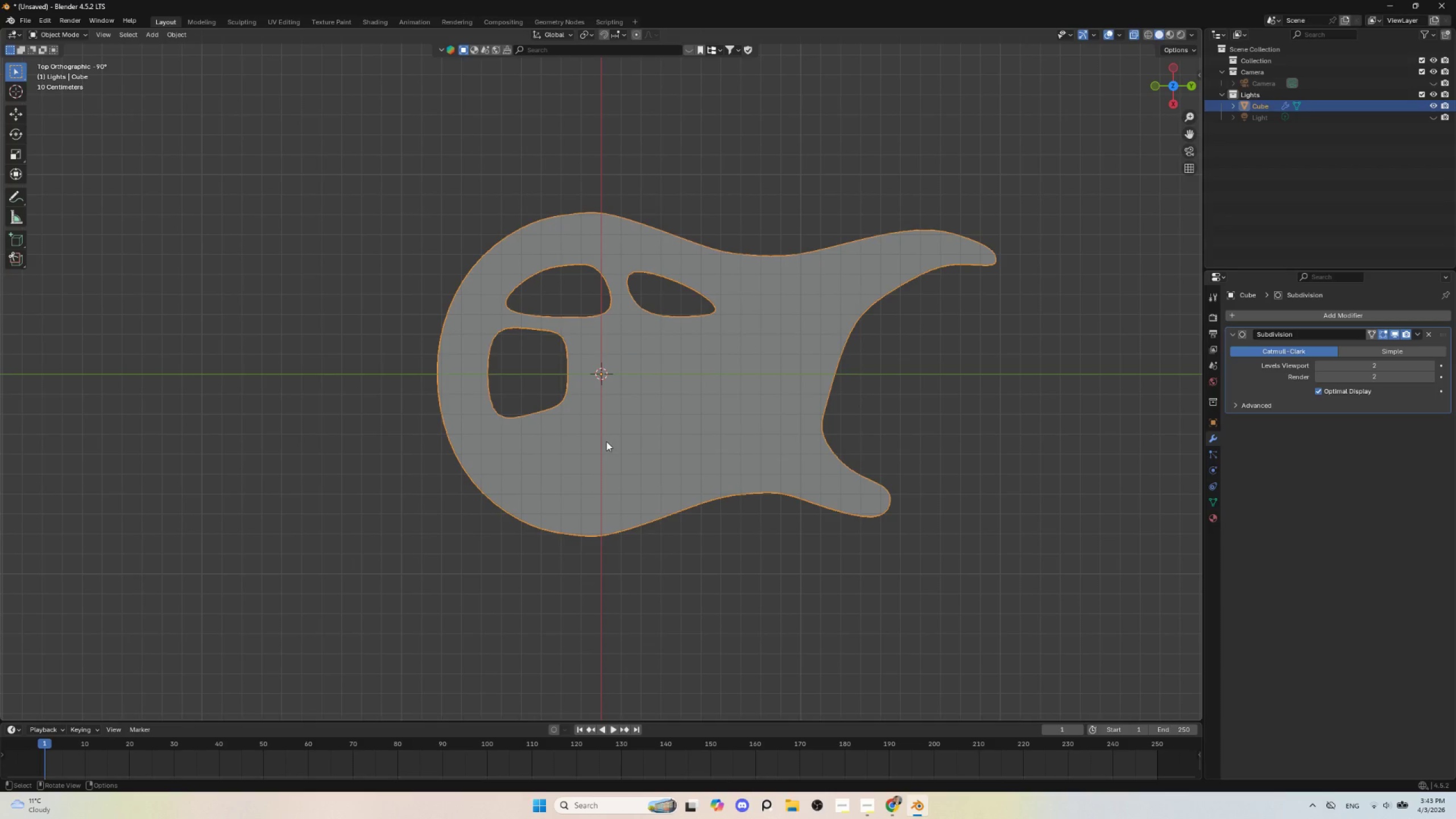 
wait(5.05)
 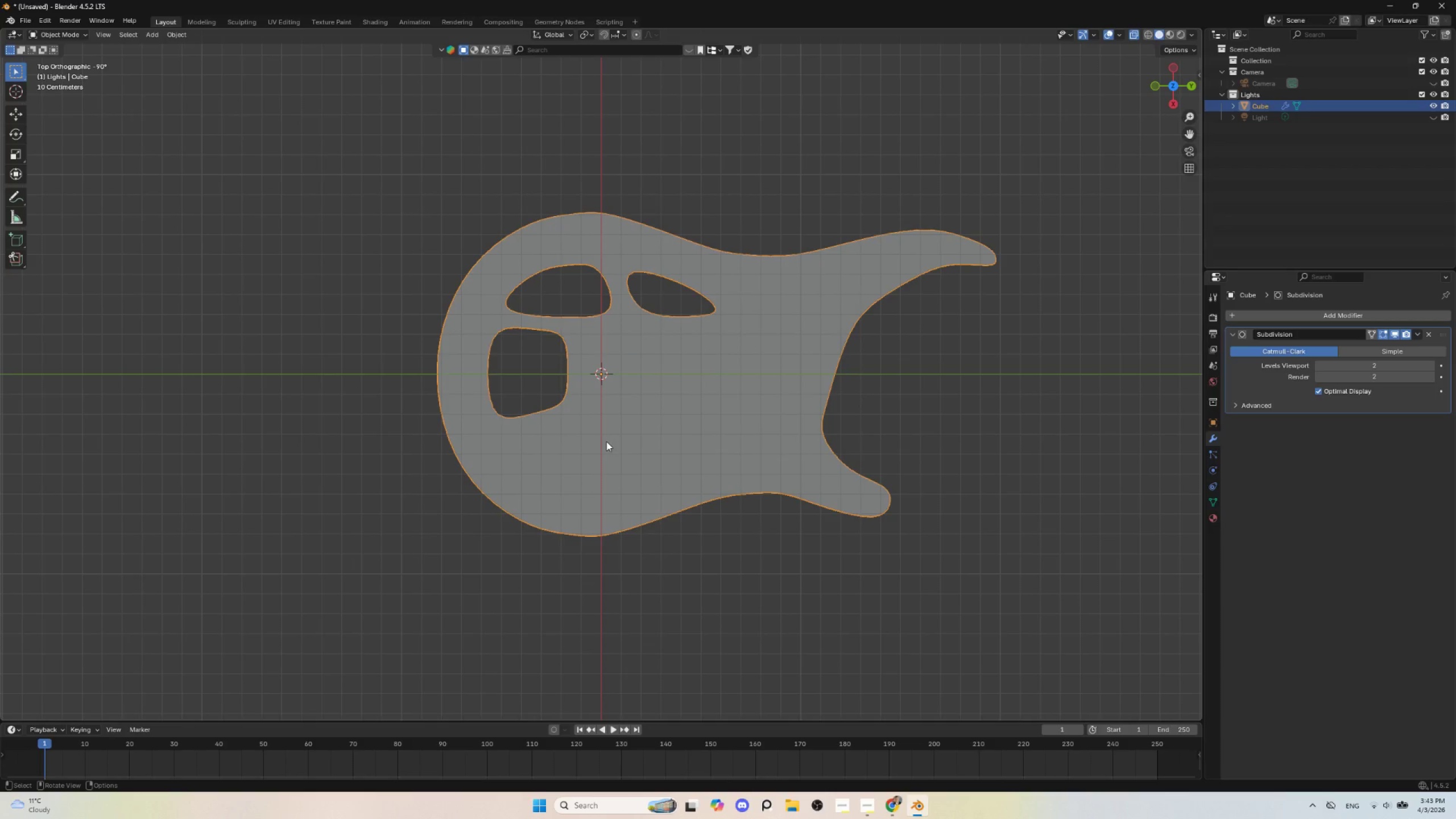 
key(Tab)
 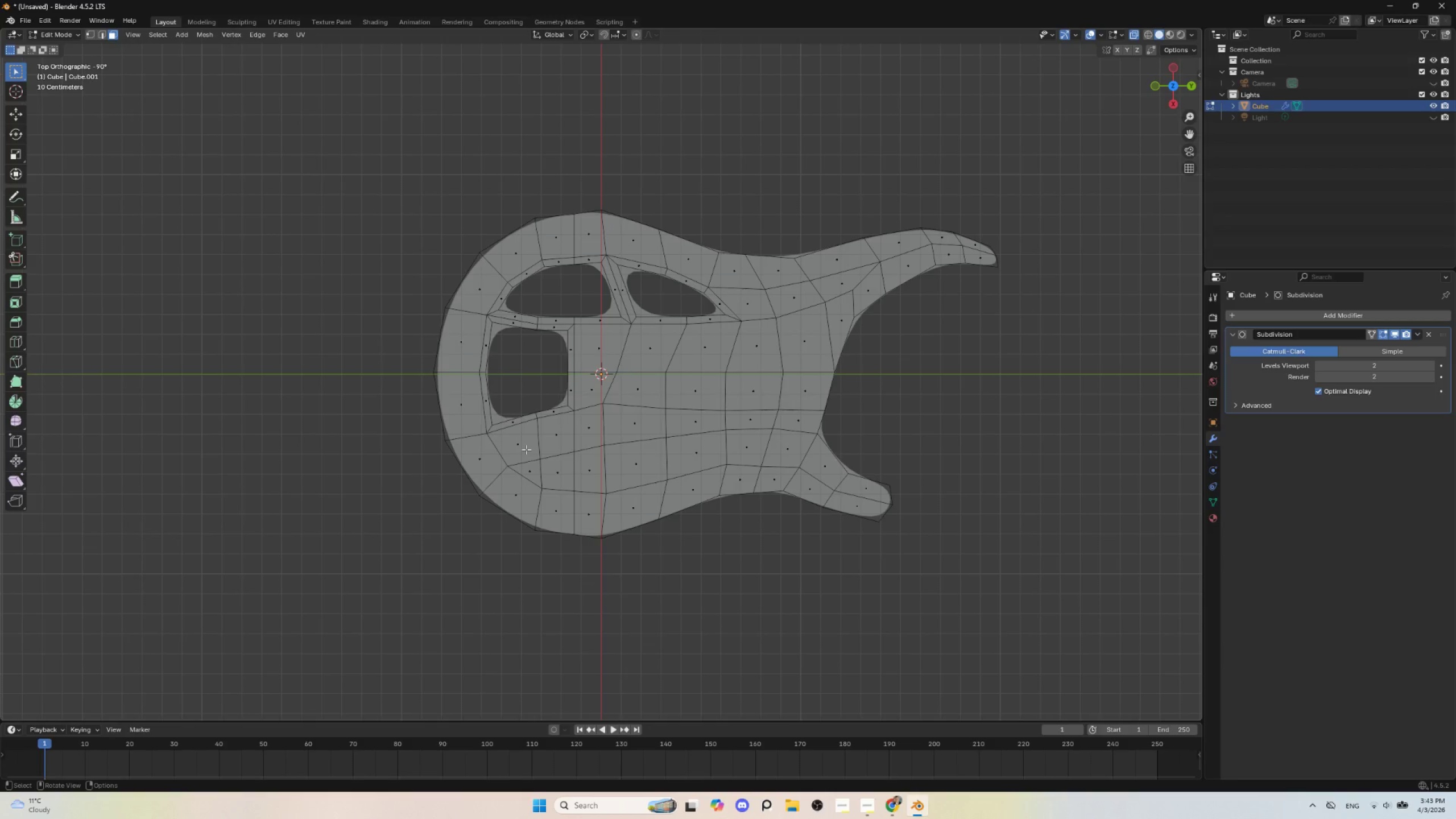 
left_click([526, 449])
 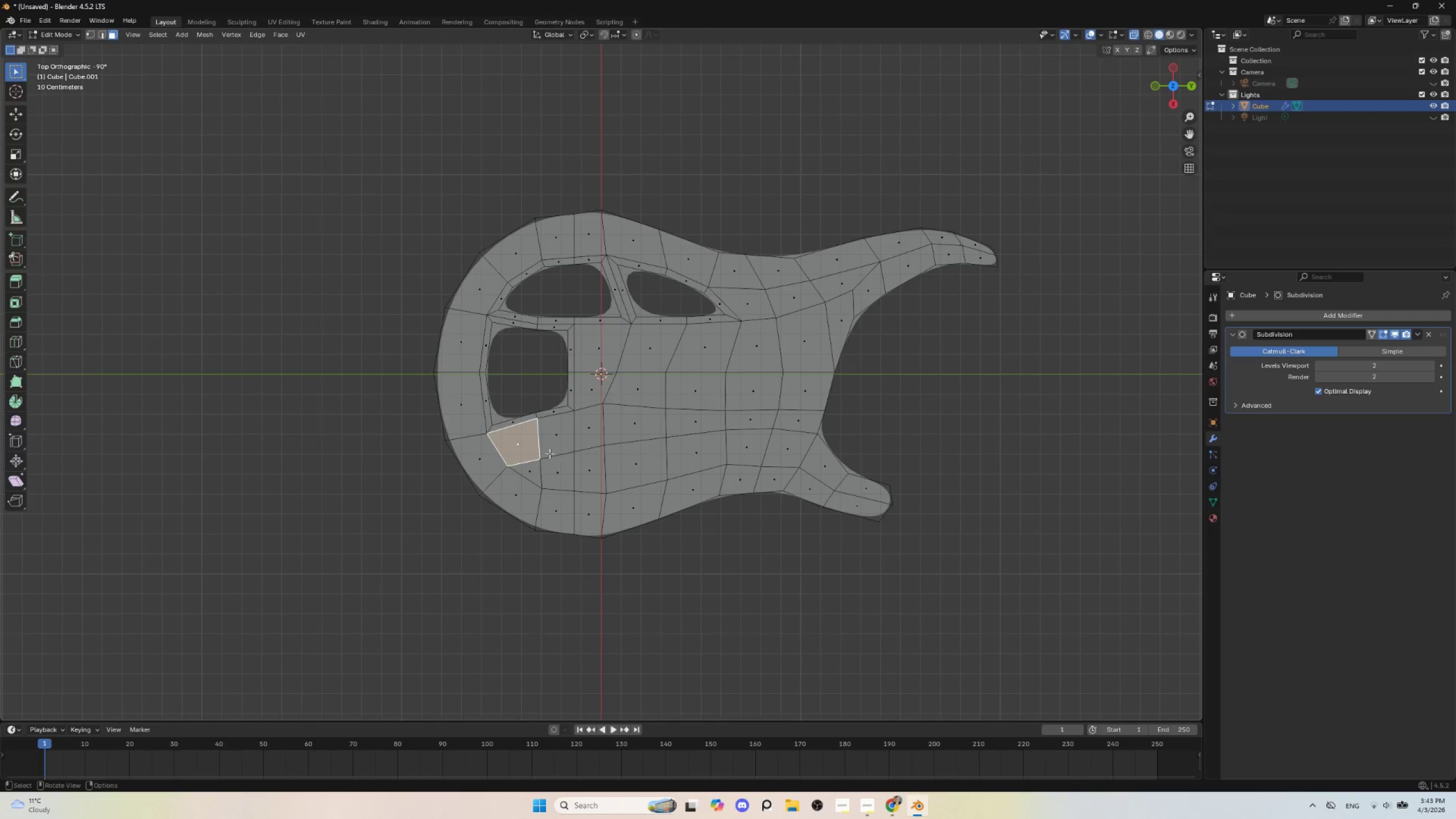 
hold_key(key=ShiftLeft, duration=1.11)
left_click([568, 439])
 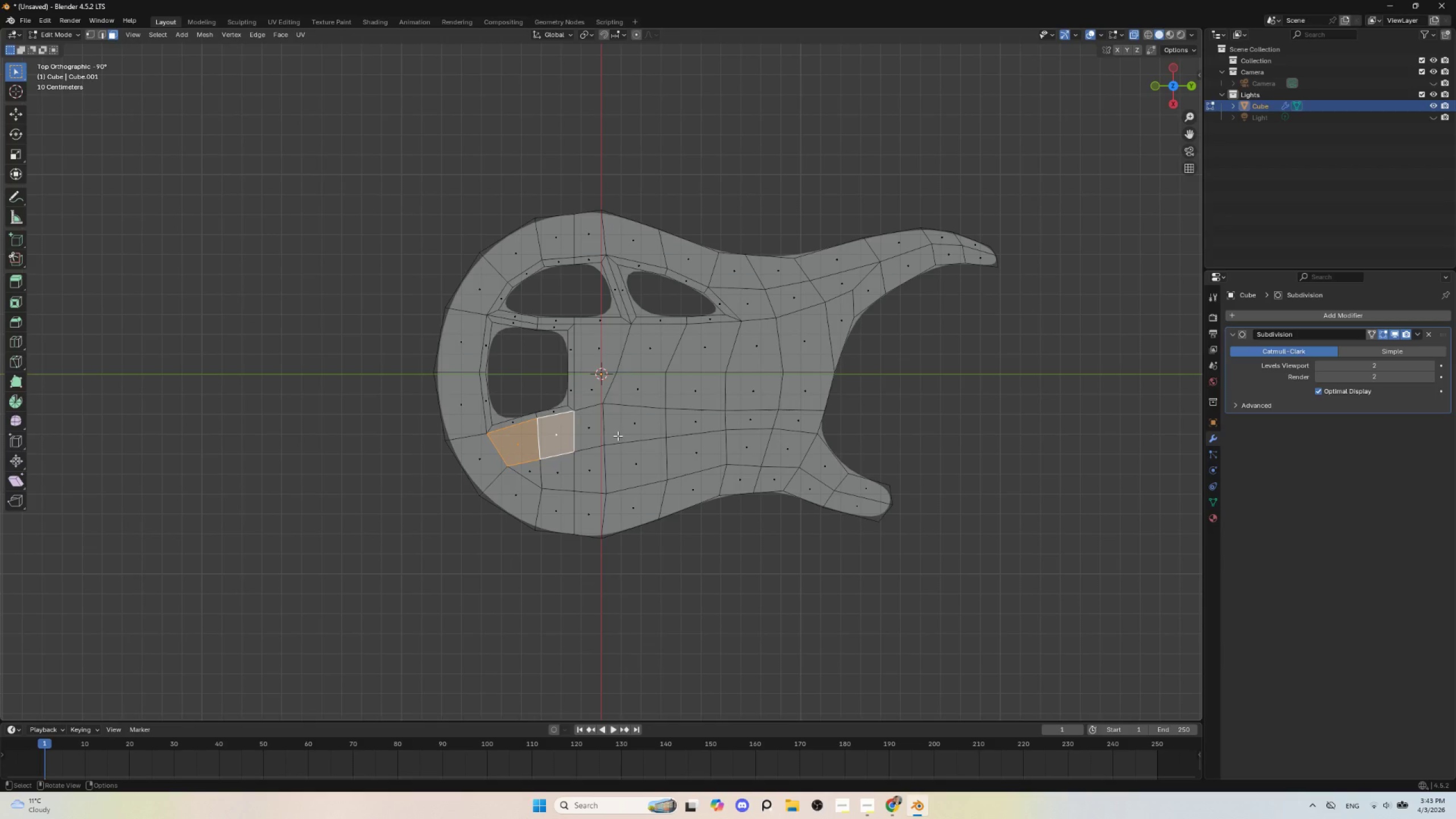 
key(I)
 